 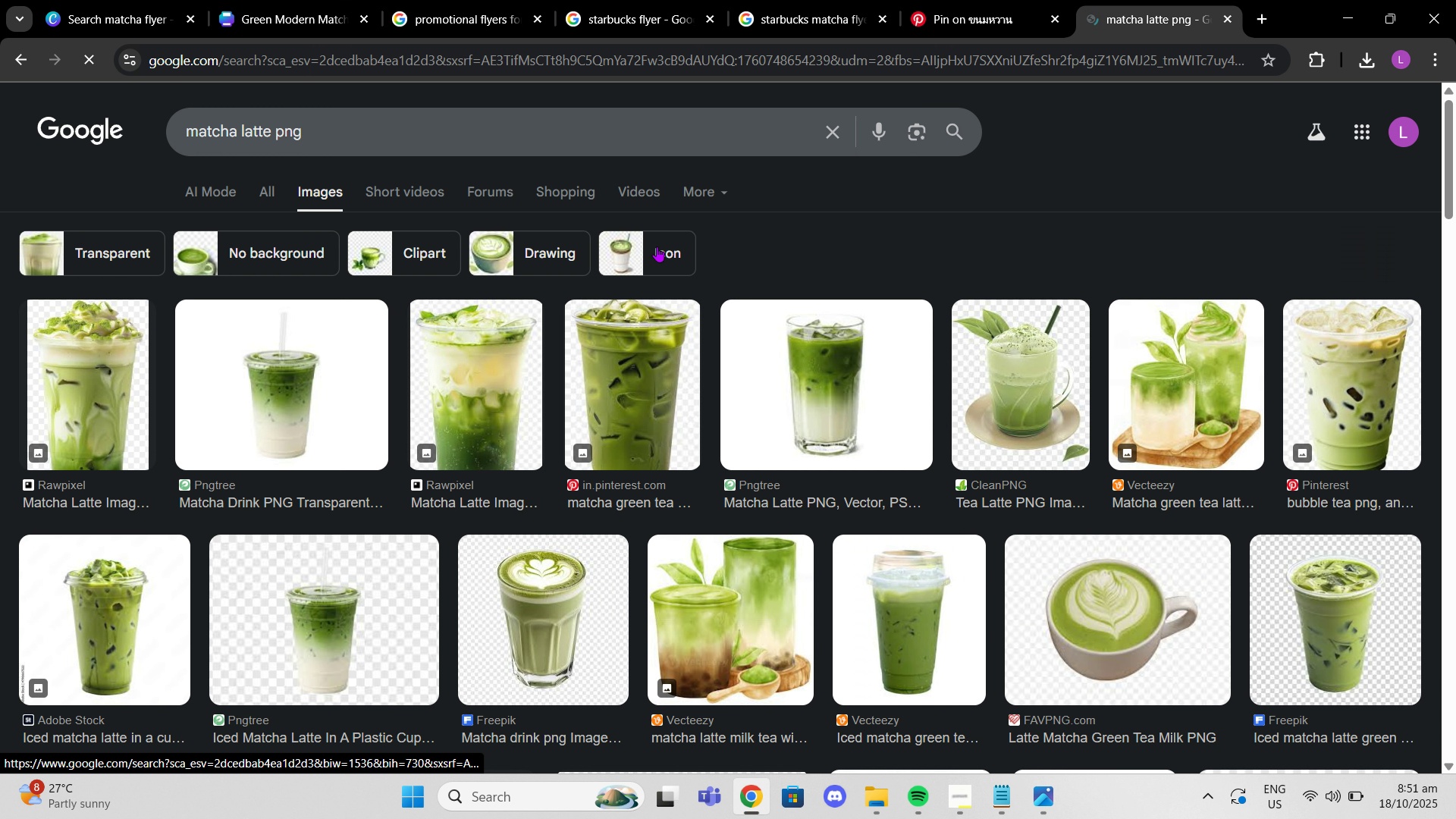 
left_click([388, 127])
 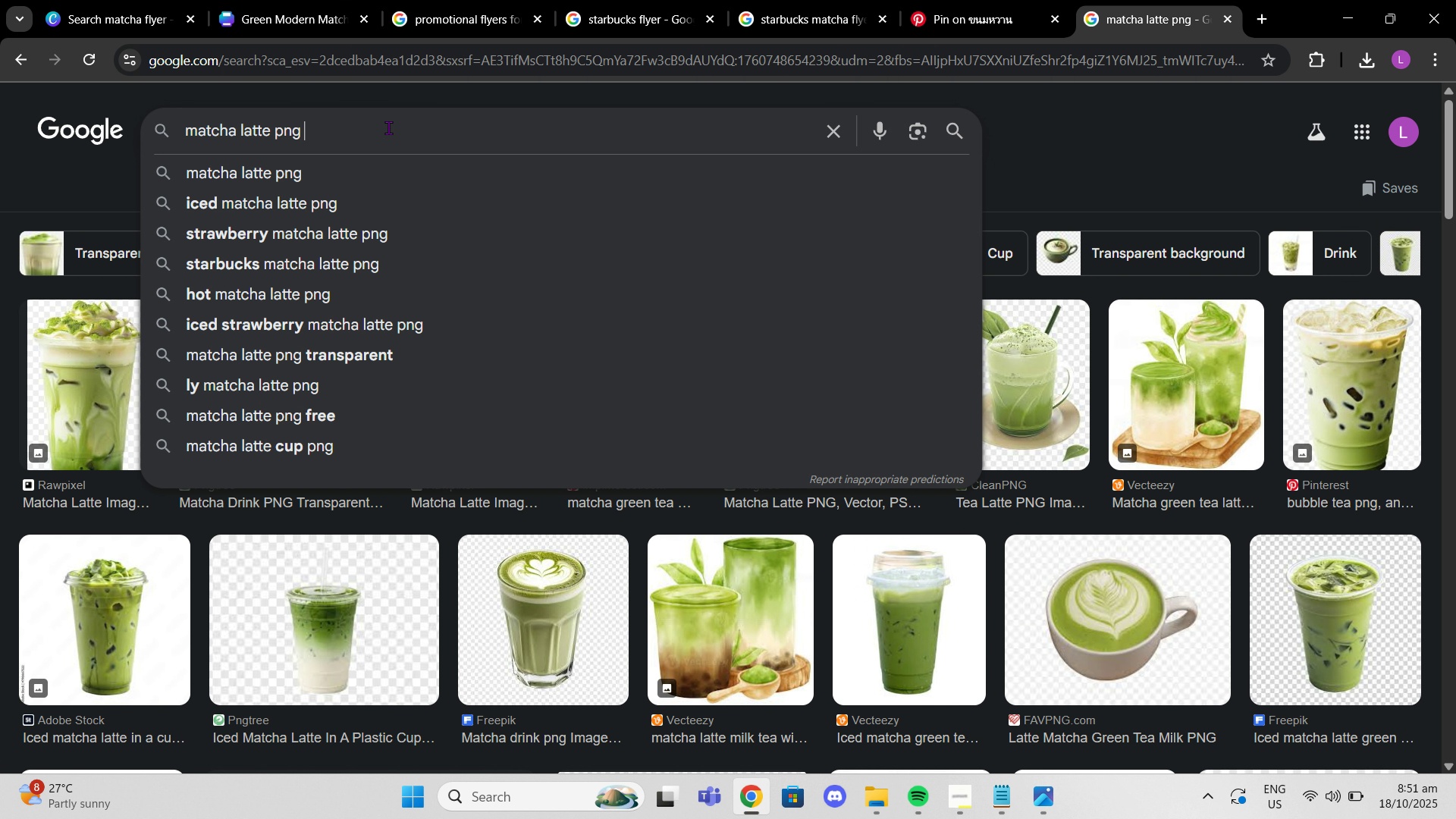 
type( free)
 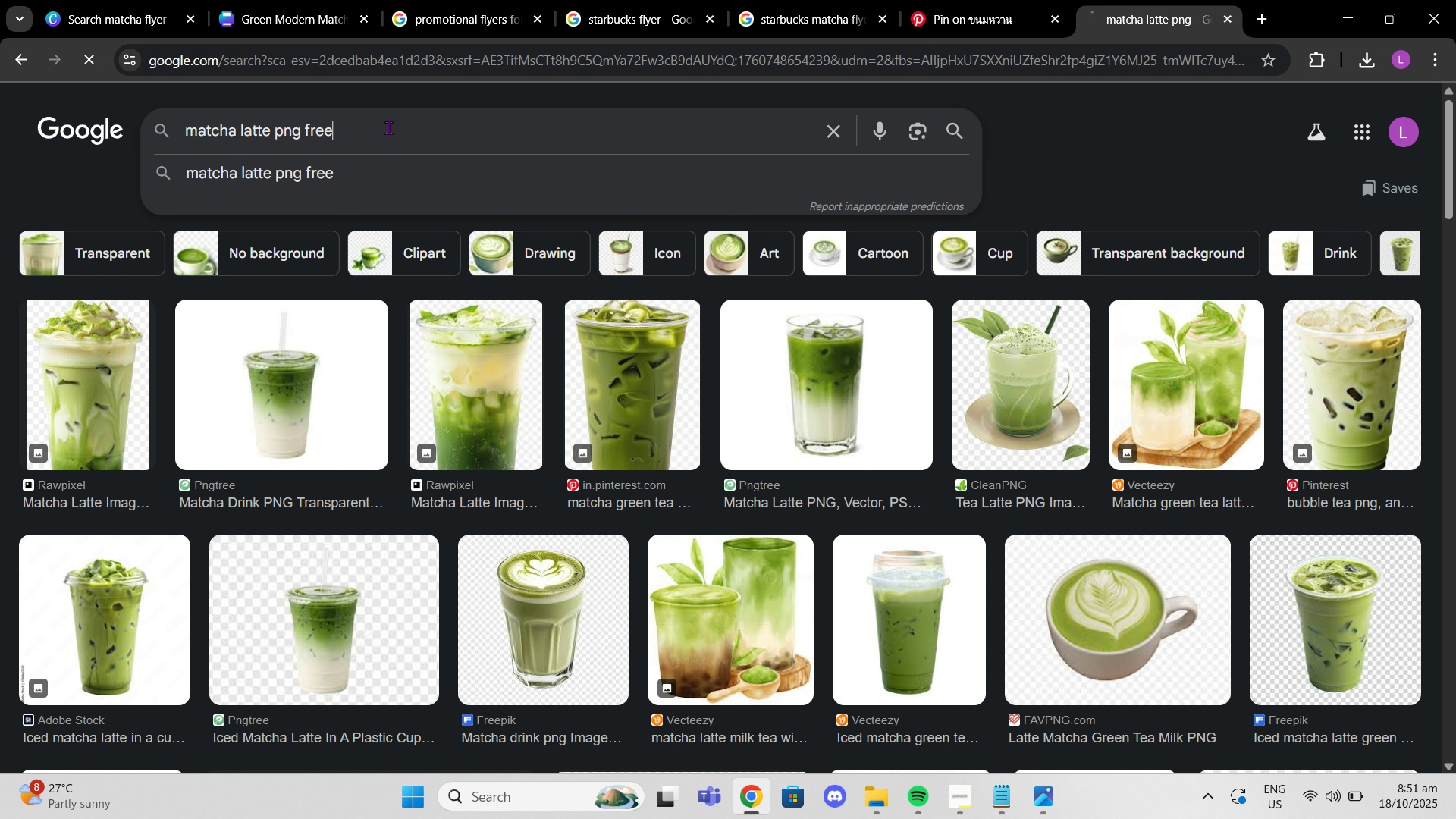 
key(Enter)
 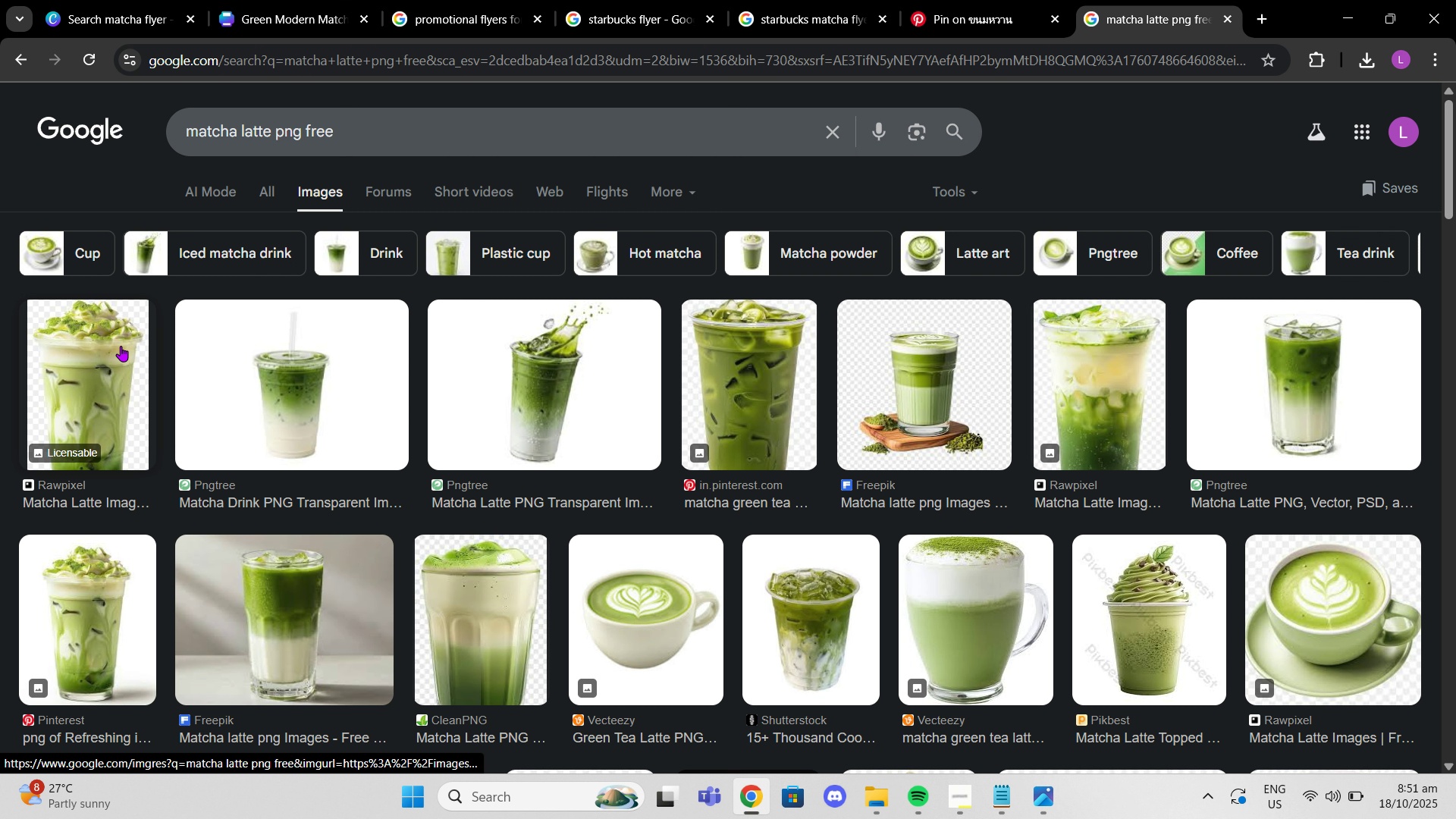 
left_click([121, 346])
 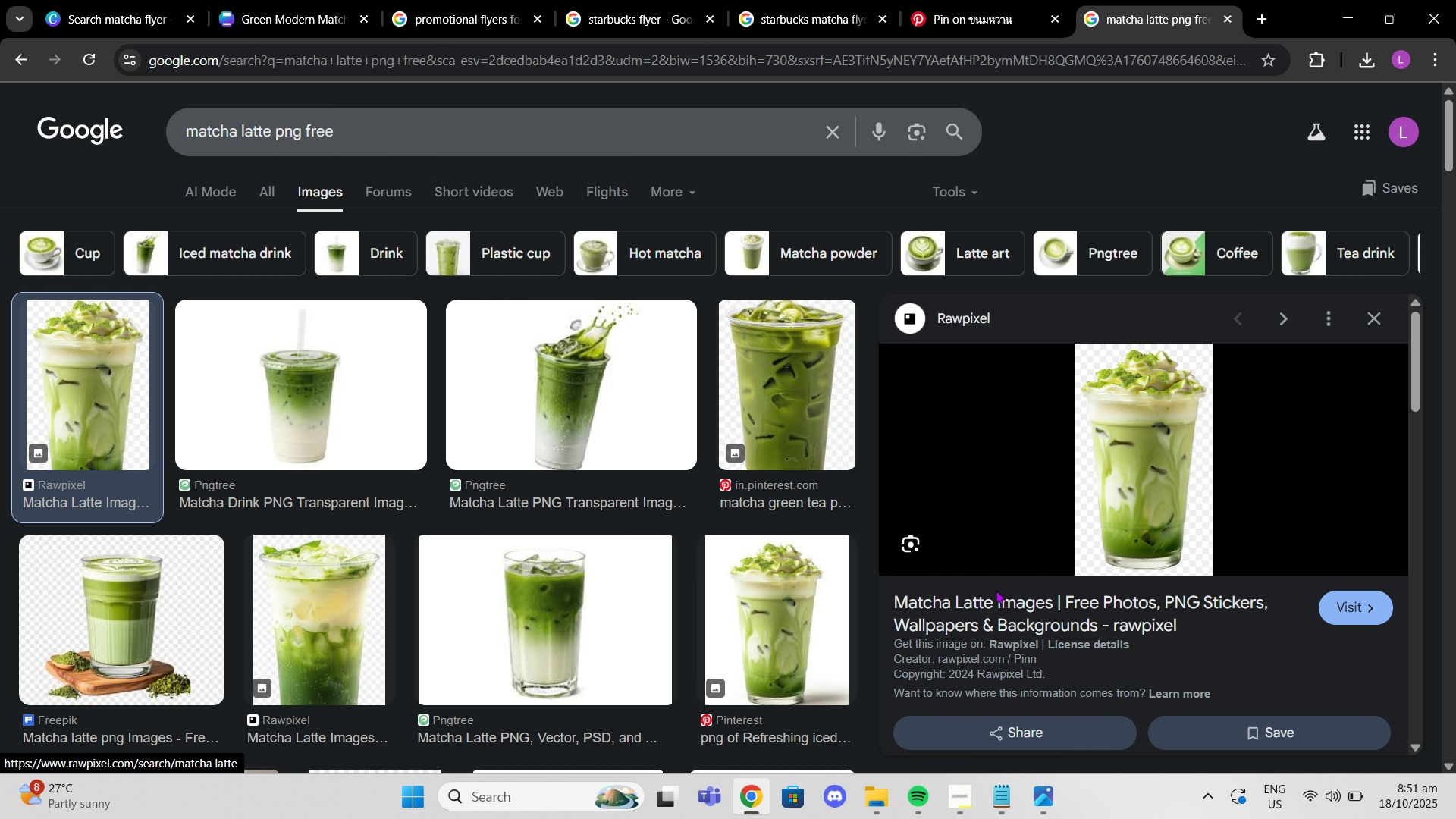 
double_click([1004, 598])
 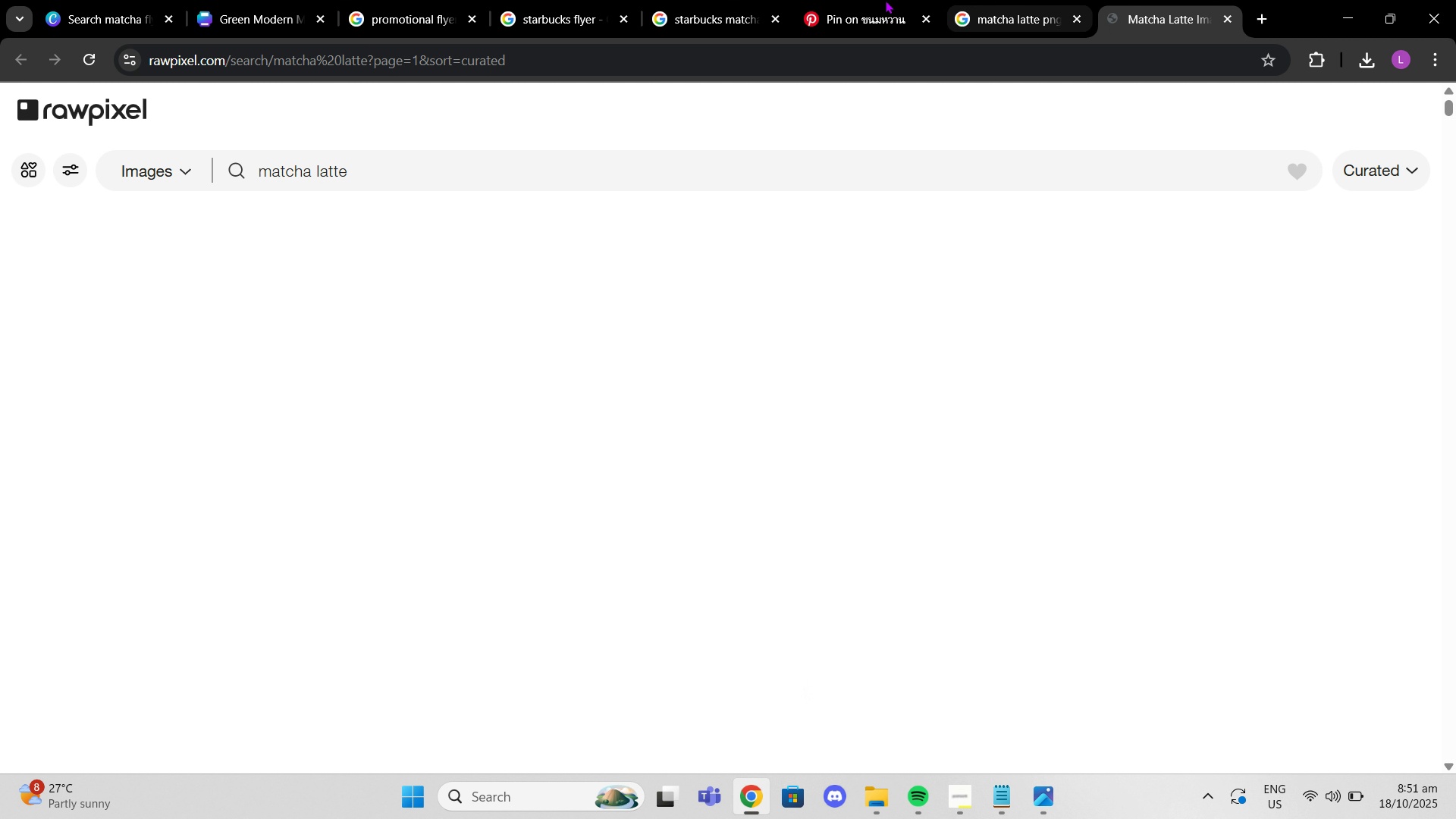 
left_click([842, 0])
 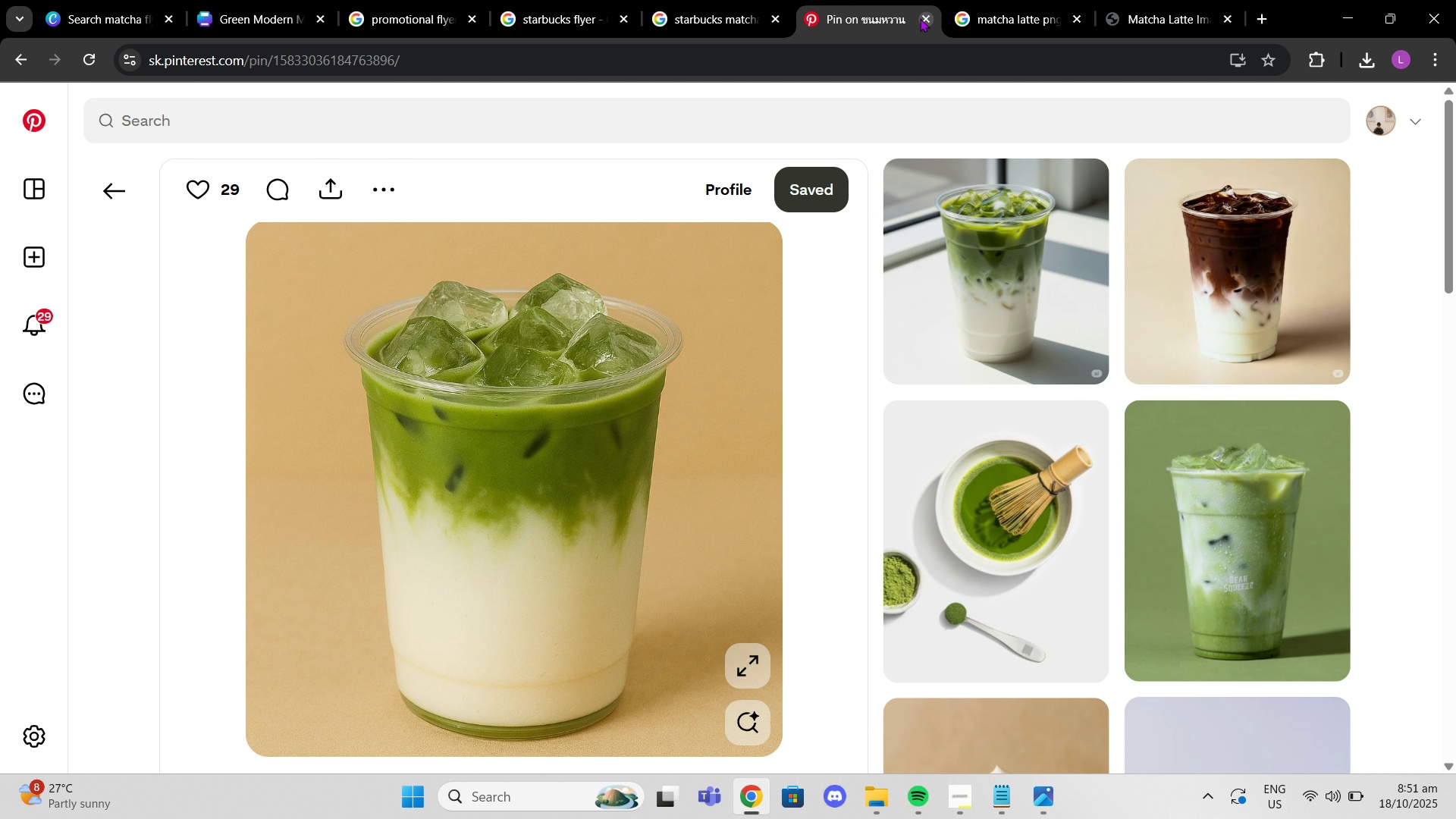 
left_click([920, 23])
 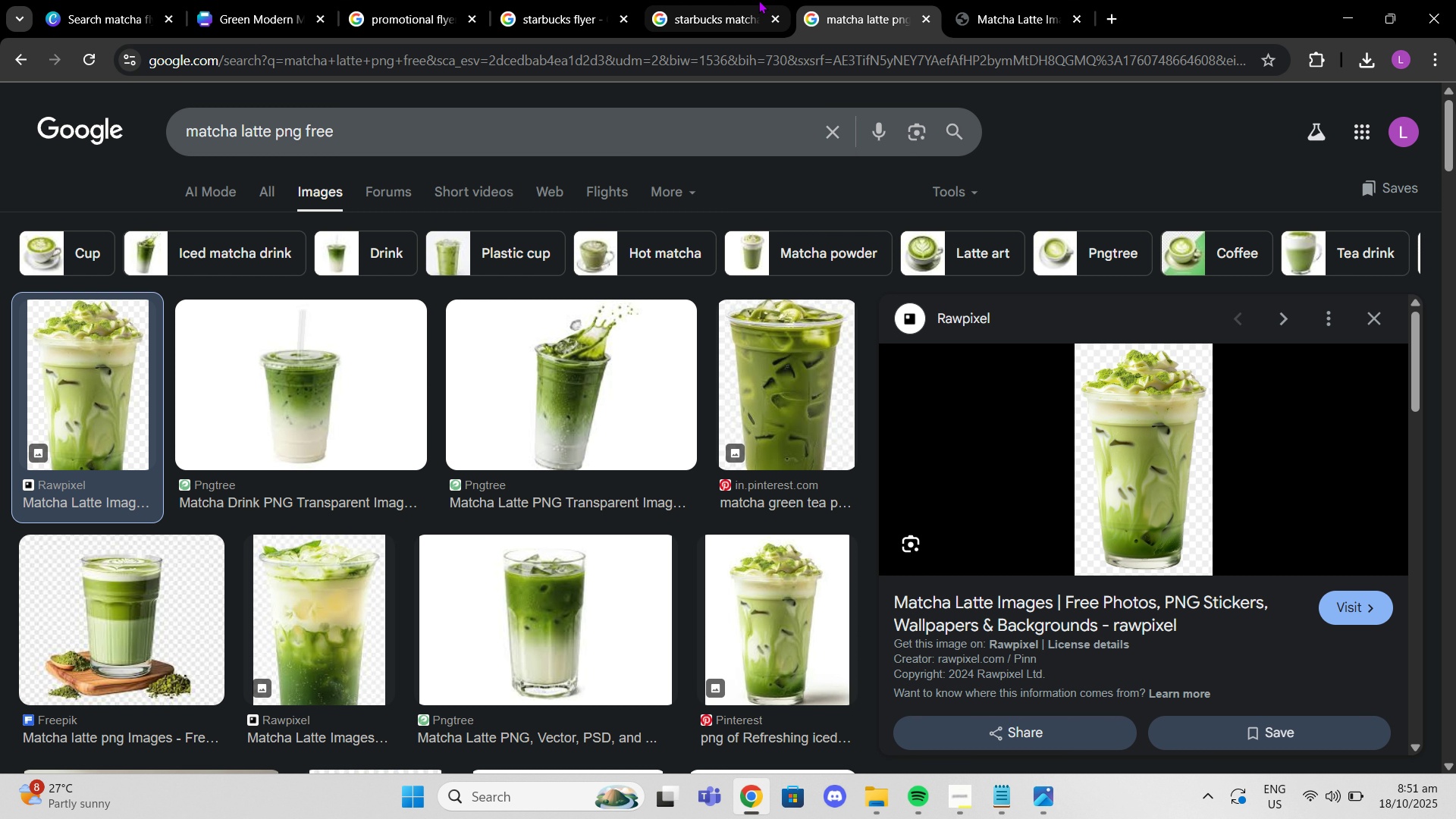 
left_click([758, 0])
 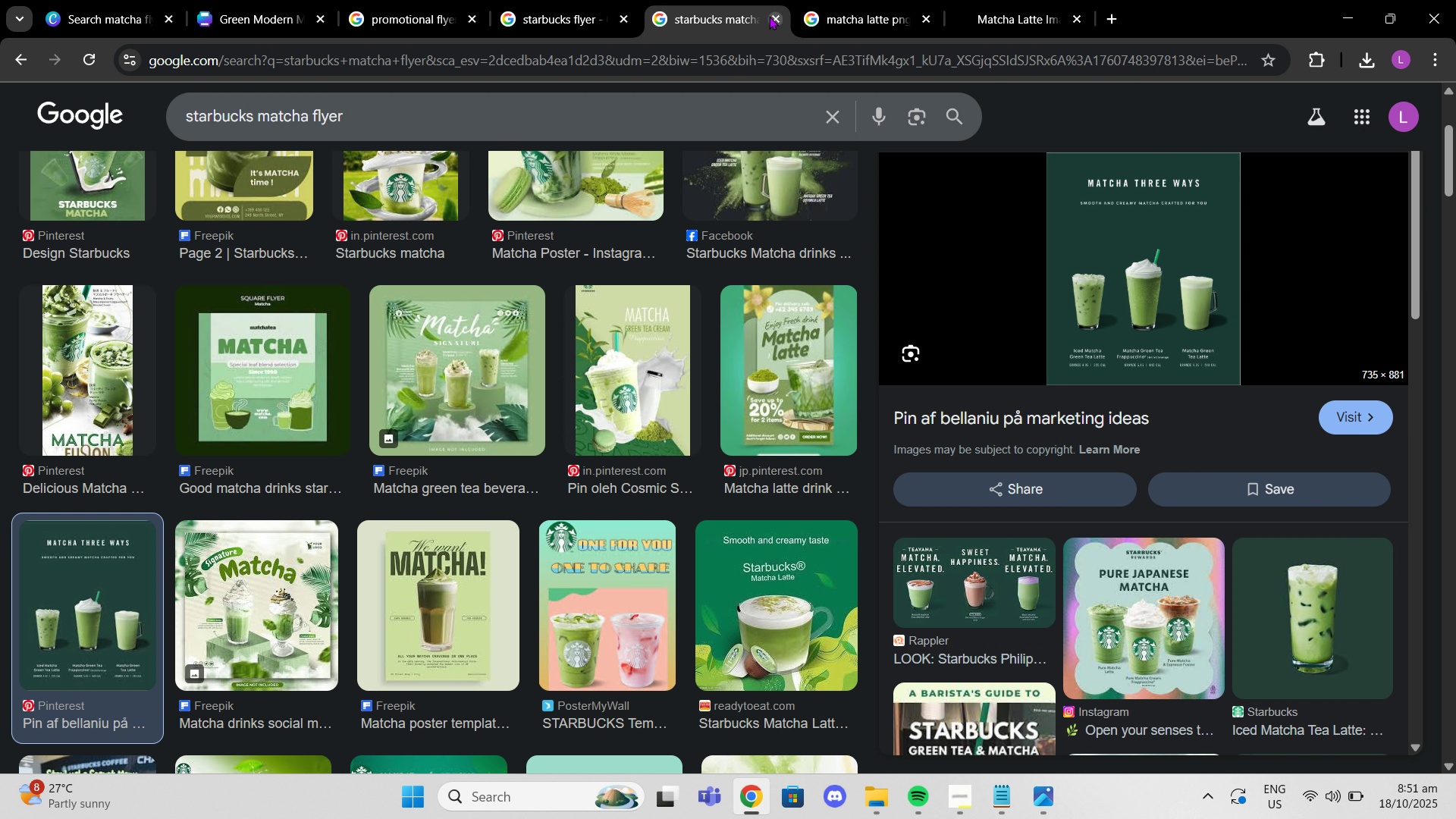 
left_click([769, 16])
 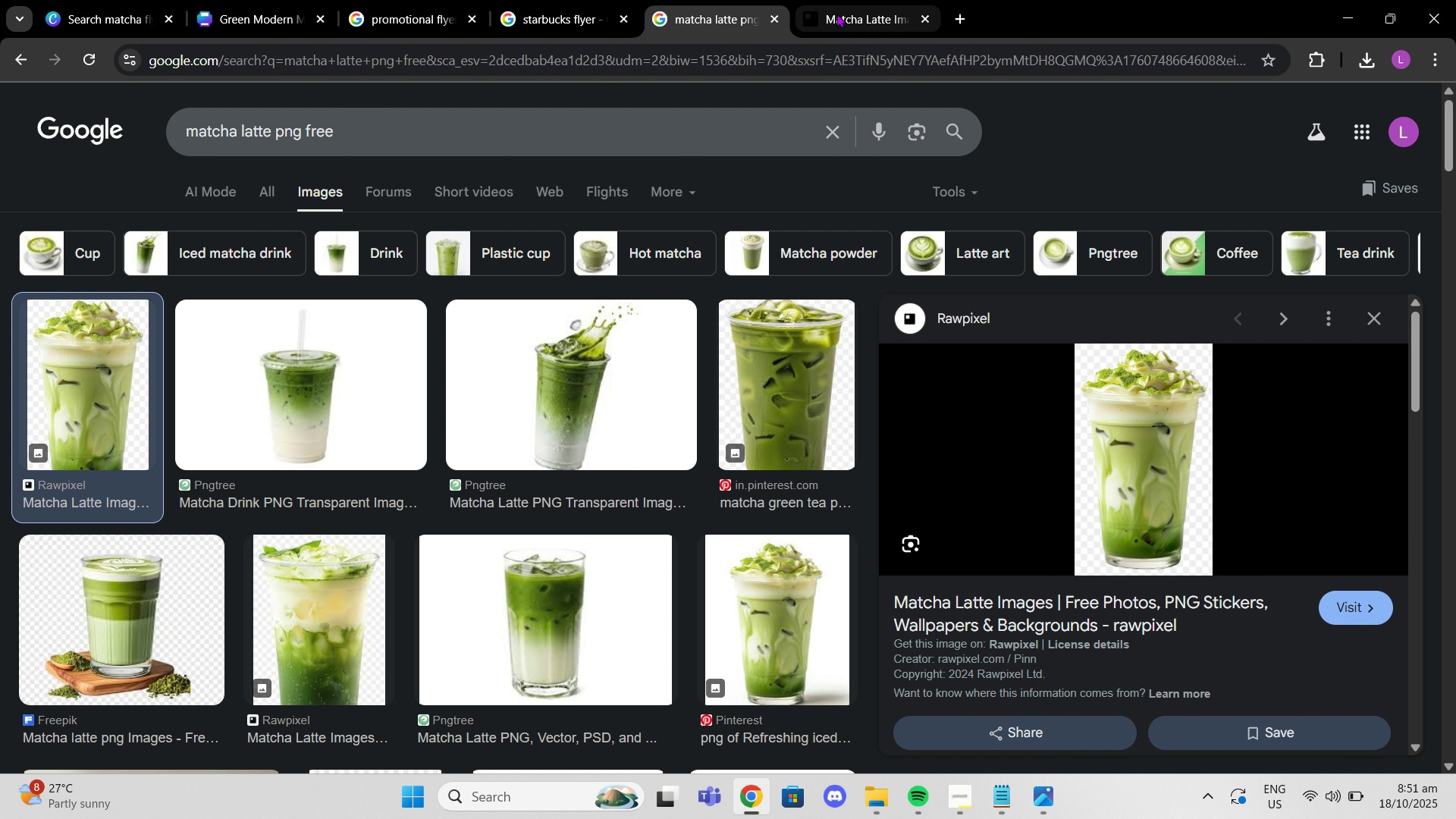 
left_click([836, 14])
 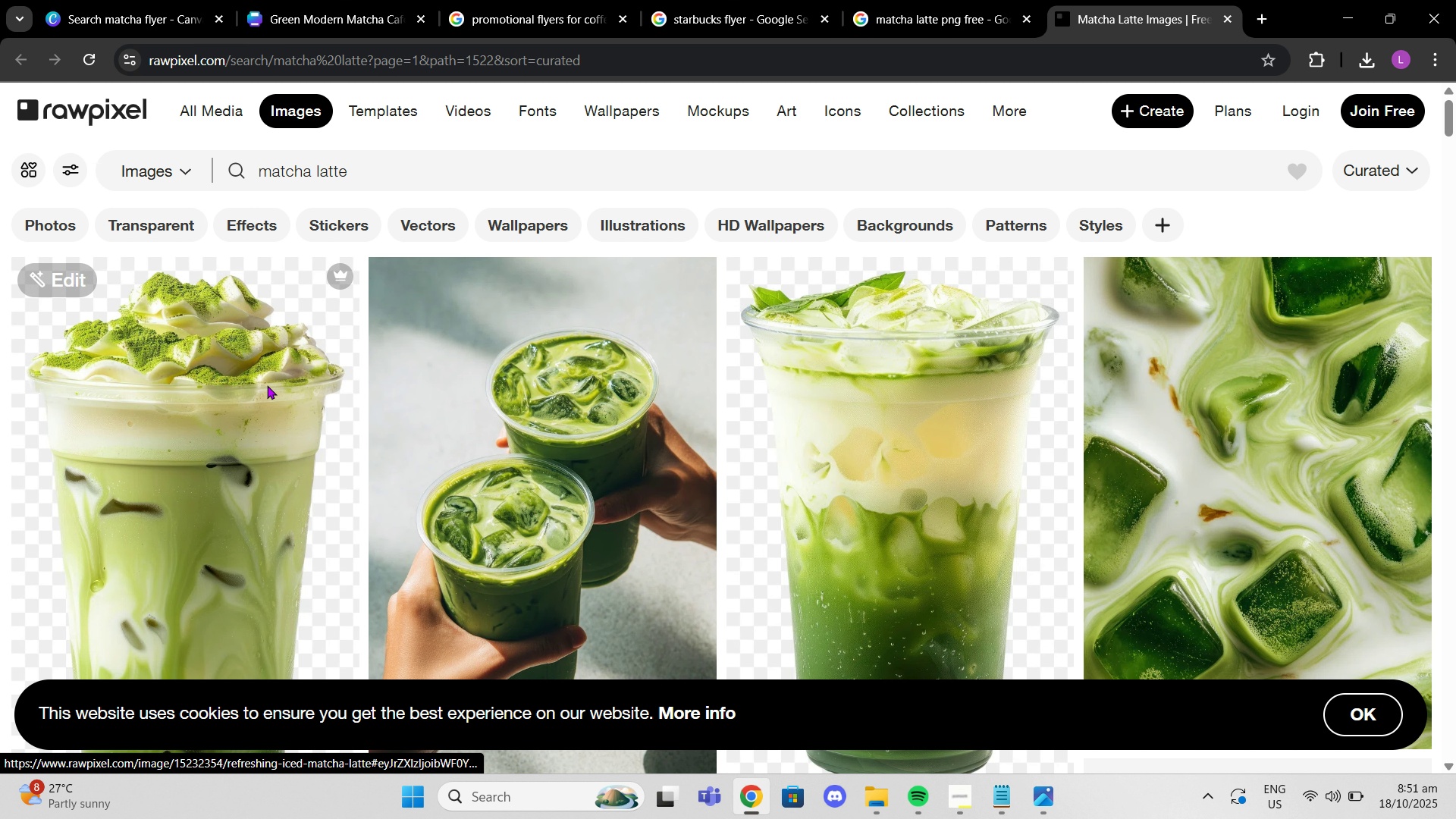 
scroll: coordinate [272, 374], scroll_direction: down, amount: 1.0
 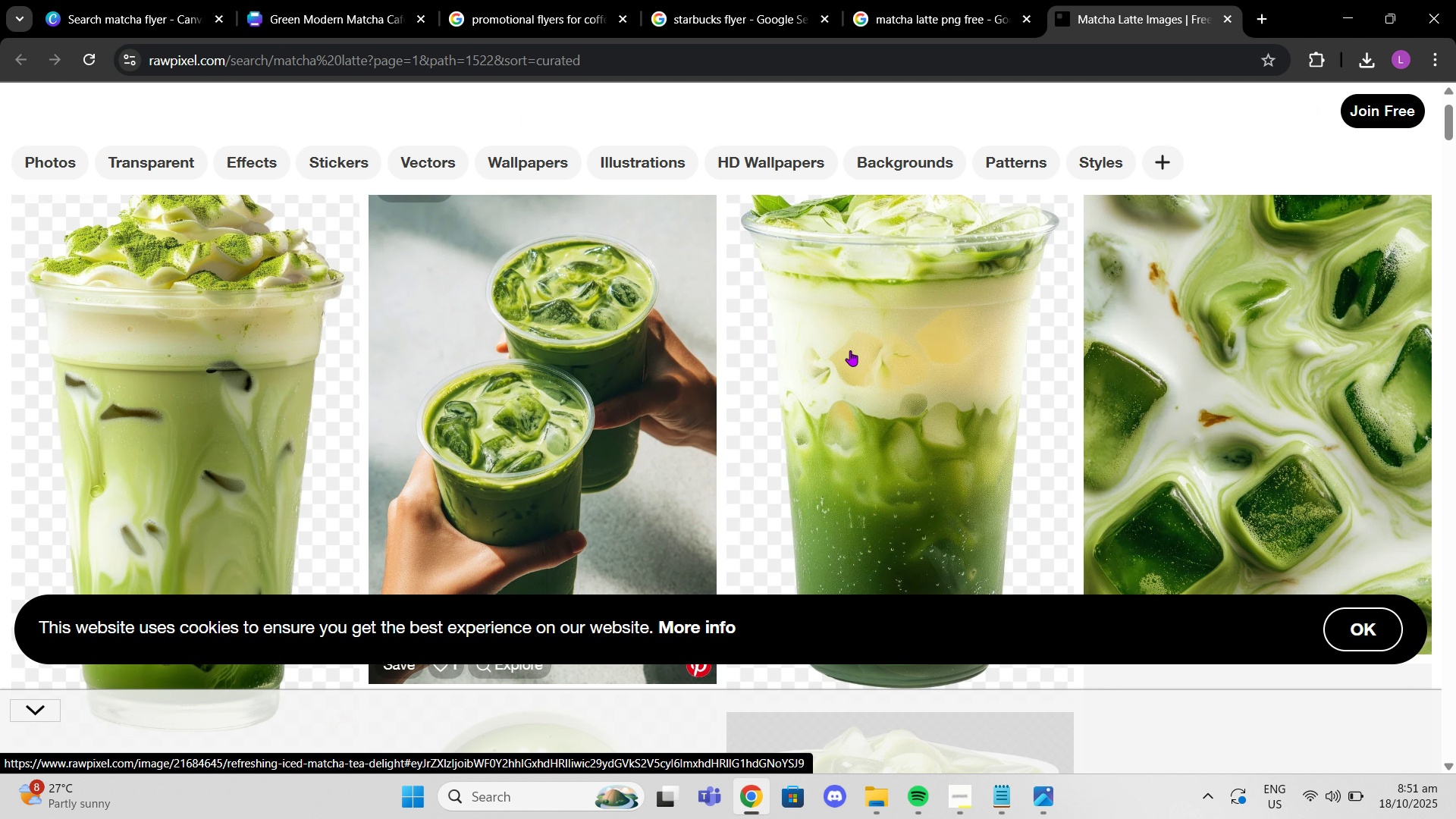 
left_click([850, 350])
 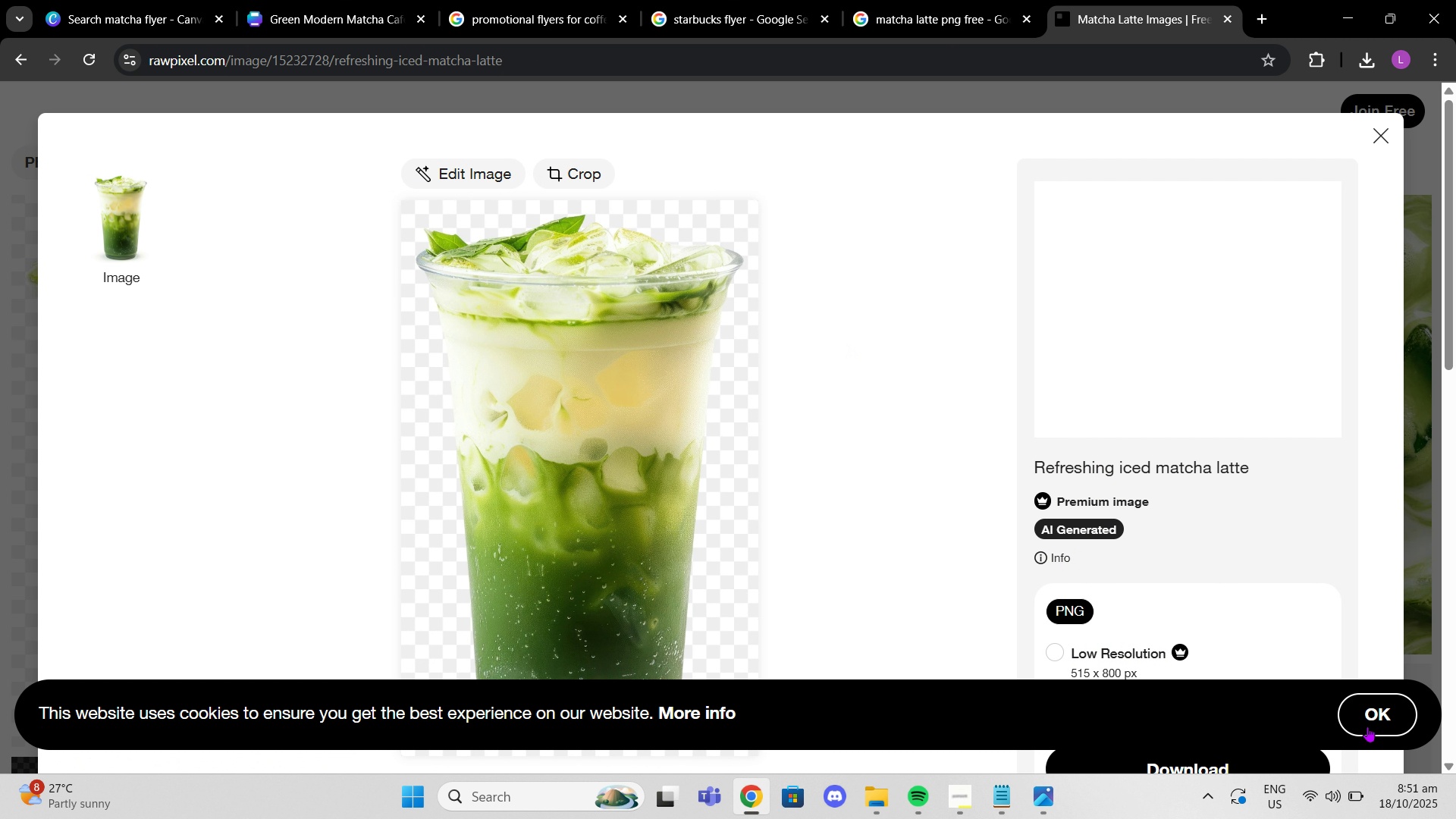 
left_click([1373, 723])
 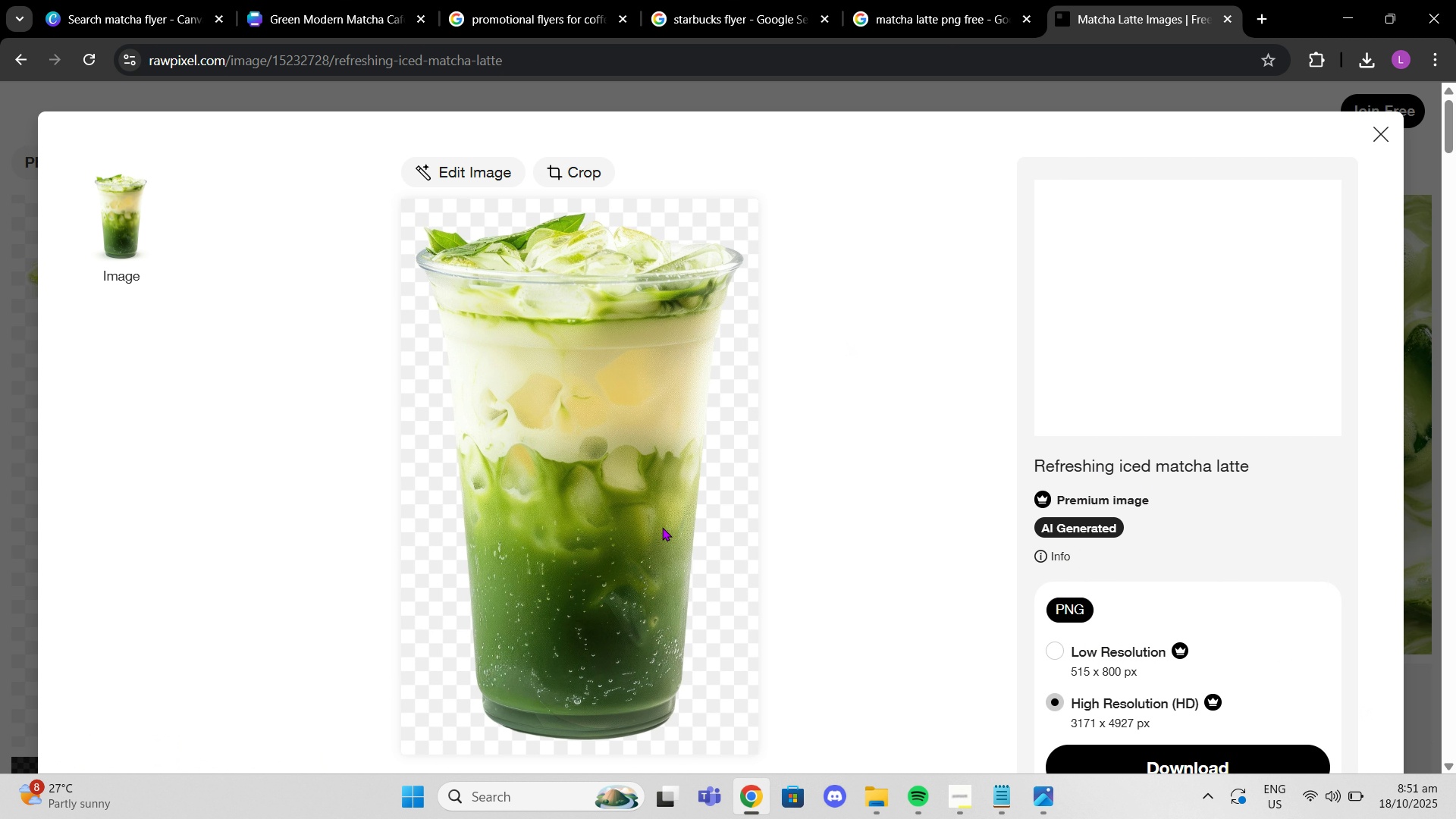 
scroll: coordinate [667, 527], scroll_direction: down, amount: 2.0
 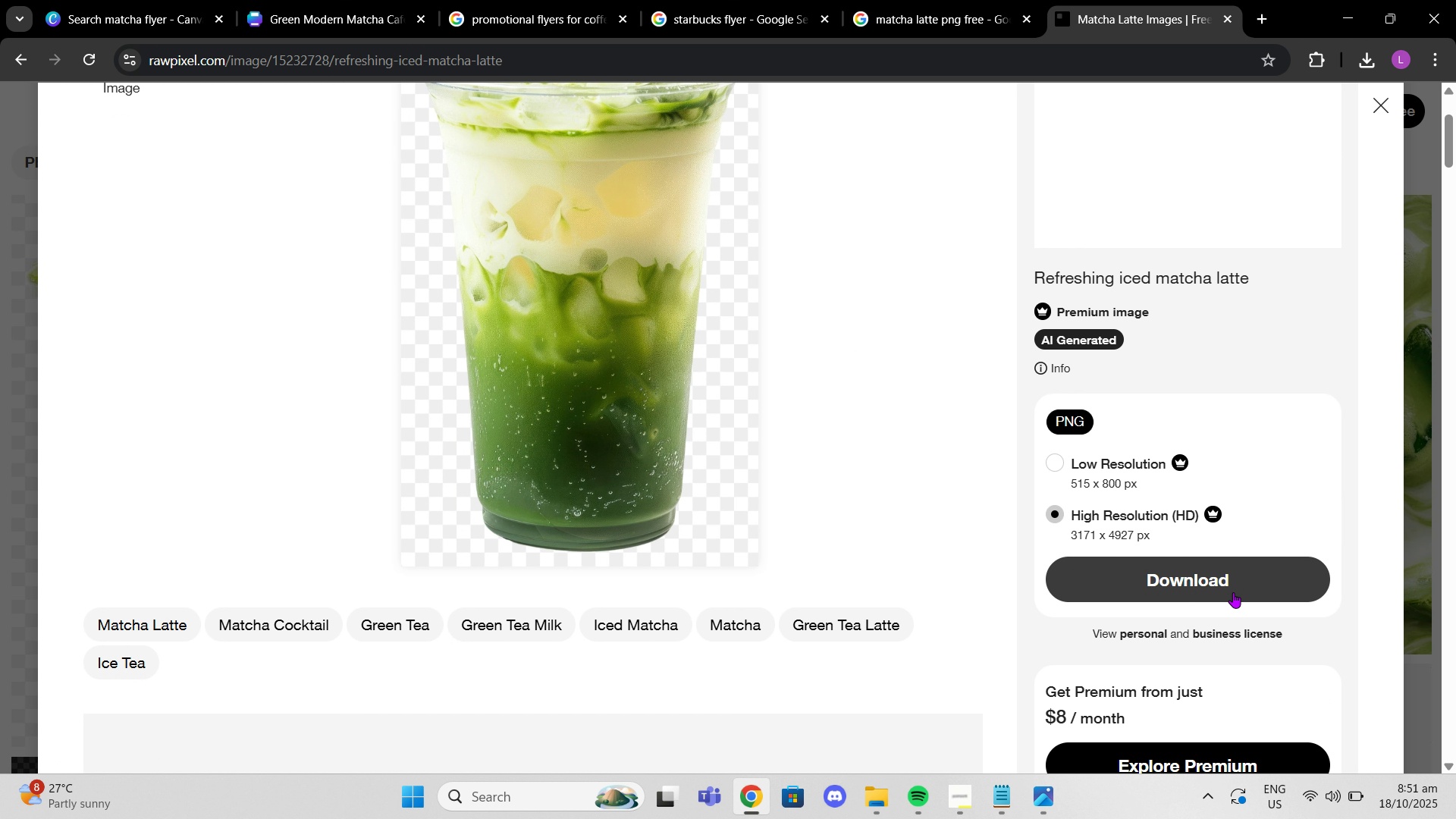 
left_click([1233, 592])
 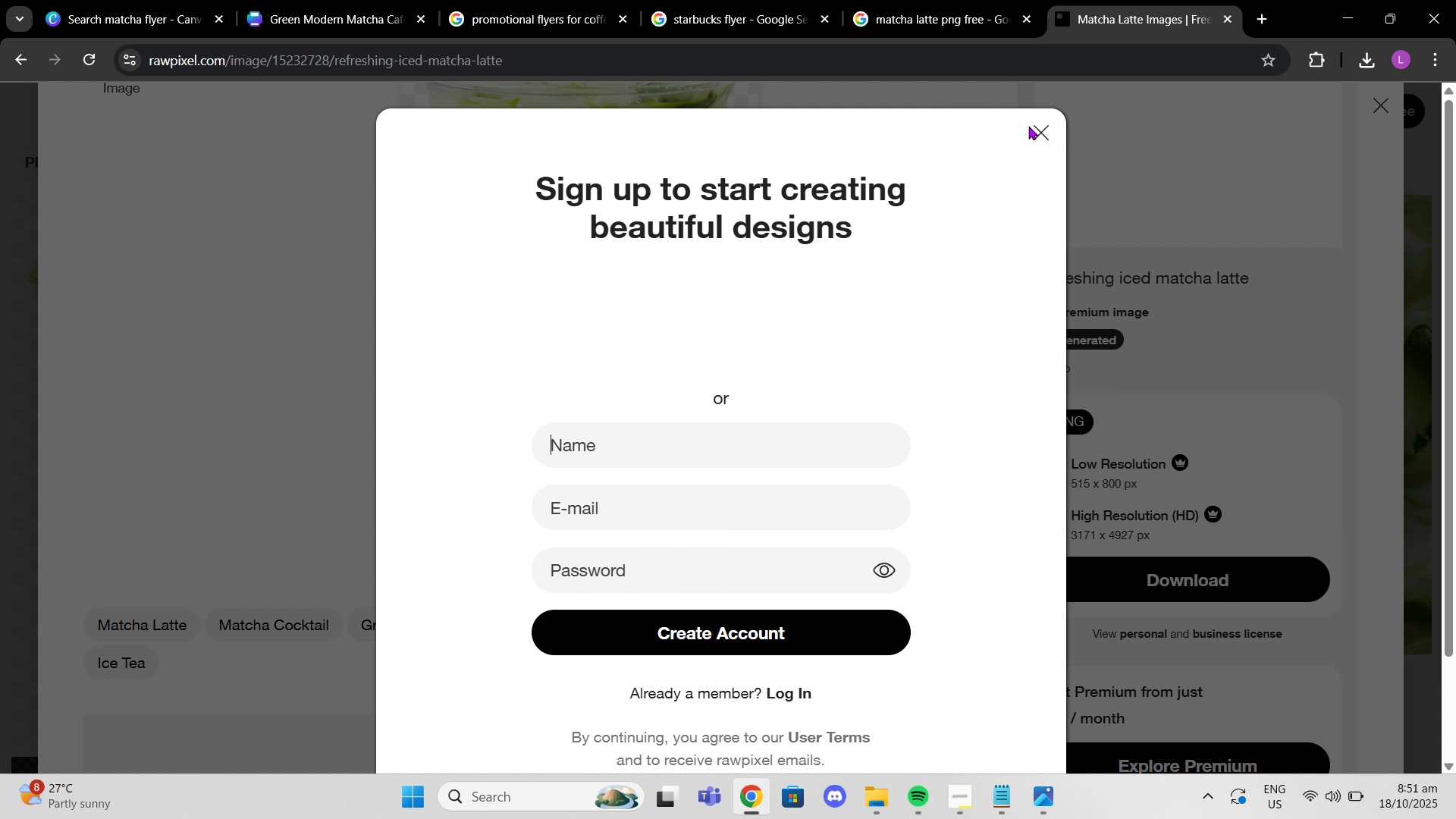 
left_click([1035, 127])
 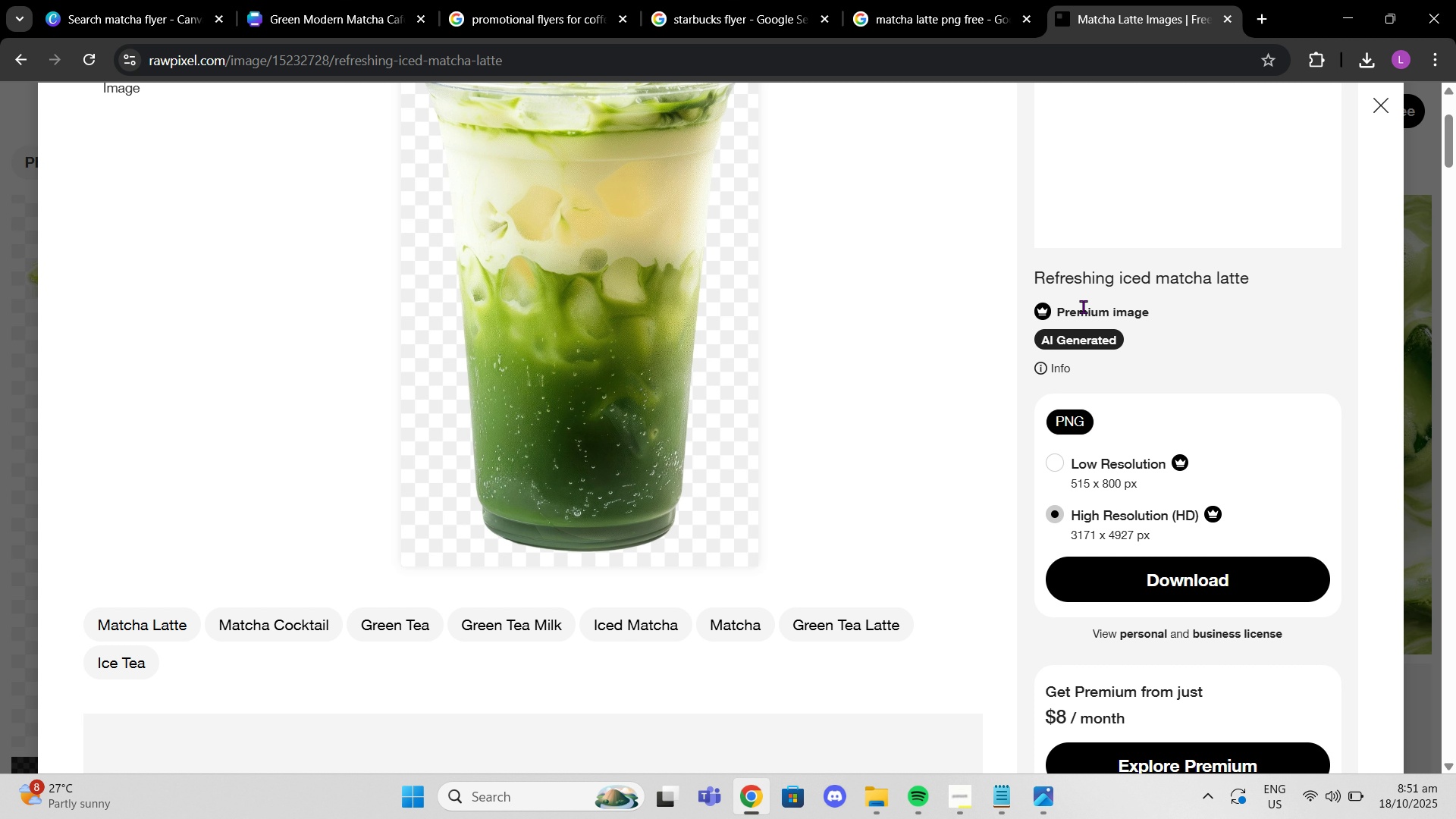 
scroll: coordinate [1087, 309], scroll_direction: up, amount: 2.0
 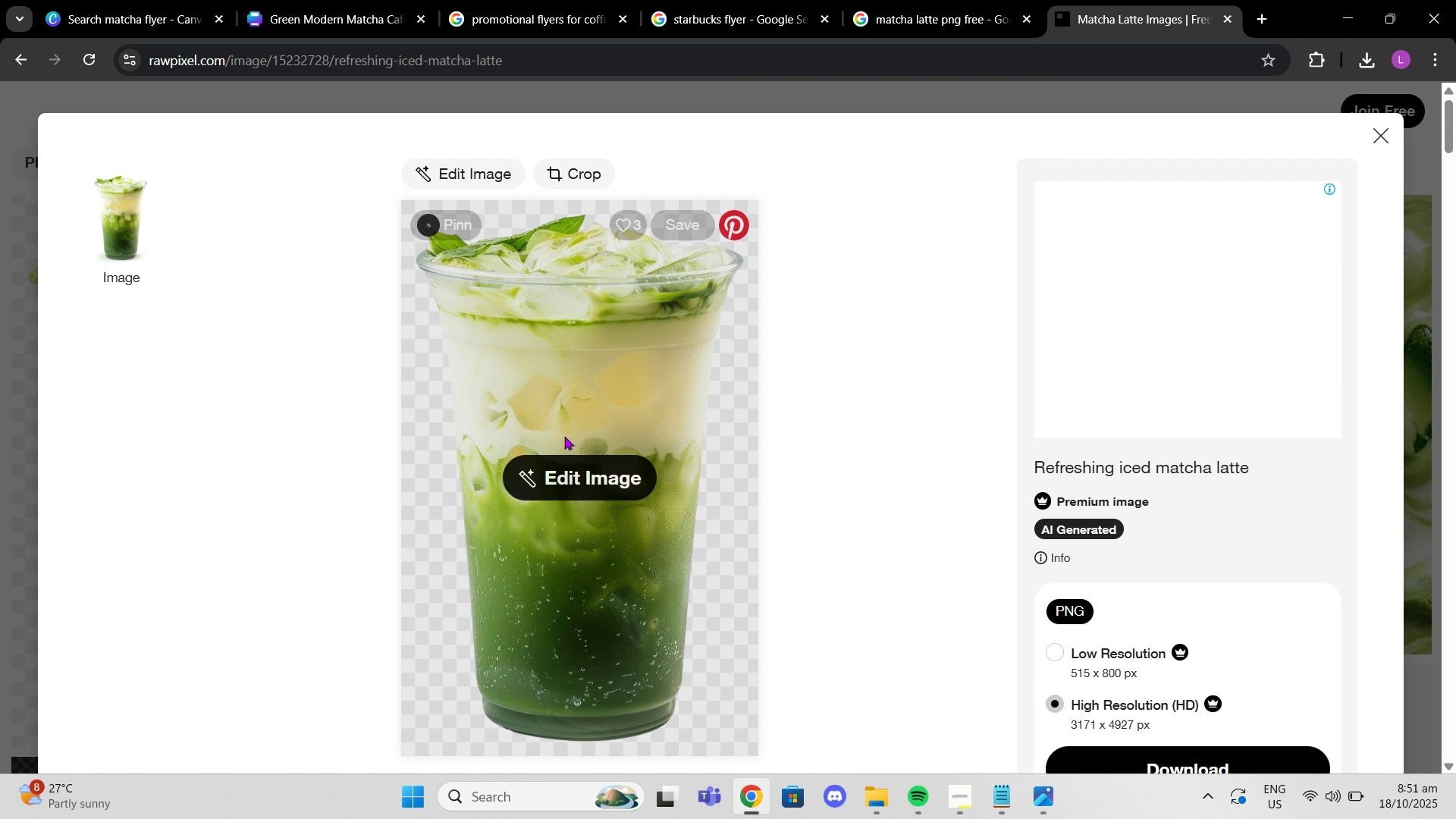 
left_click([564, 436])
 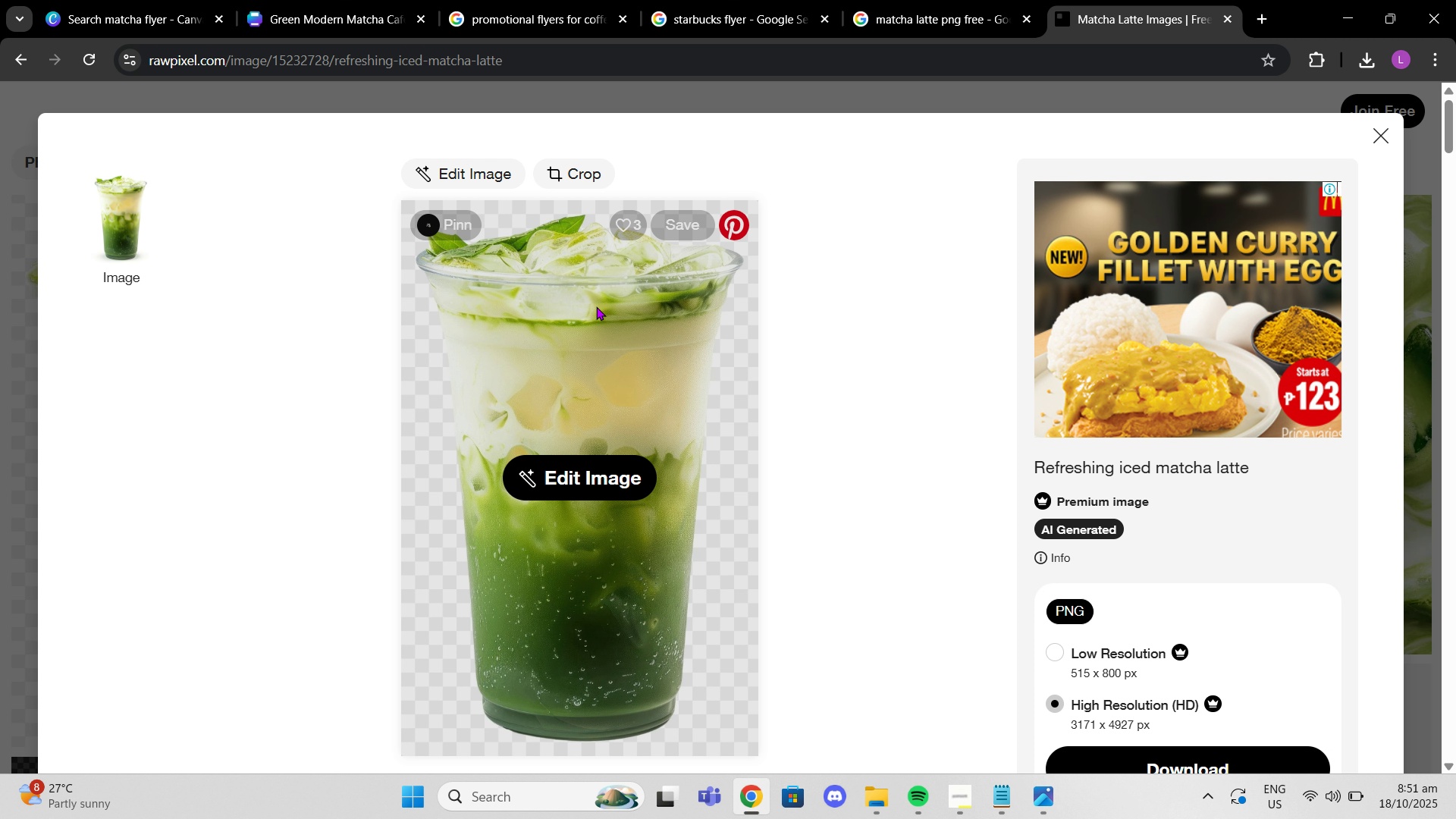 
right_click([595, 306])
 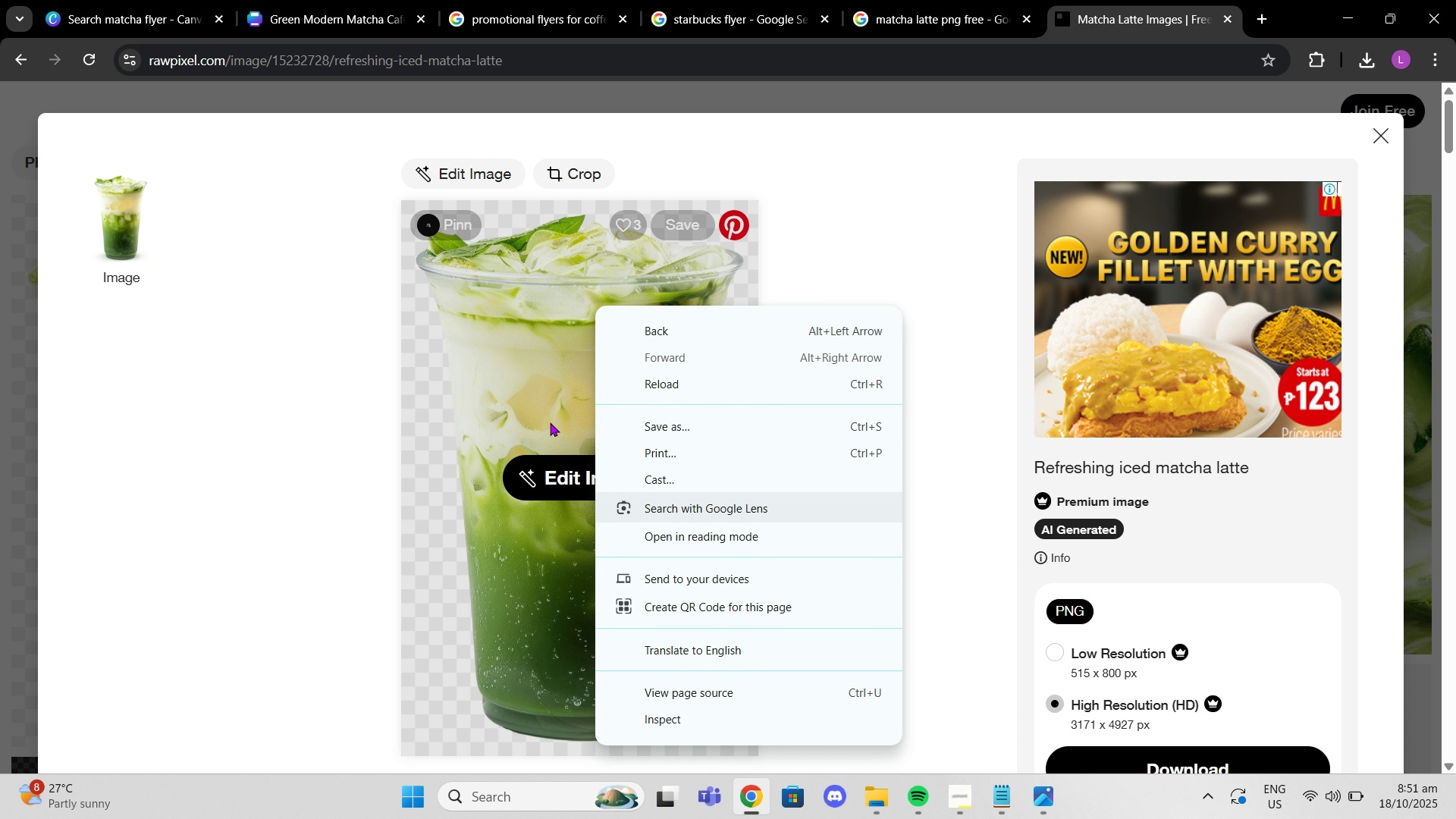 
left_click([428, 228])
 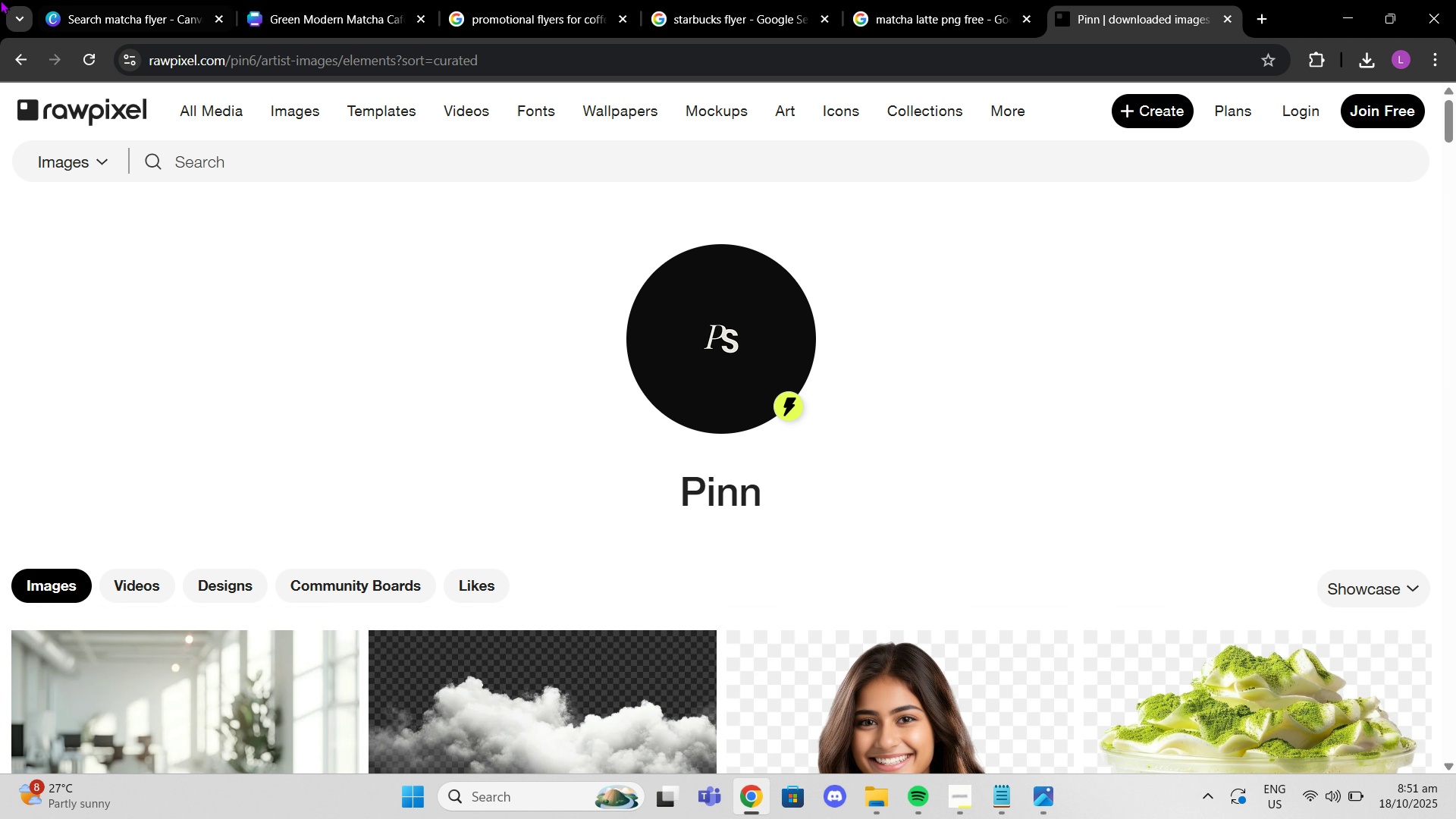 
left_click([18, 61])
 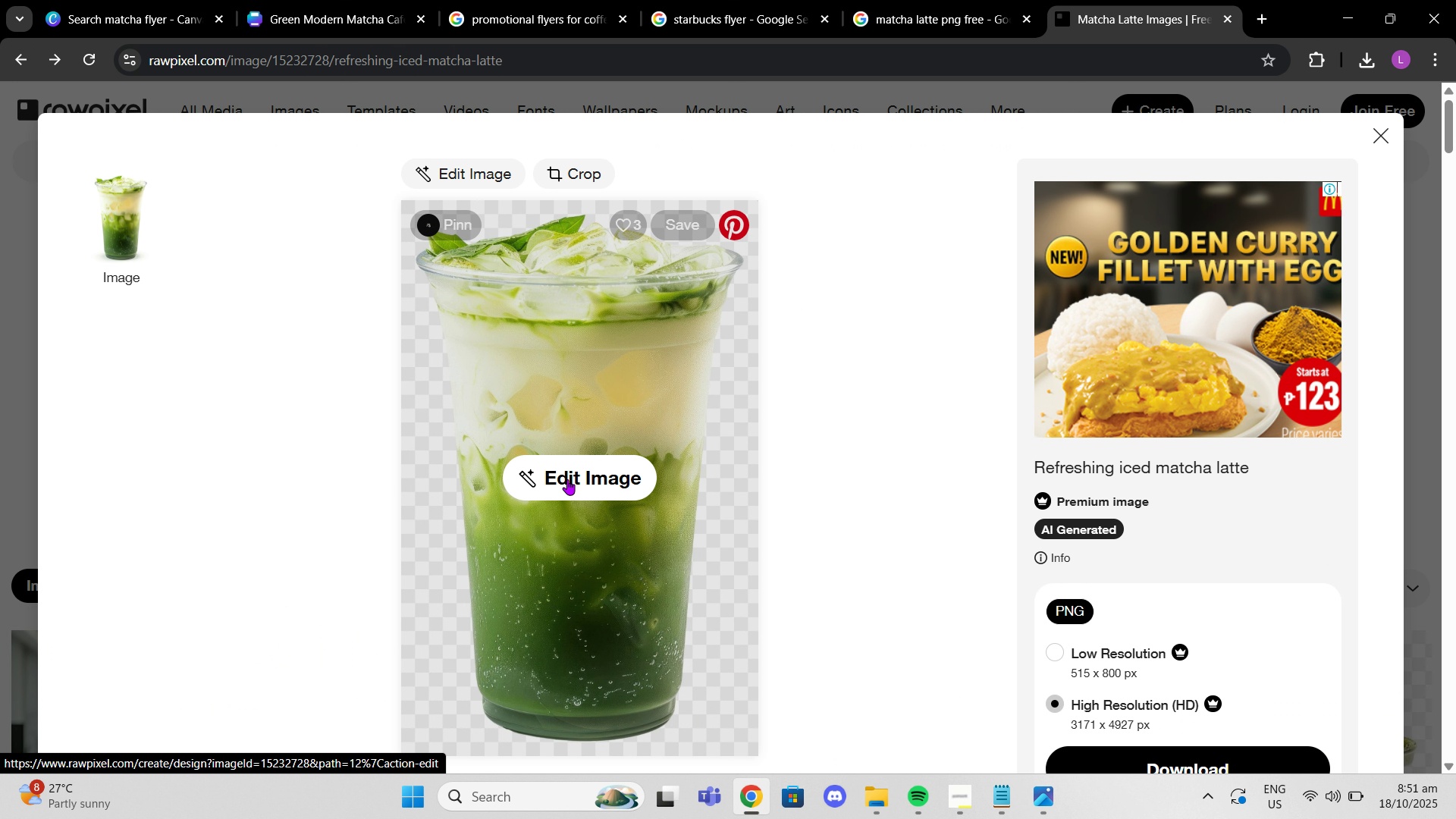 
left_click([570, 482])
 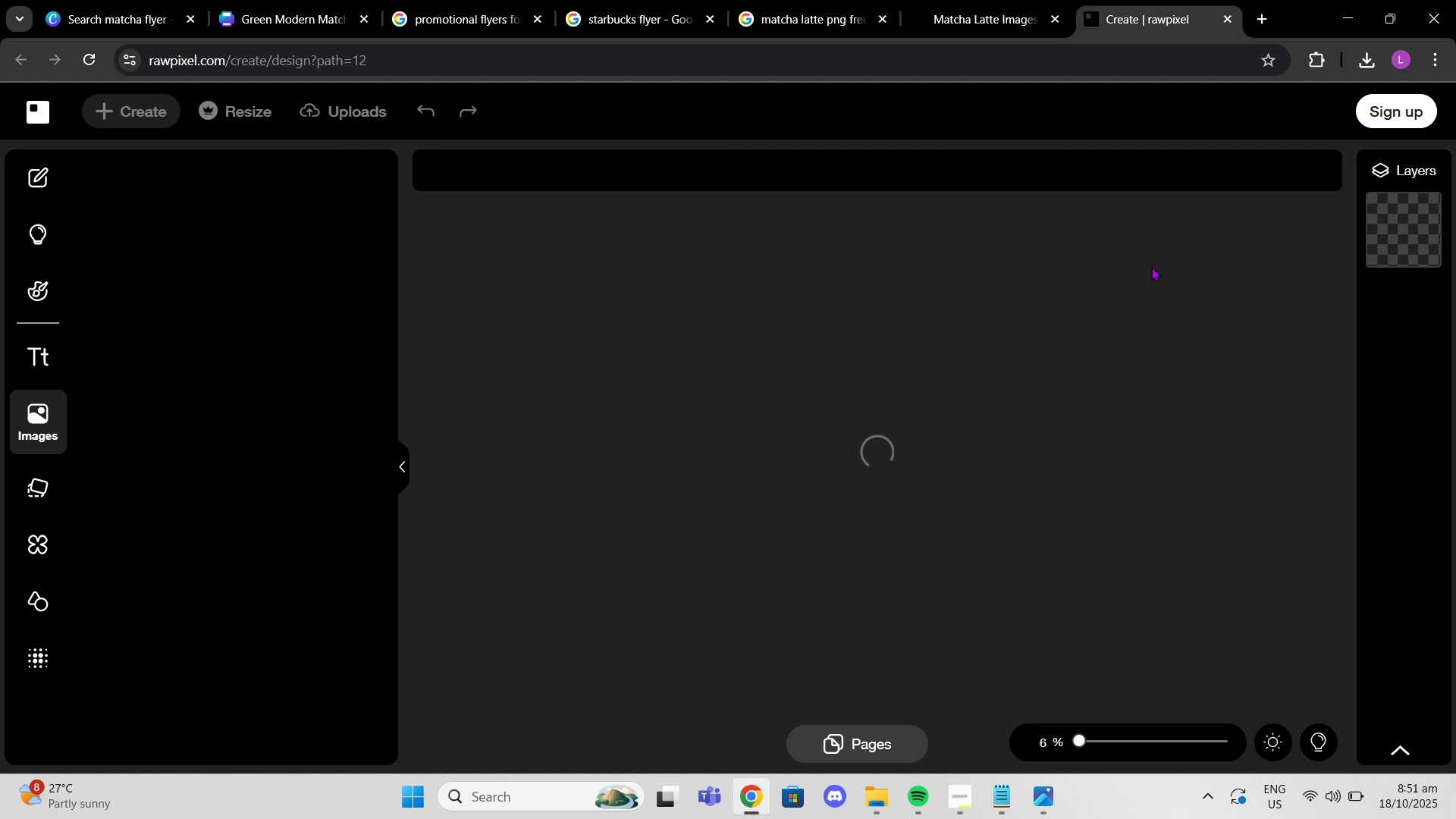 
scroll: coordinate [1002, 371], scroll_direction: down, amount: 1.0
 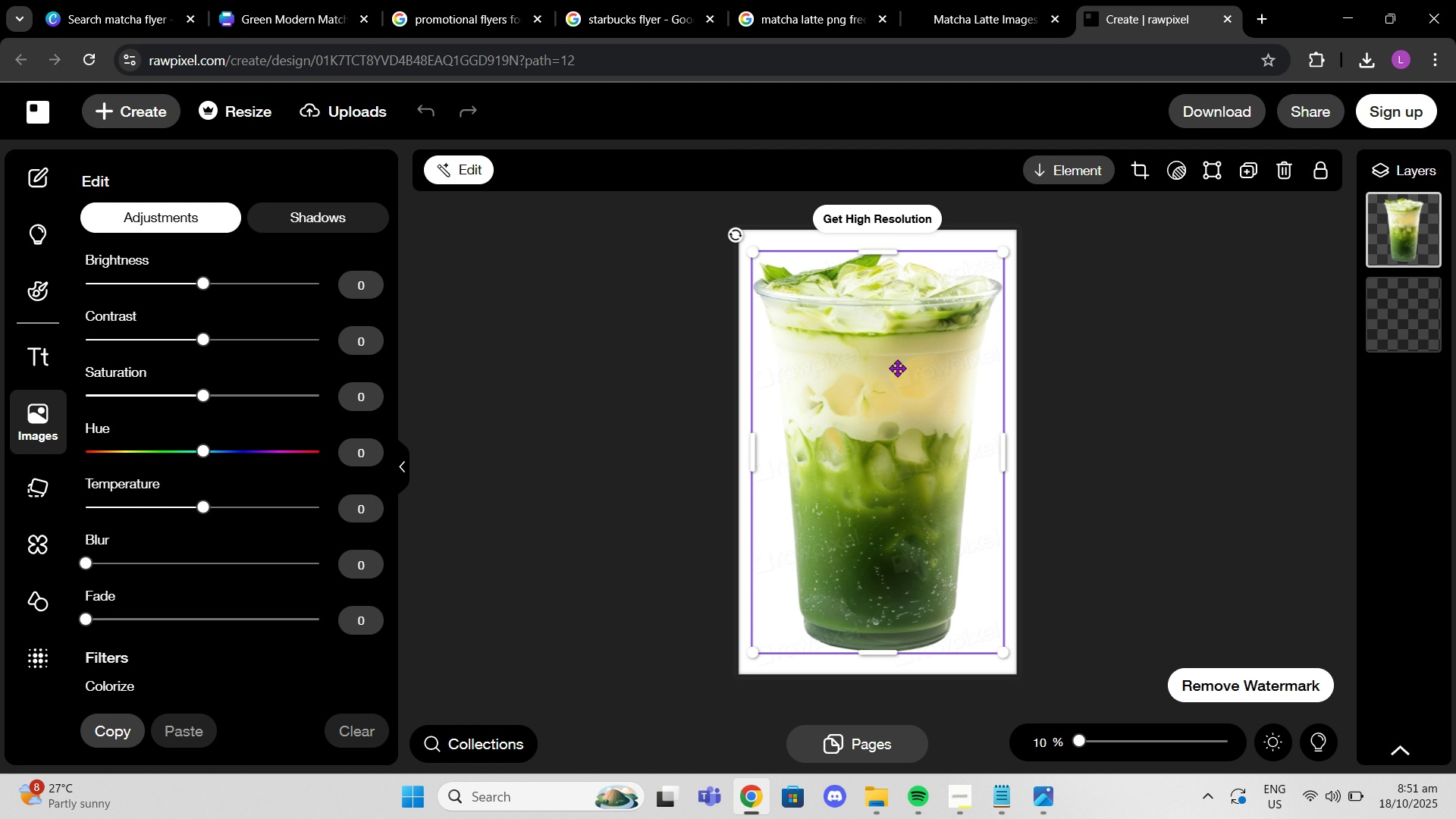 
right_click([893, 378])
 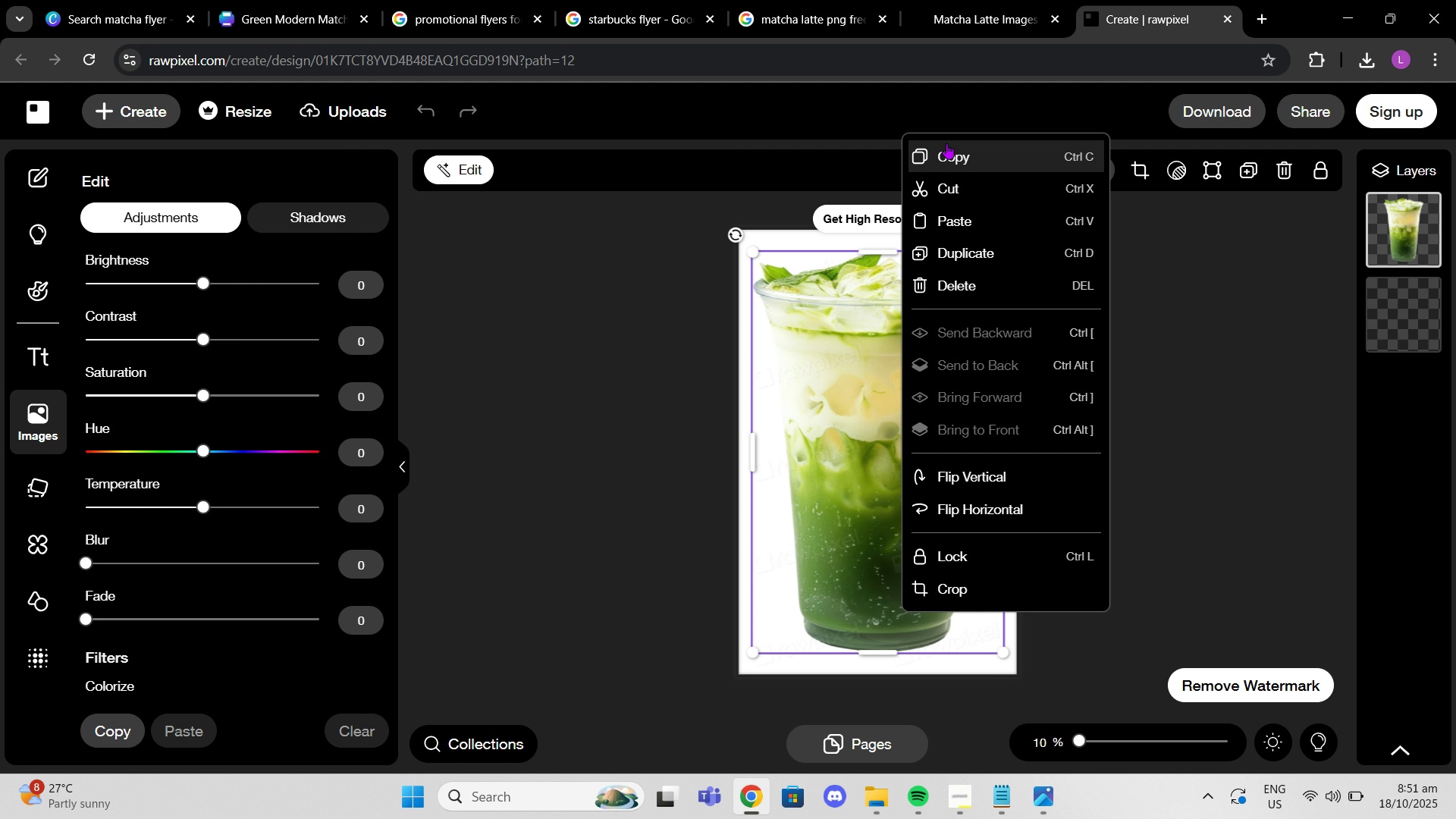 
left_click([946, 142])
 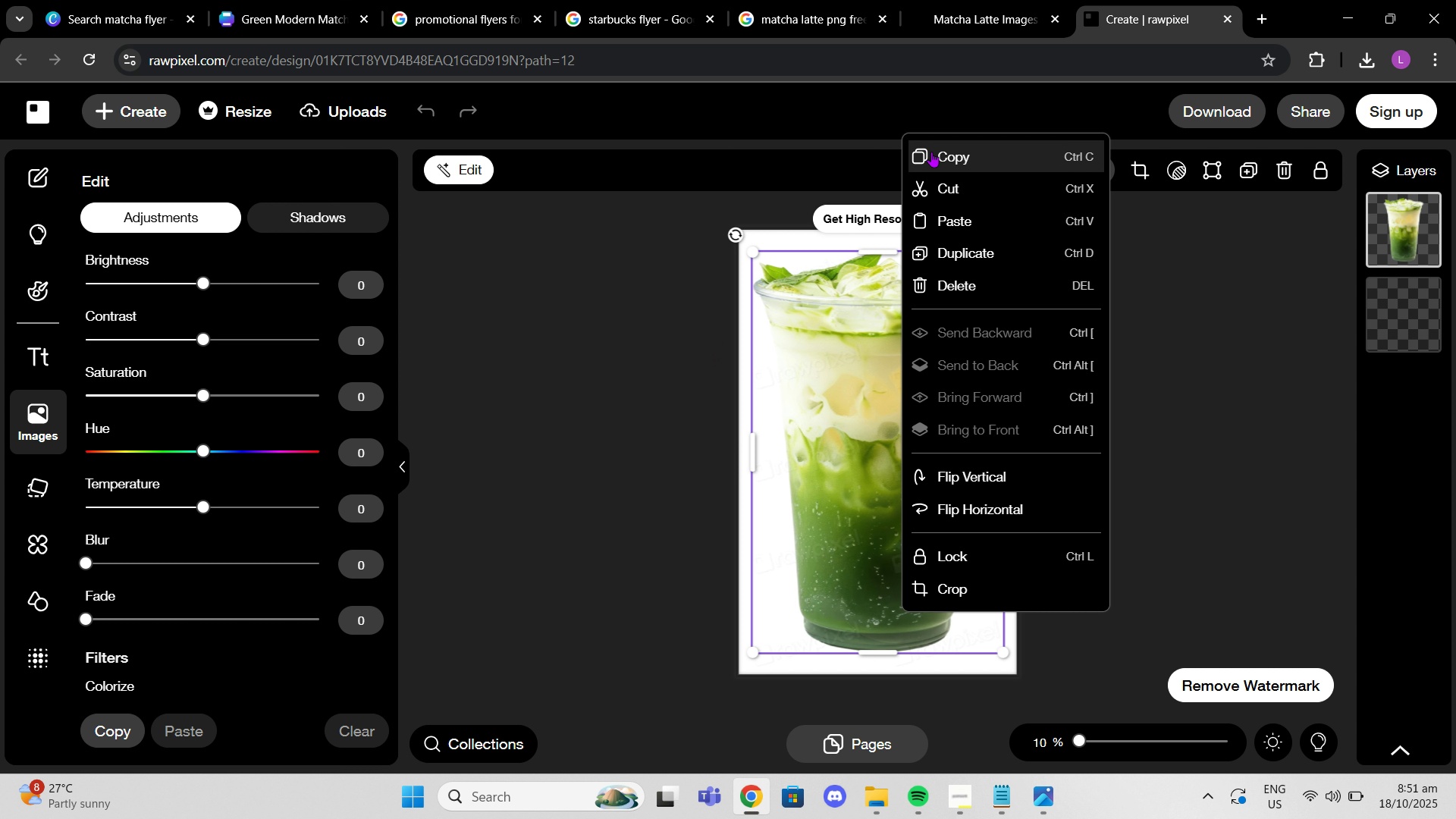 
left_click([933, 152])
 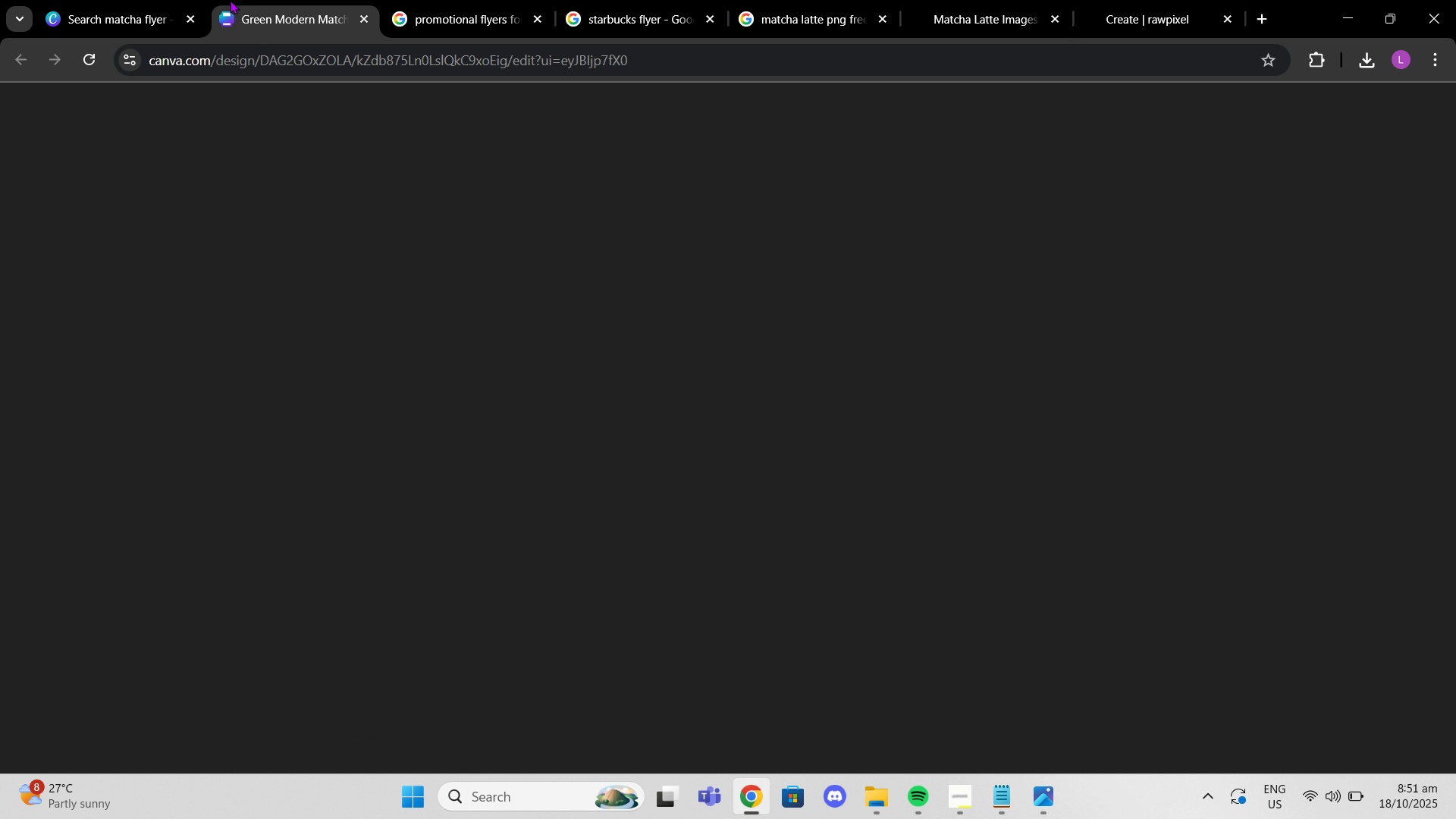 
left_click([230, 0])
 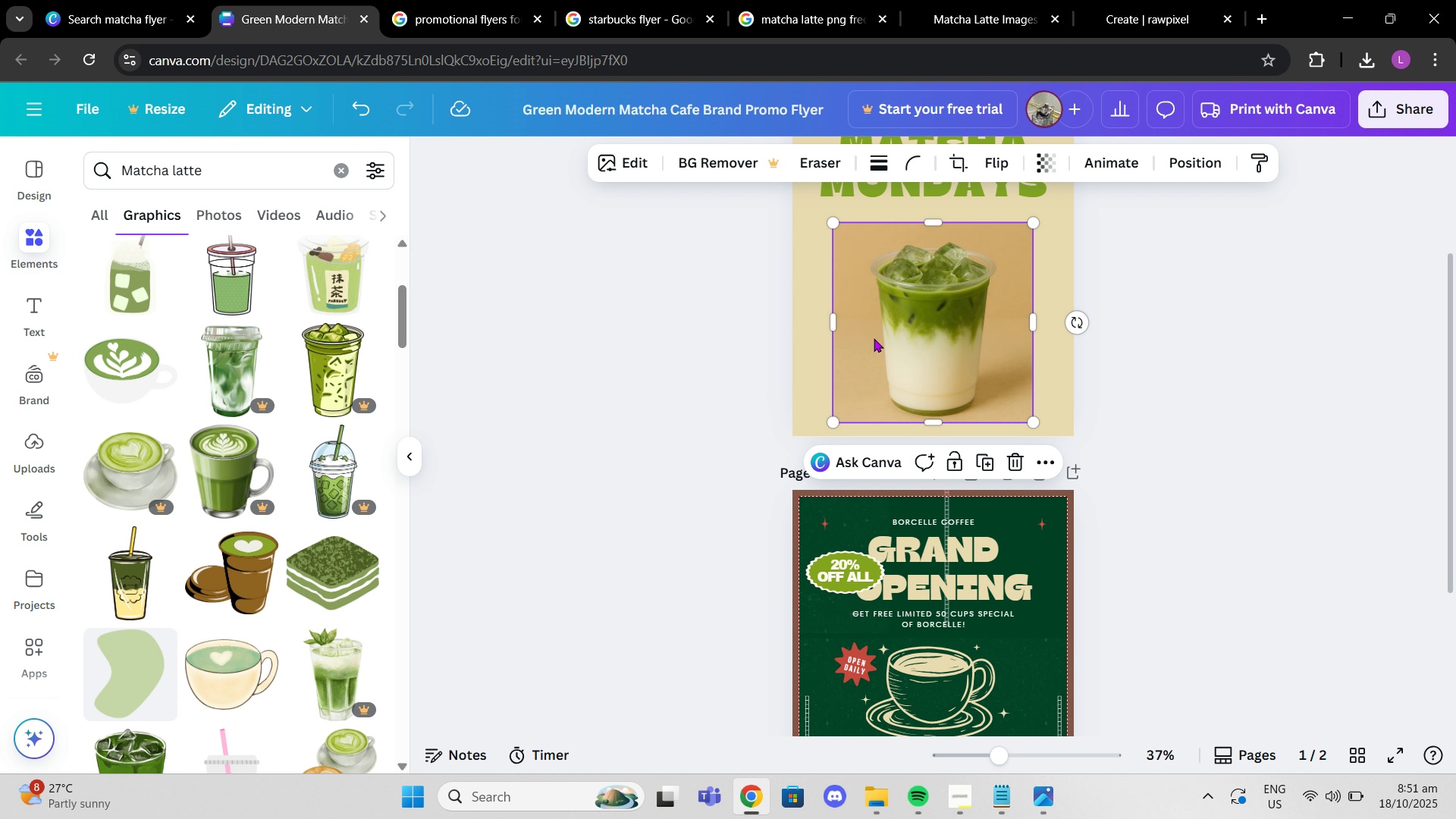 
left_click_drag(start_coordinate=[914, 315], to_coordinate=[789, 305])
 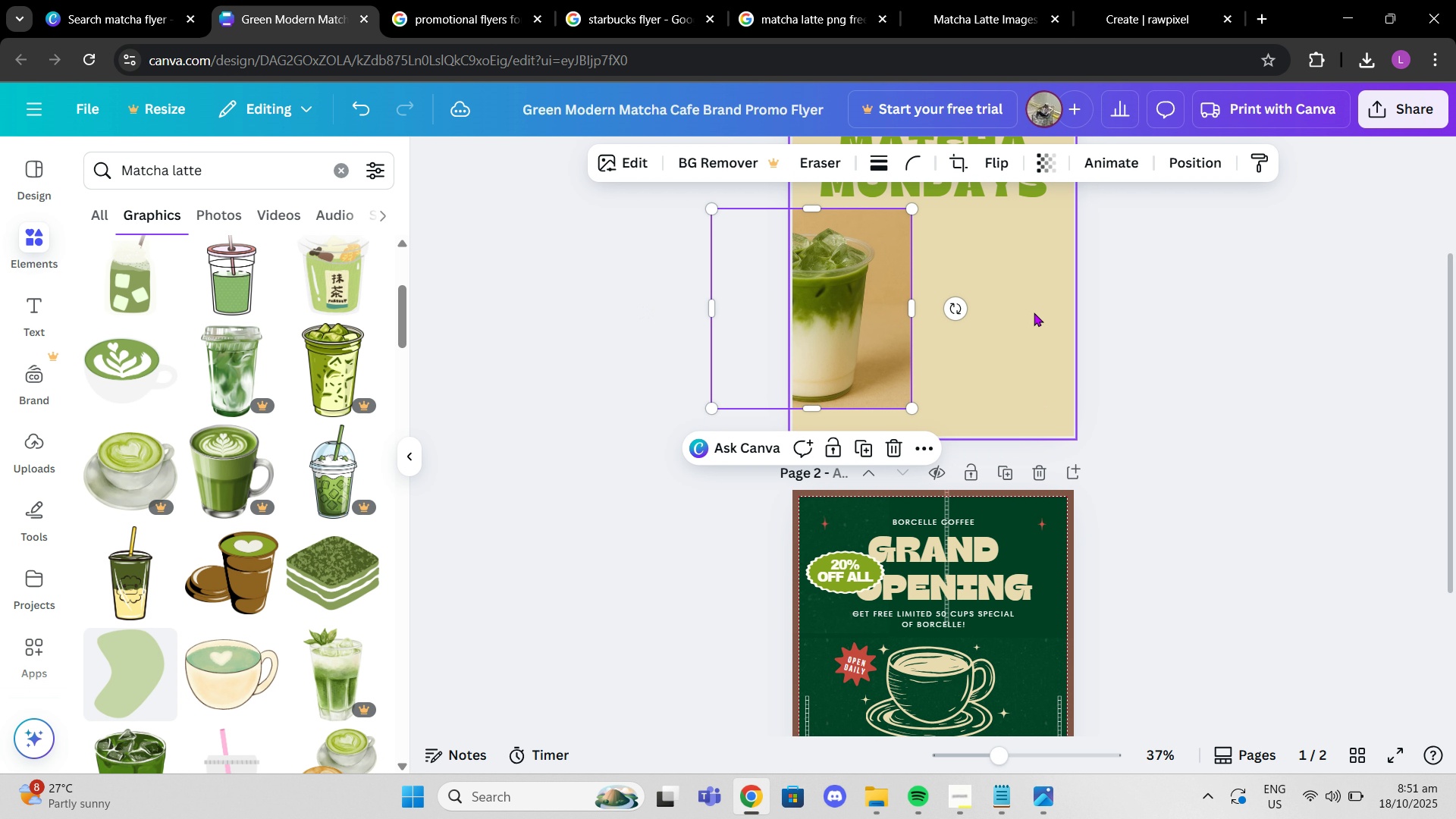 
key(Control+V)
 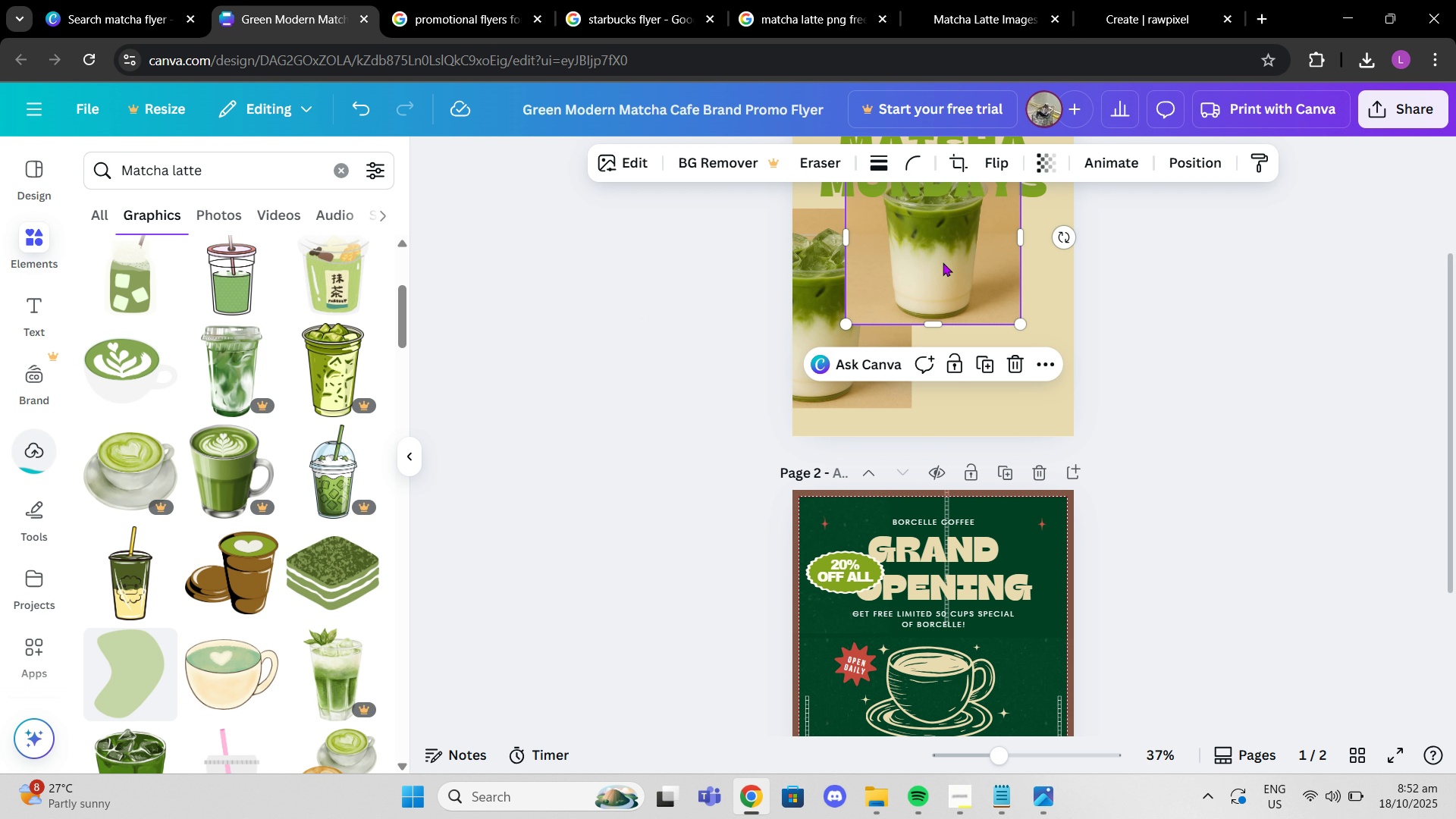 
left_click_drag(start_coordinate=[942, 262], to_coordinate=[983, 315])
 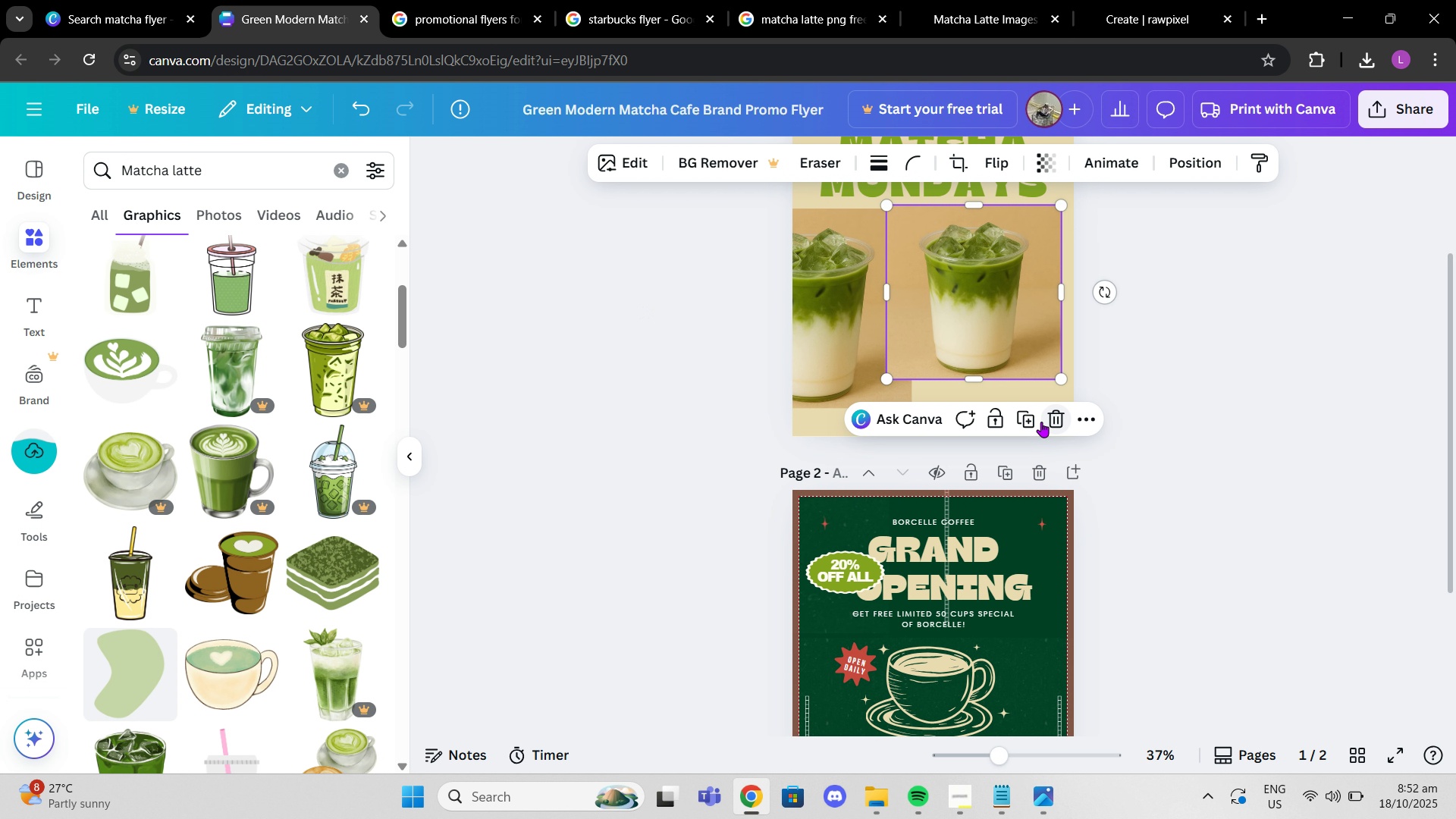 
left_click([1041, 422])
 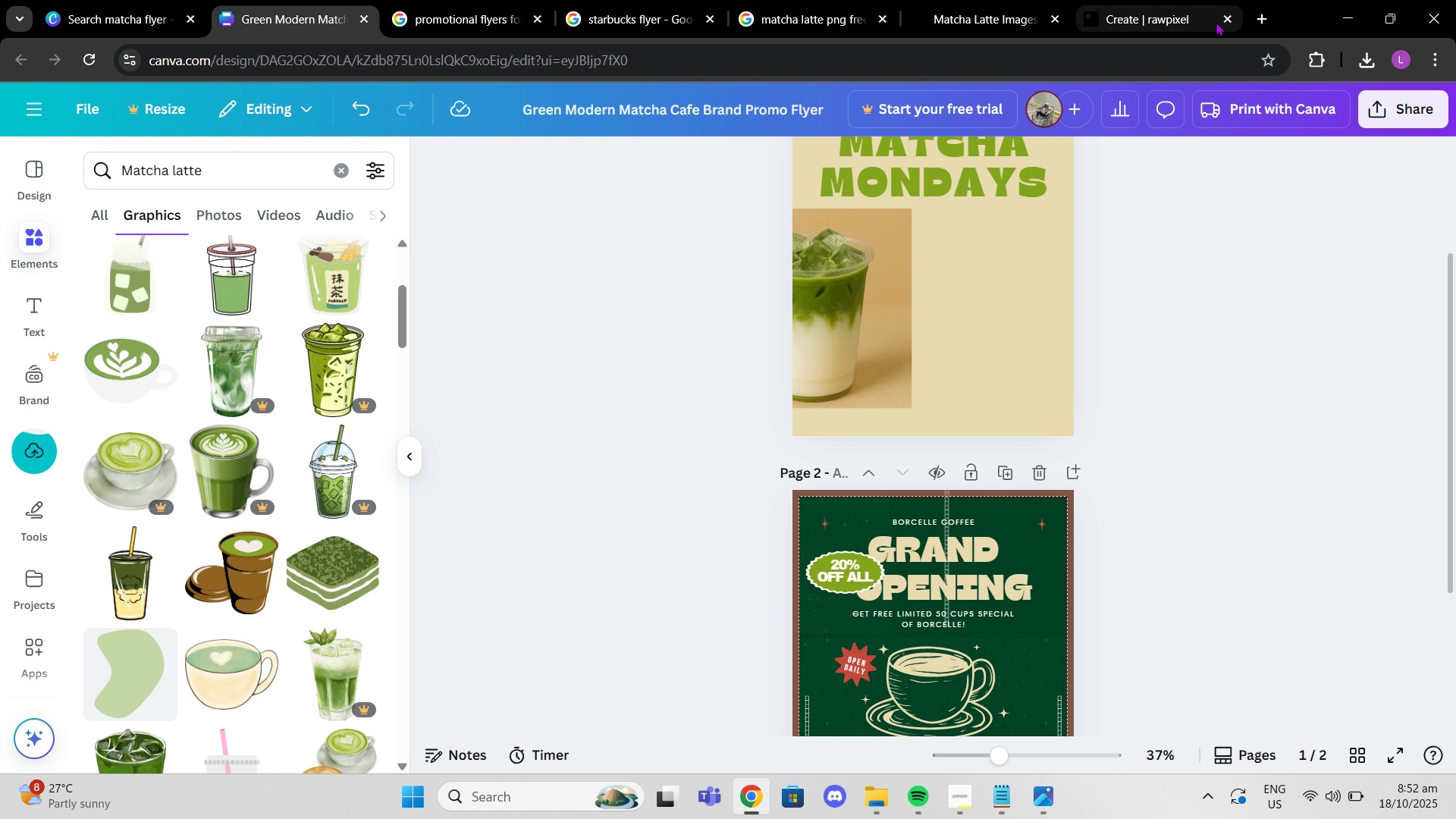 
left_click([1235, 25])
 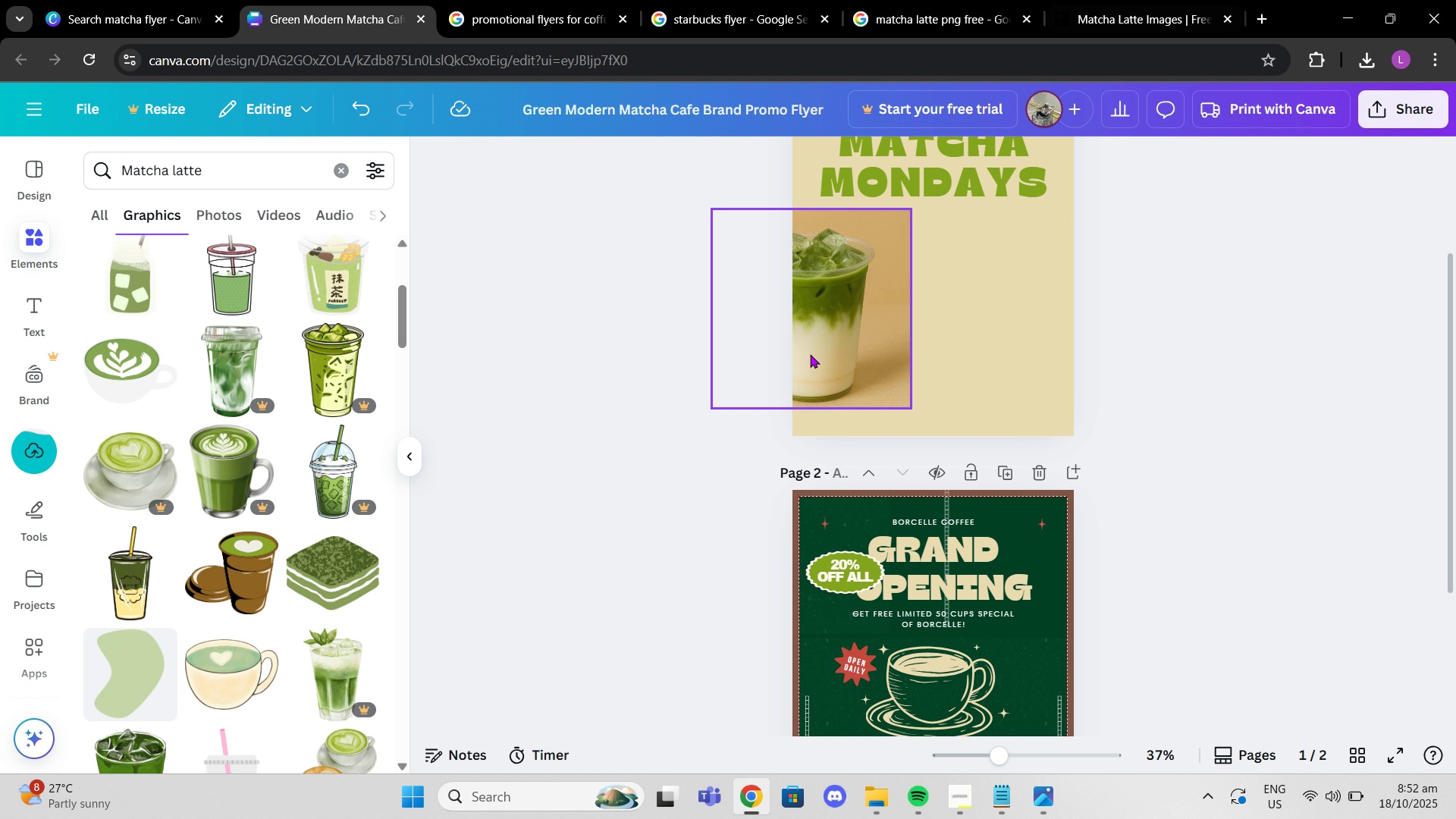 
left_click_drag(start_coordinate=[814, 356], to_coordinate=[933, 355])
 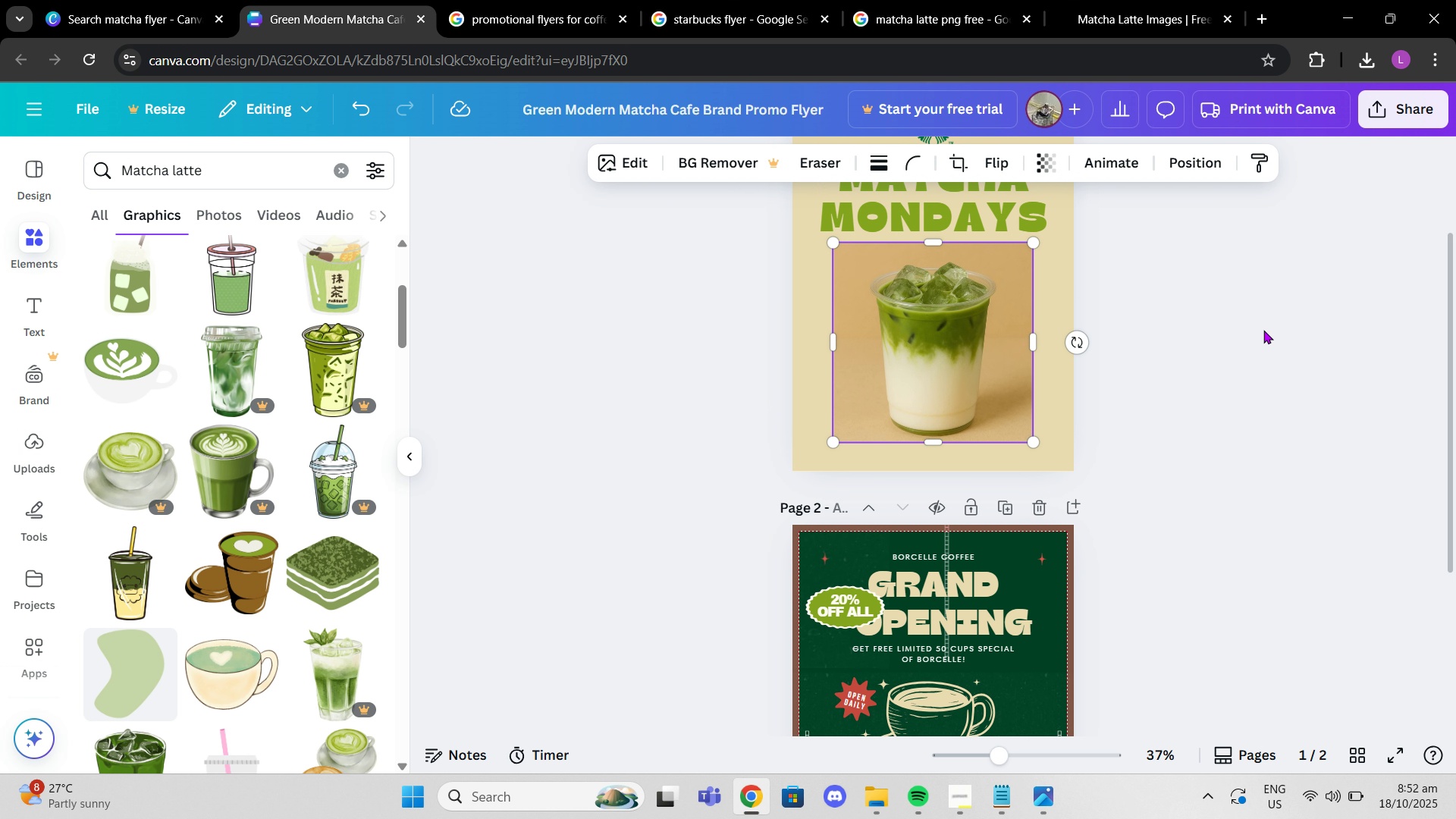 
scroll: coordinate [1263, 330], scroll_direction: up, amount: 2.0
 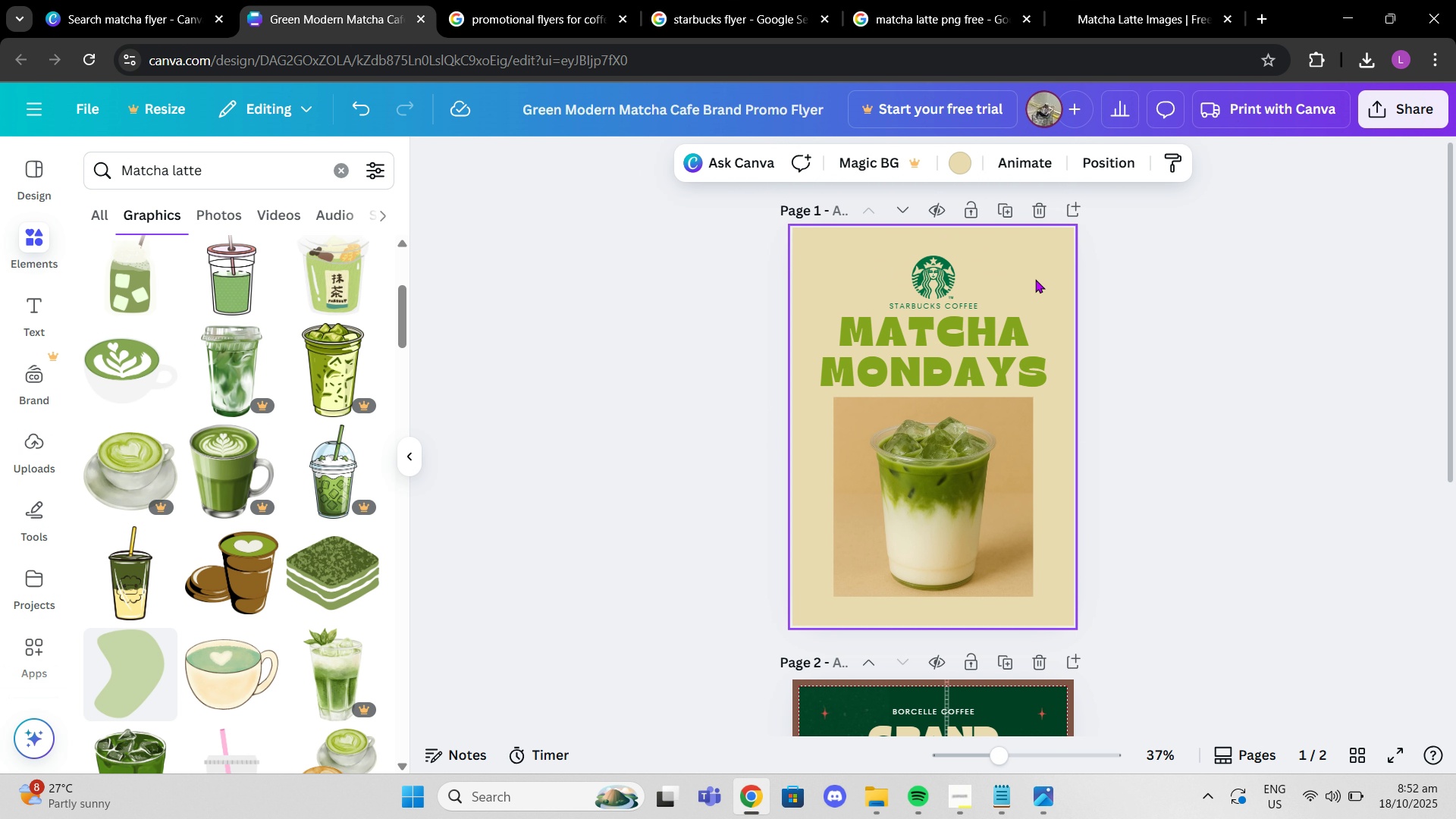 
left_click([1035, 279])
 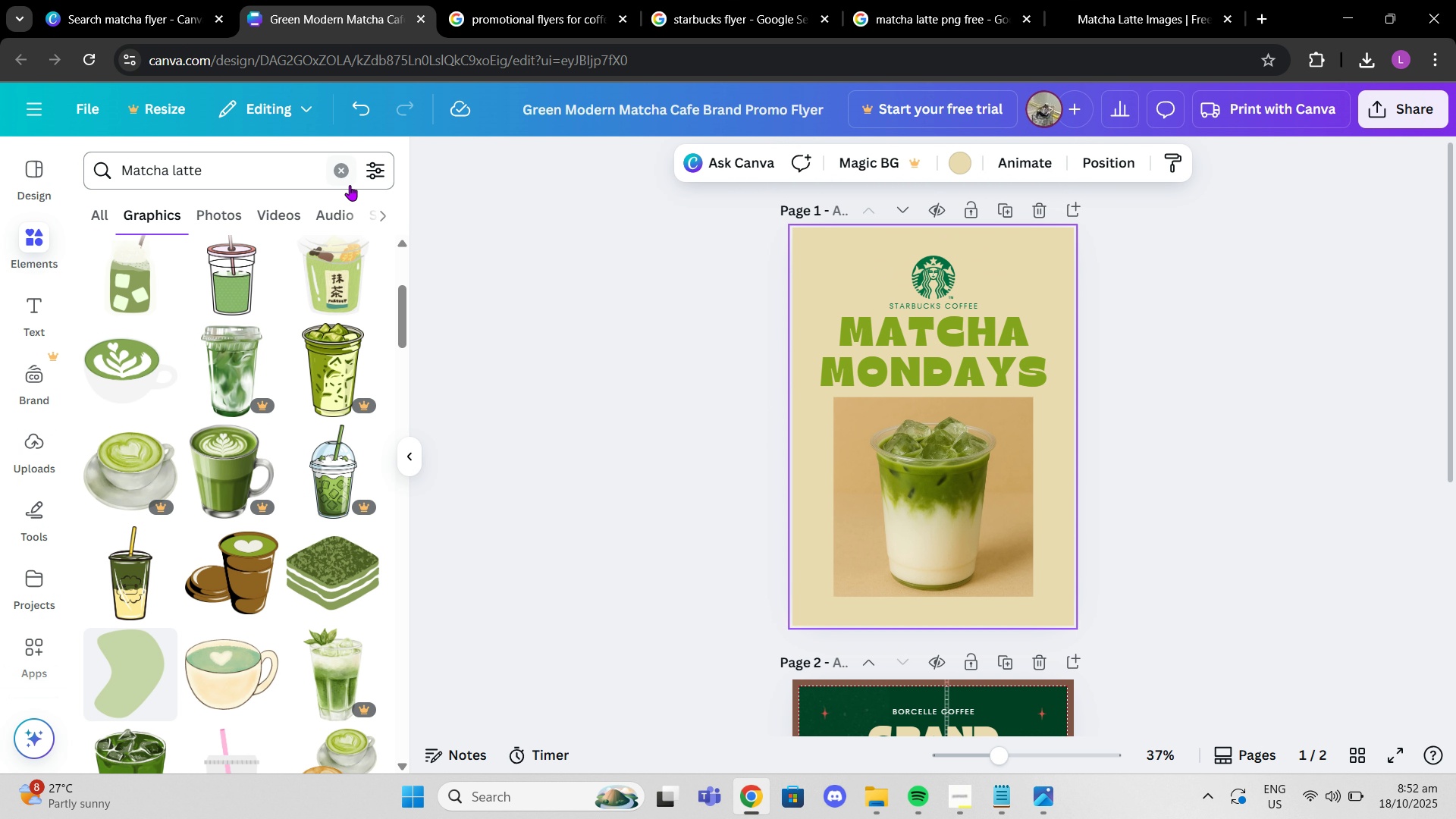 
left_click([350, 185])
 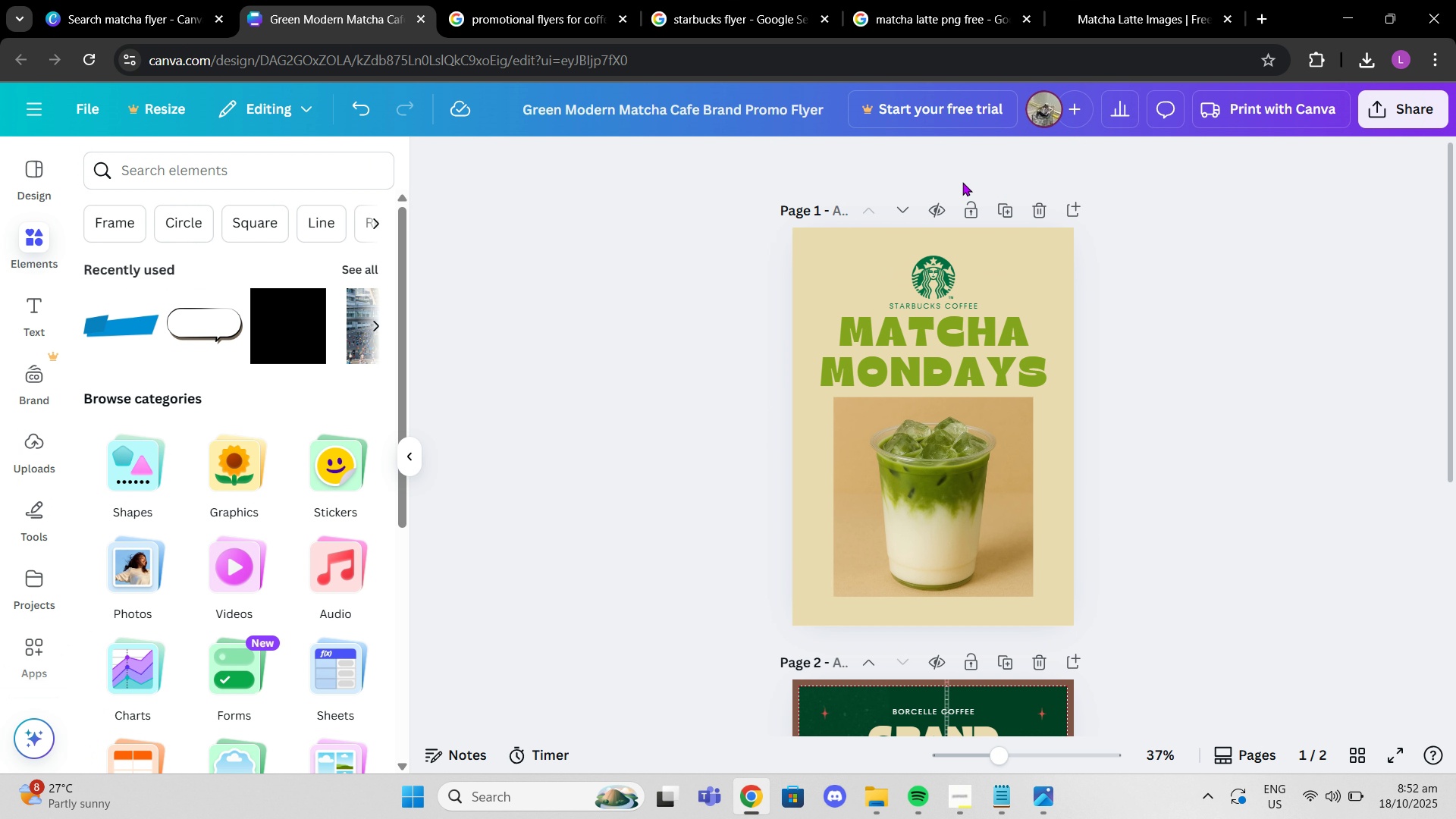 
double_click([962, 175])
 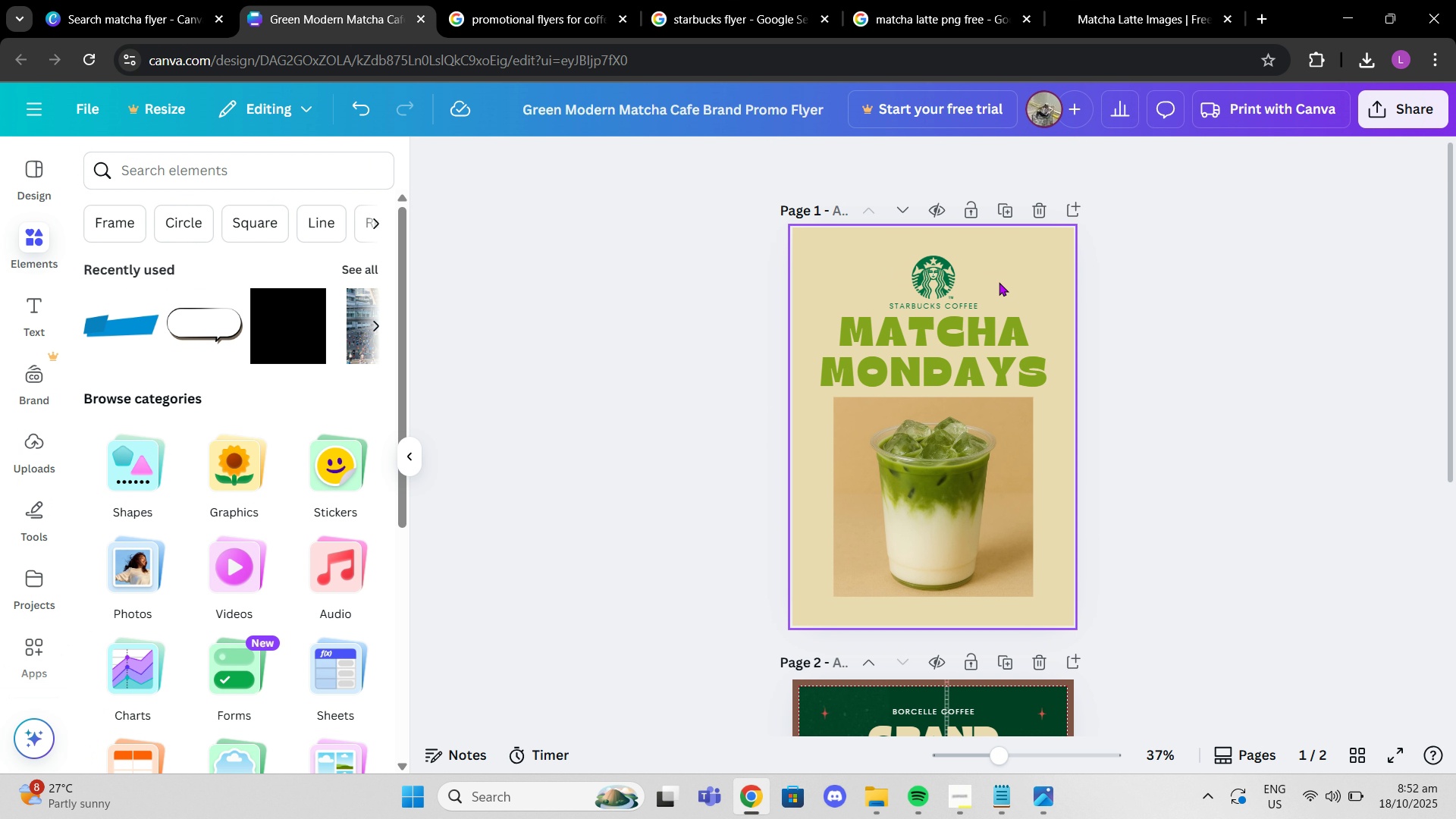 
left_click([999, 282])
 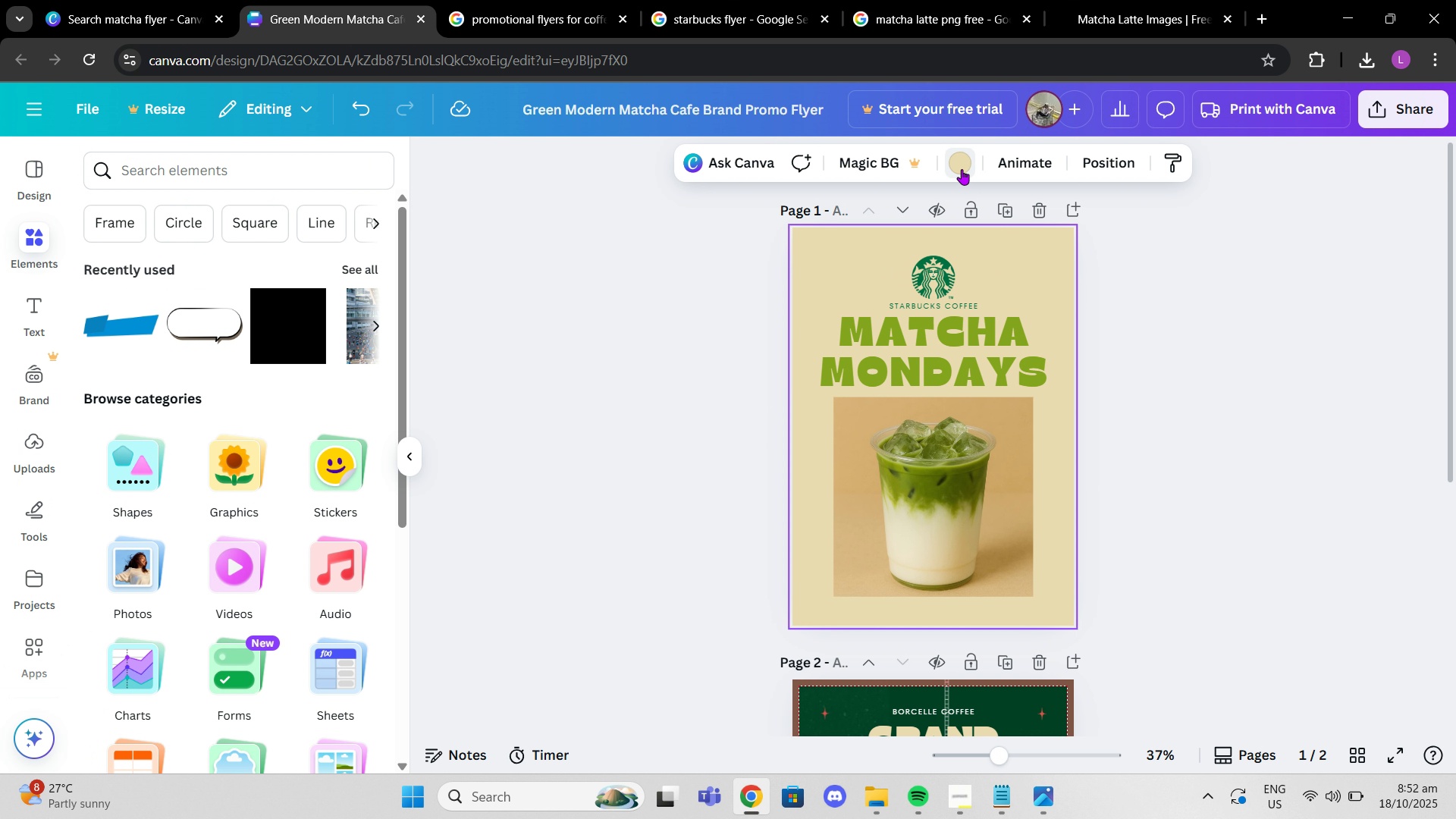 
left_click([962, 169])
 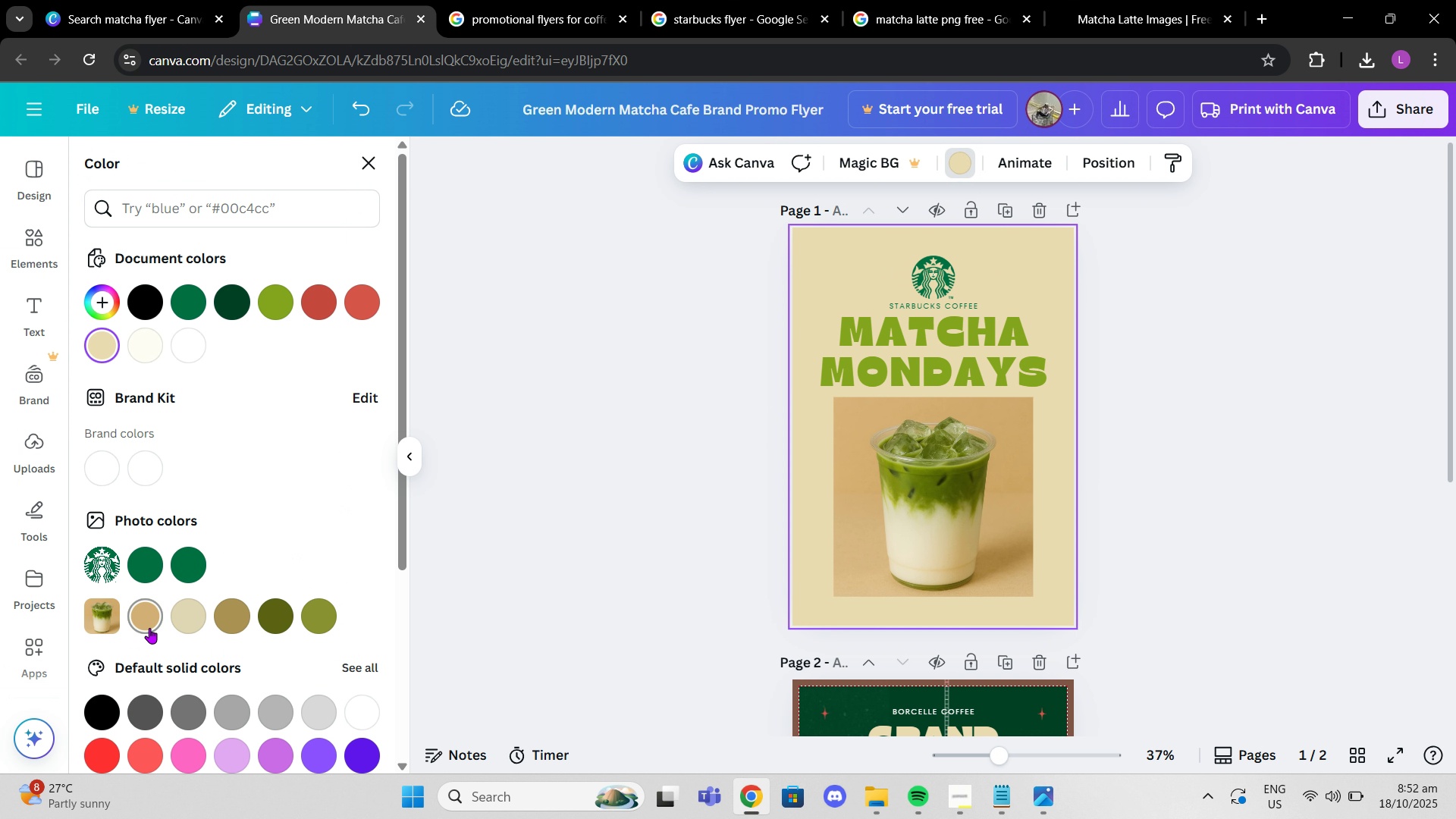 
left_click([149, 628])
 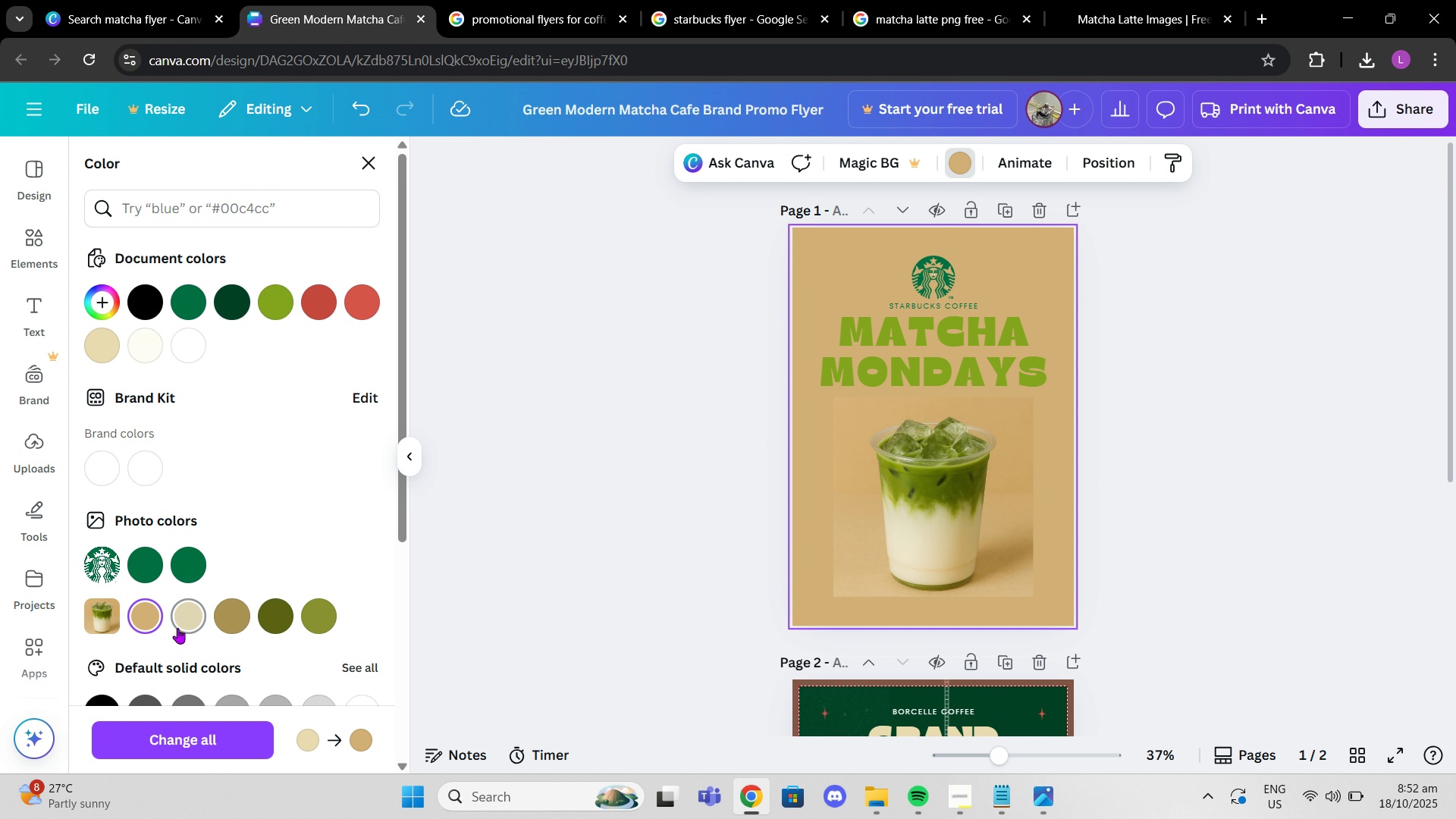 
left_click([177, 628])
 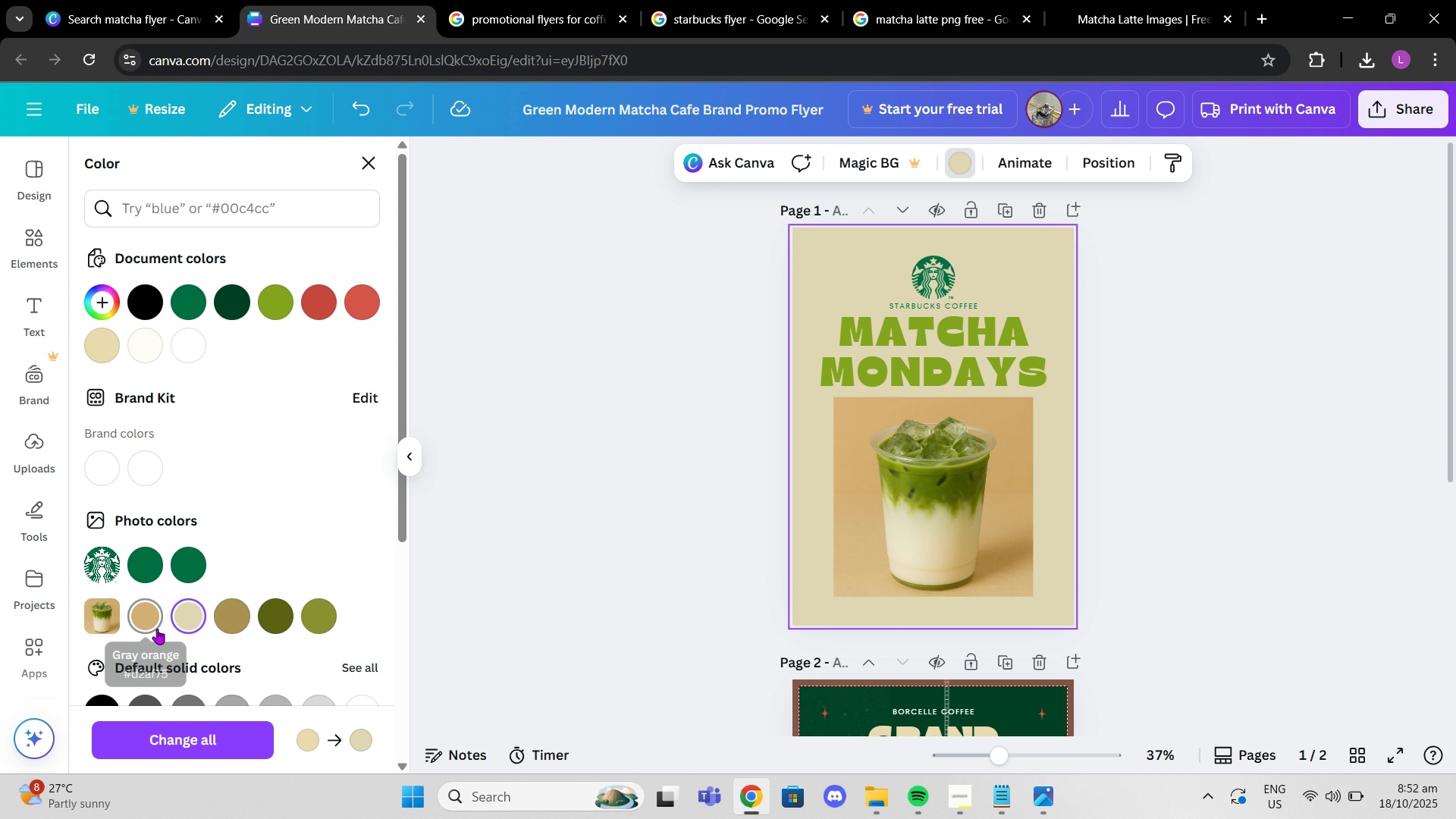 
left_click([152, 628])
 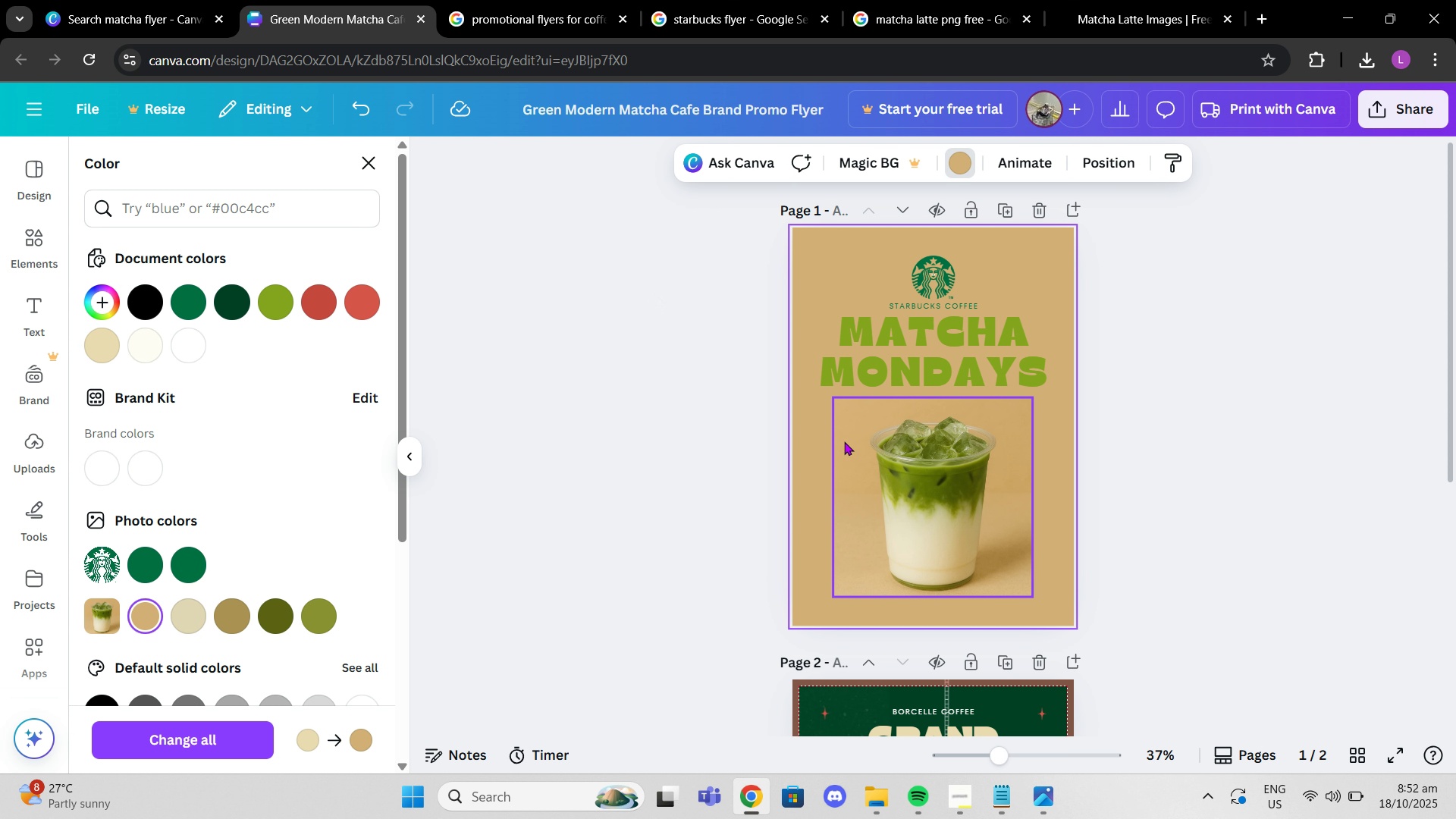 
left_click([851, 443])
 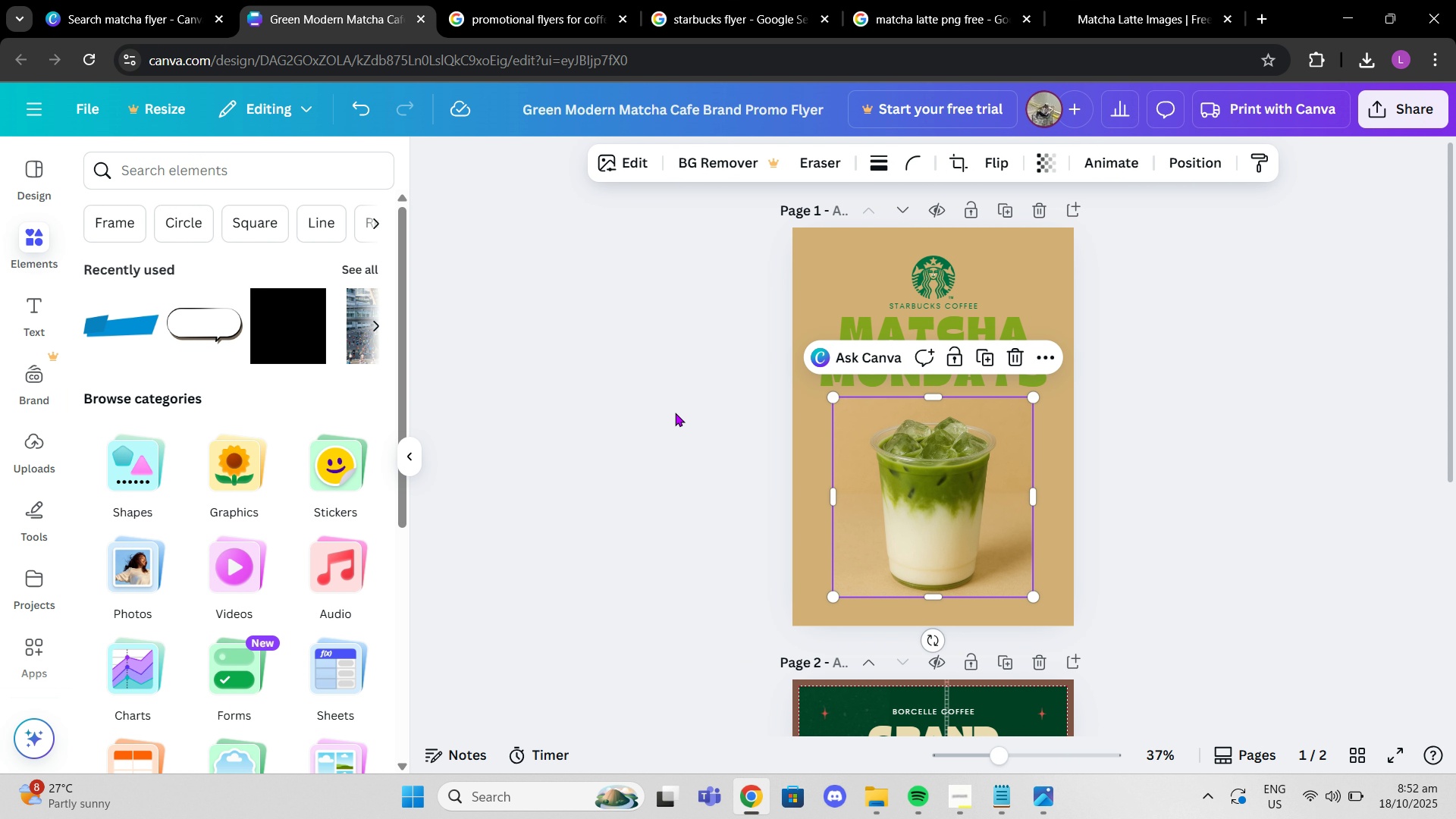 
left_click([675, 413])
 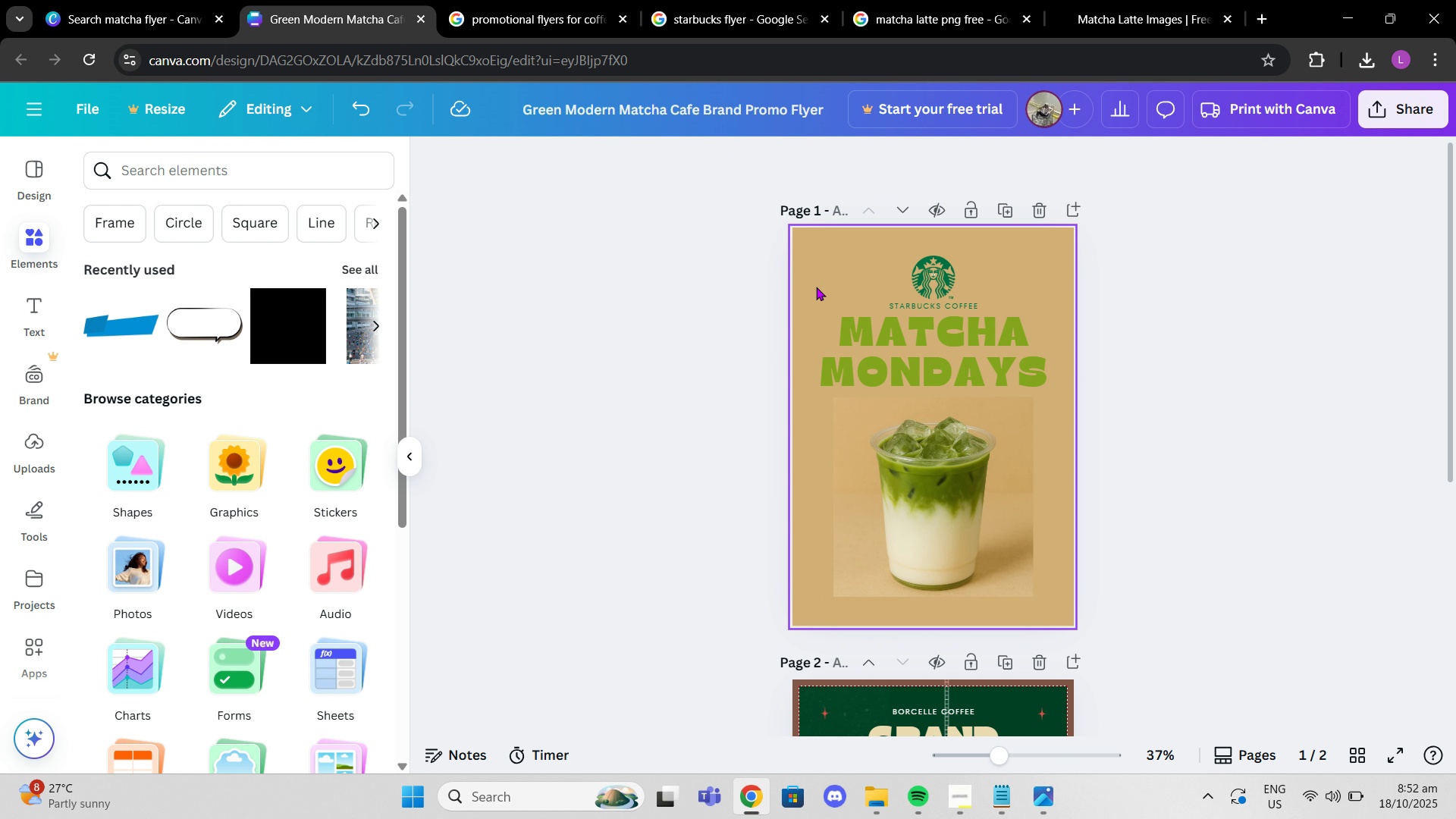 
left_click([816, 287])
 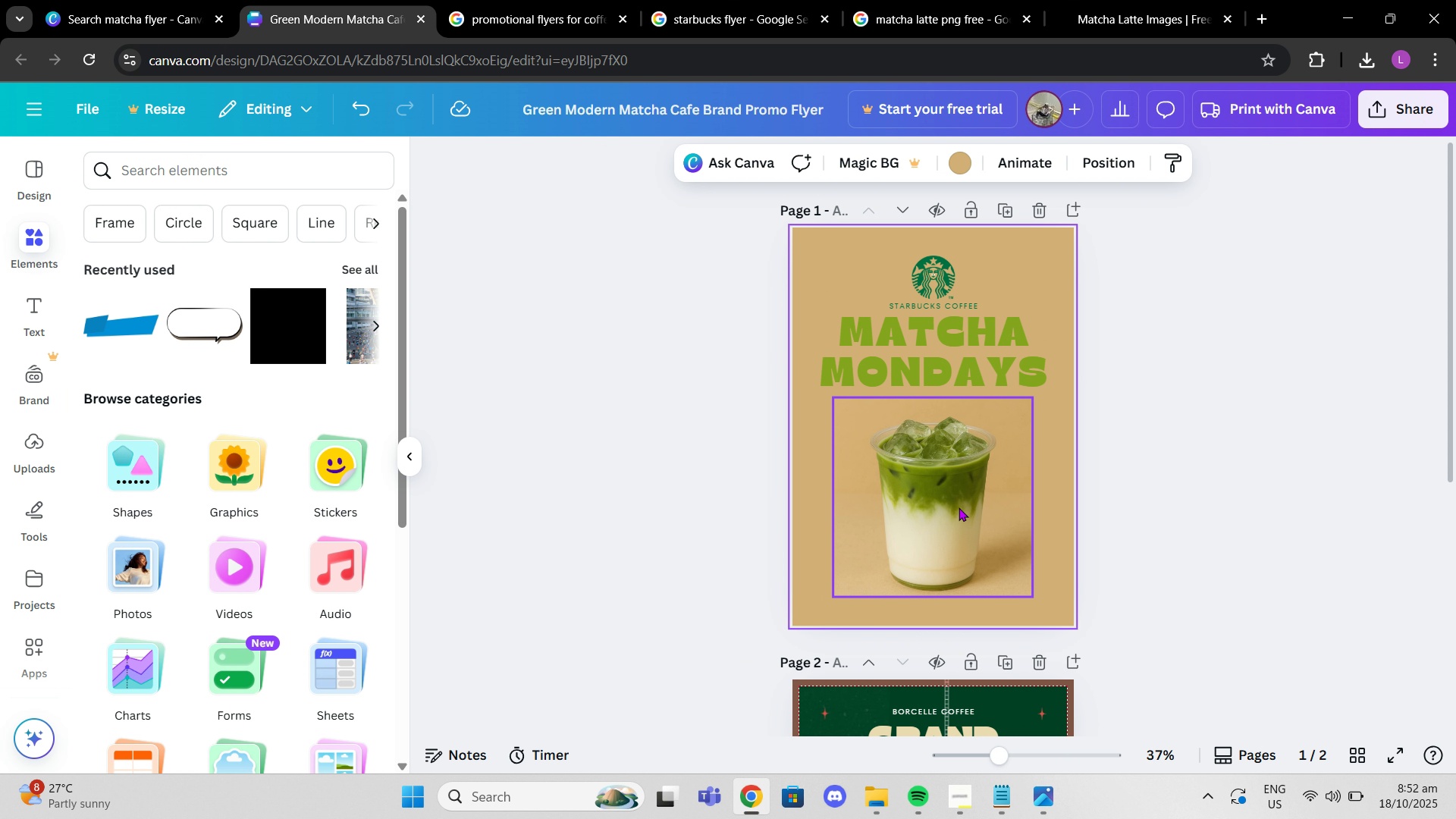 
scroll: coordinate [939, 491], scroll_direction: down, amount: 4.0
 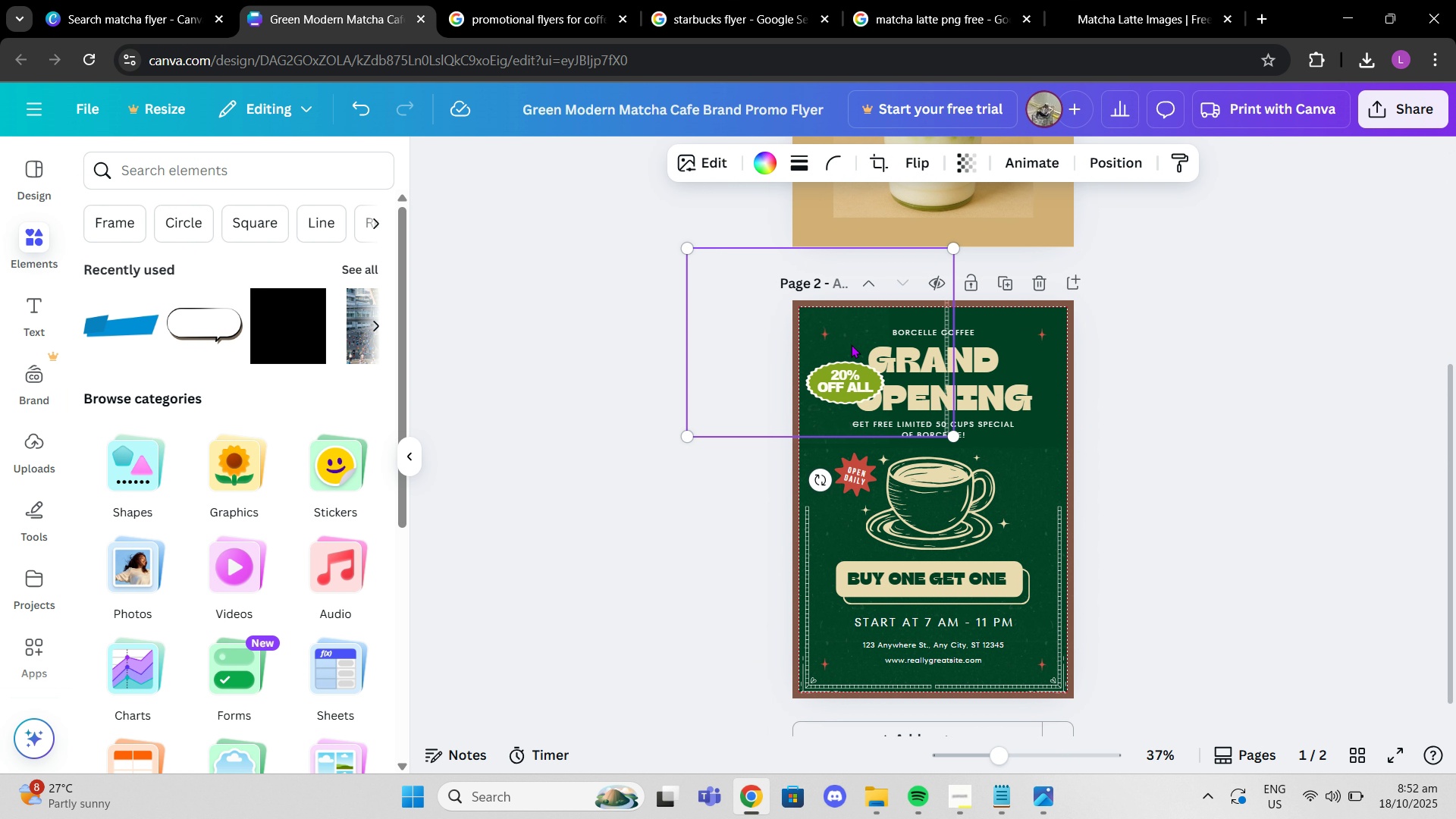 
left_click([851, 344])
 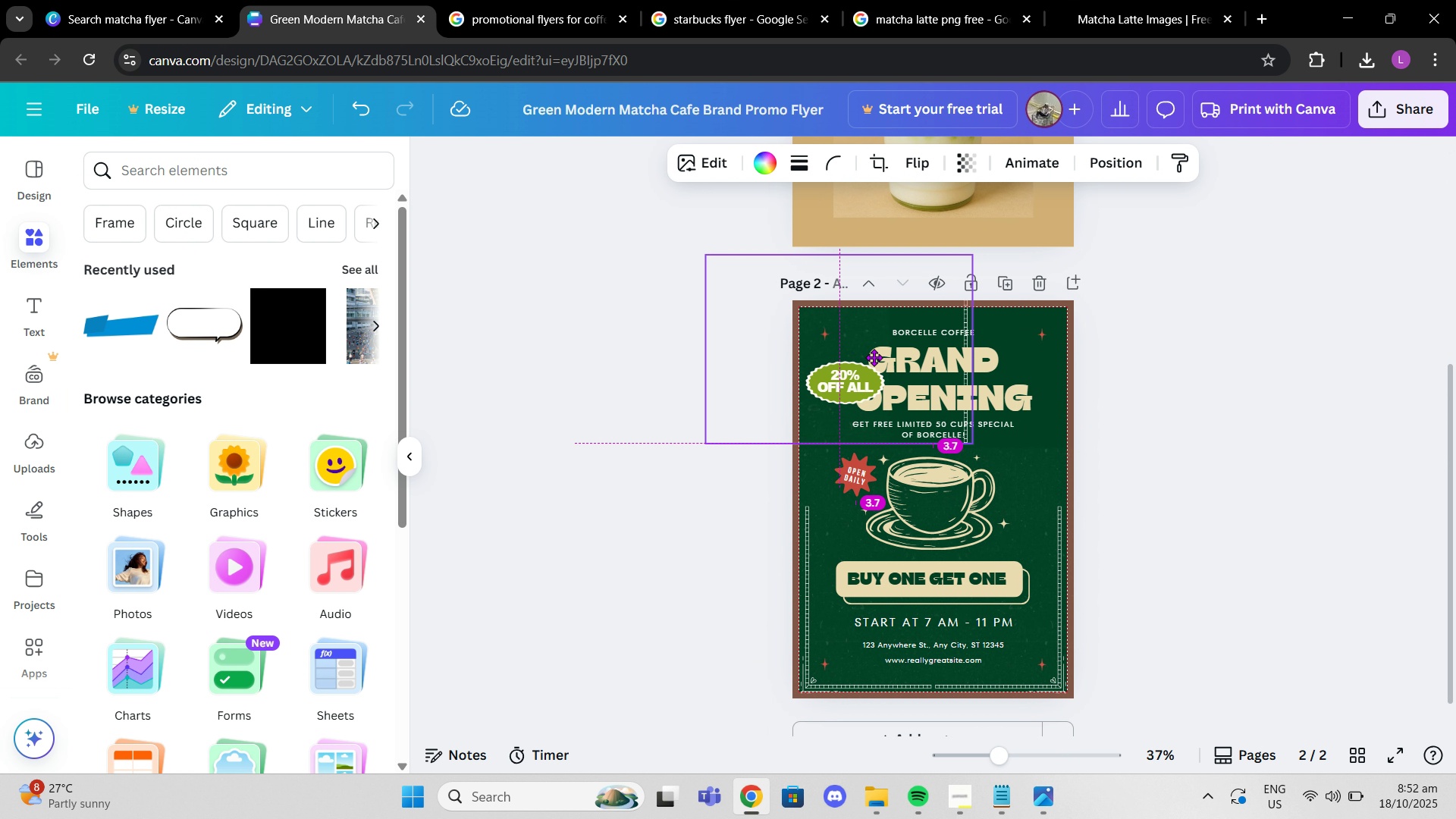 
left_click_drag(start_coordinate=[851, 344], to_coordinate=[915, 386])
 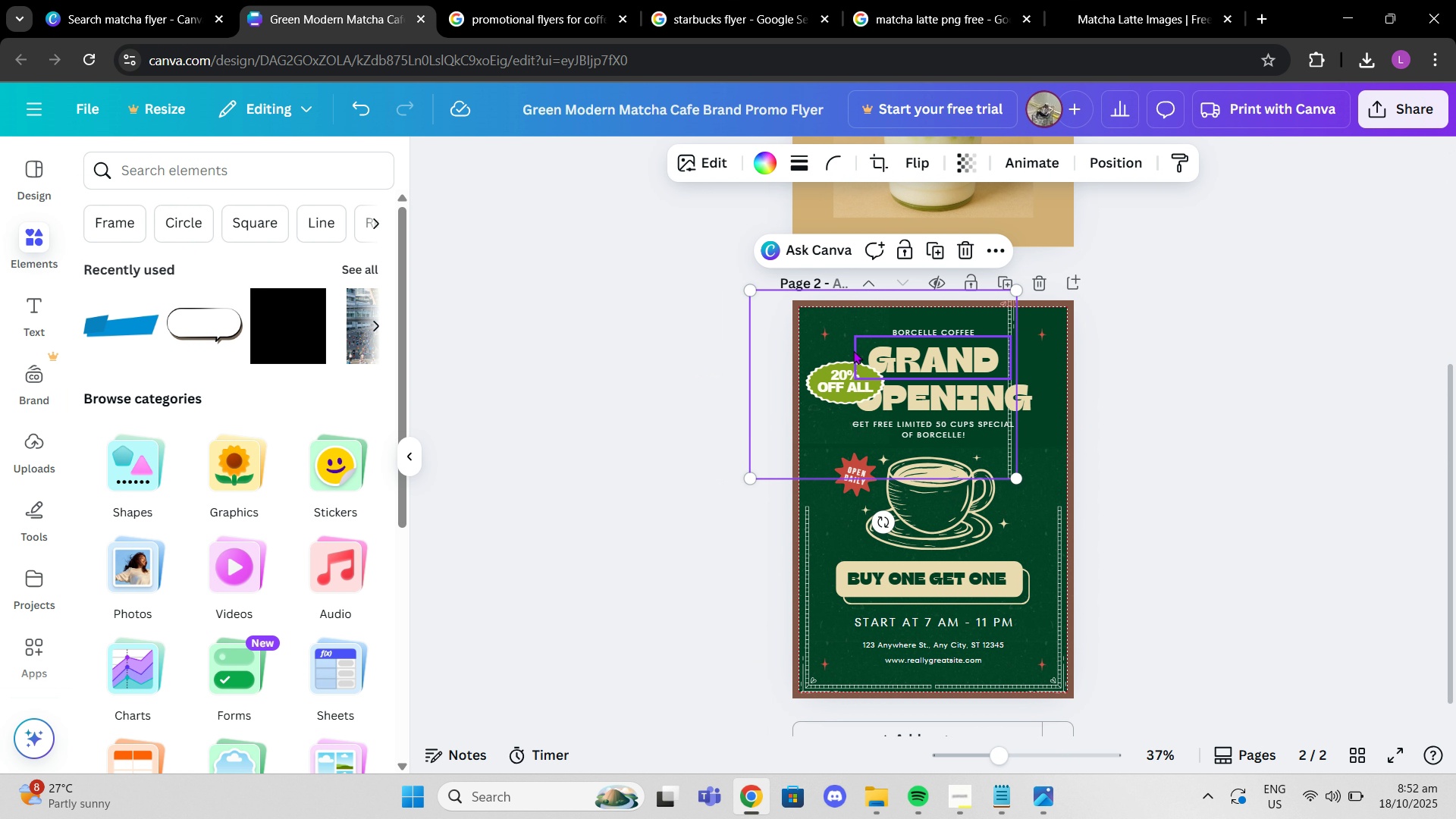 
key(Control+C)
 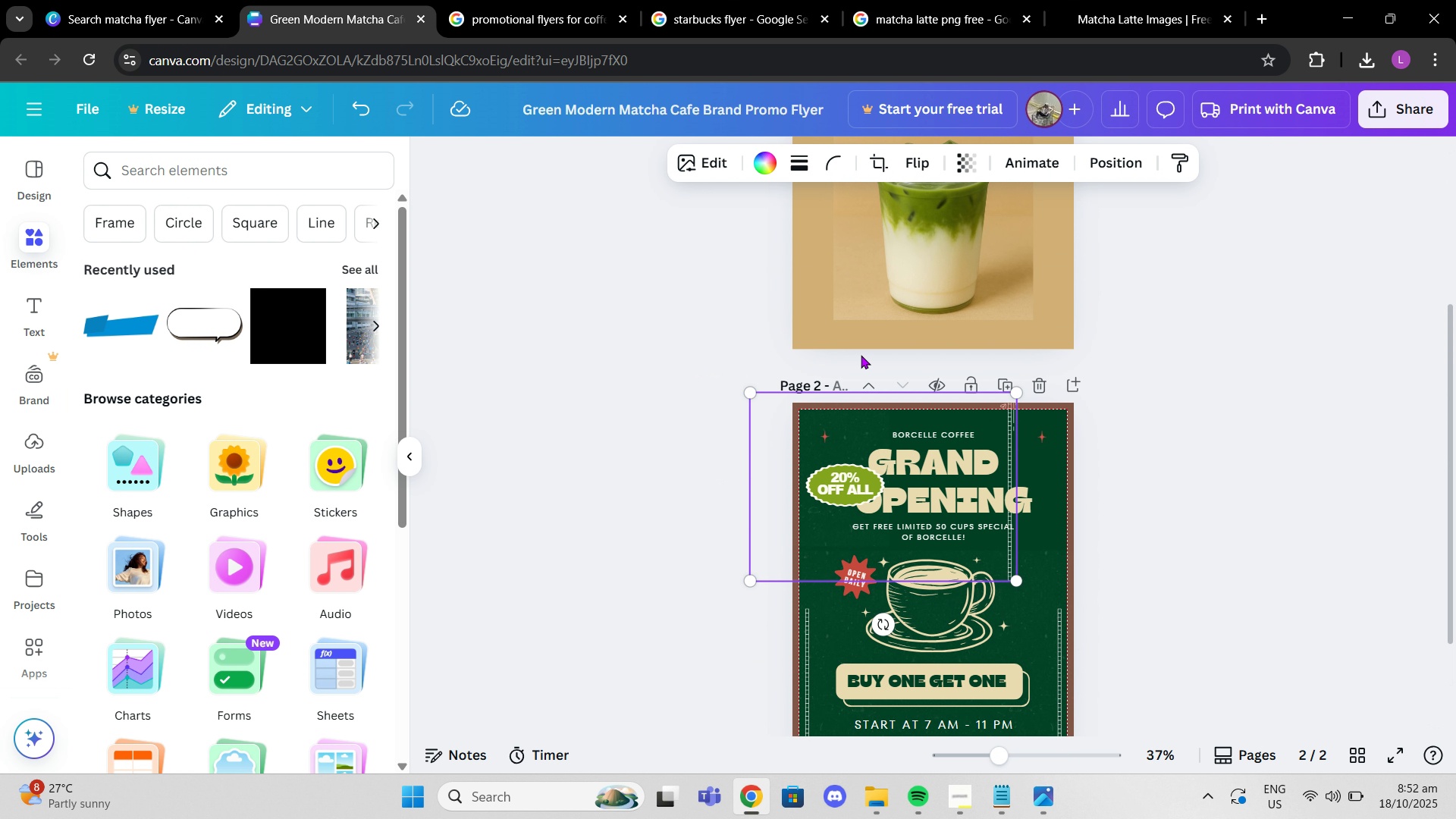 
scroll: coordinate [859, 356], scroll_direction: up, amount: 3.0
 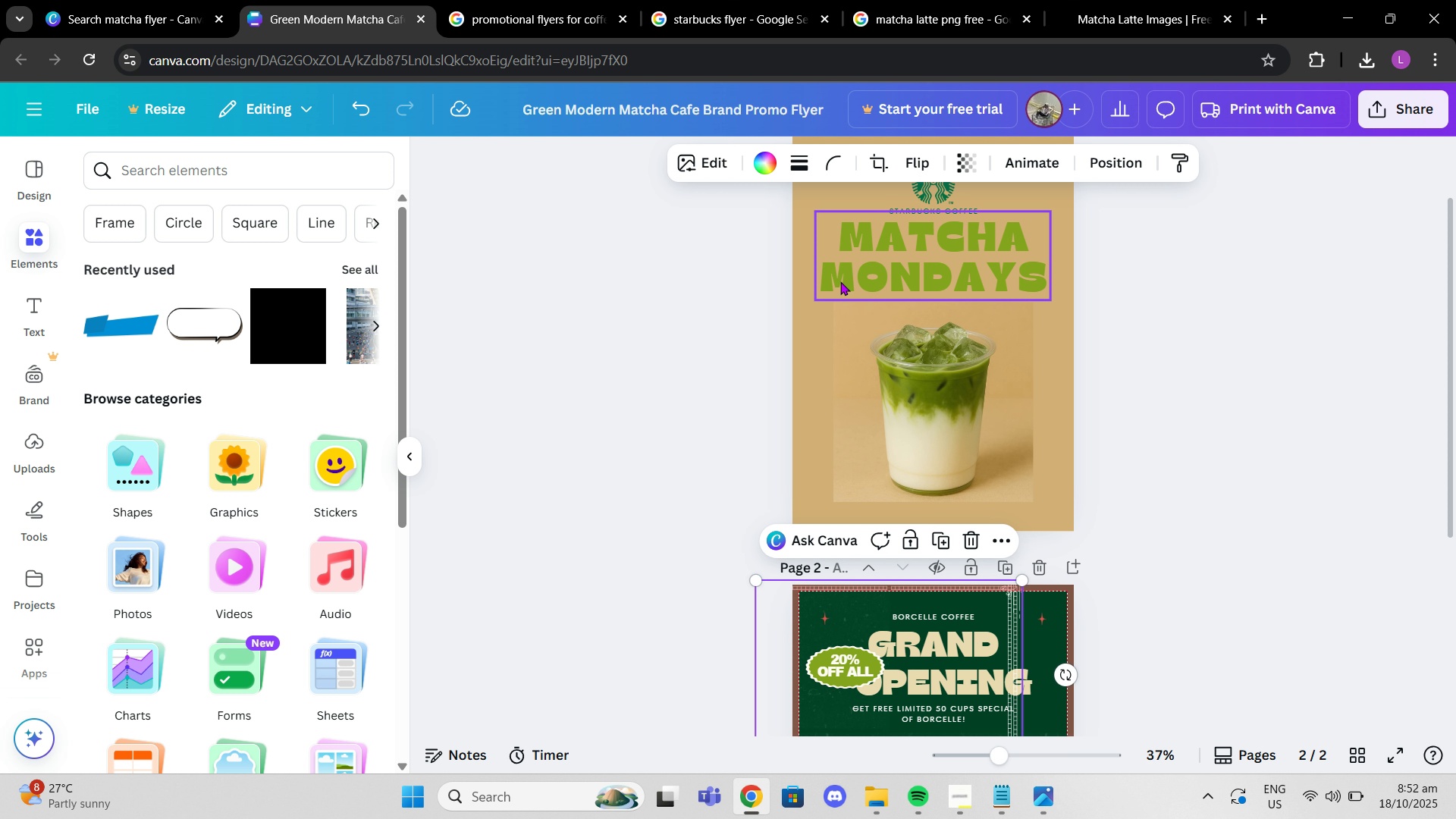 
key(Control+V)
 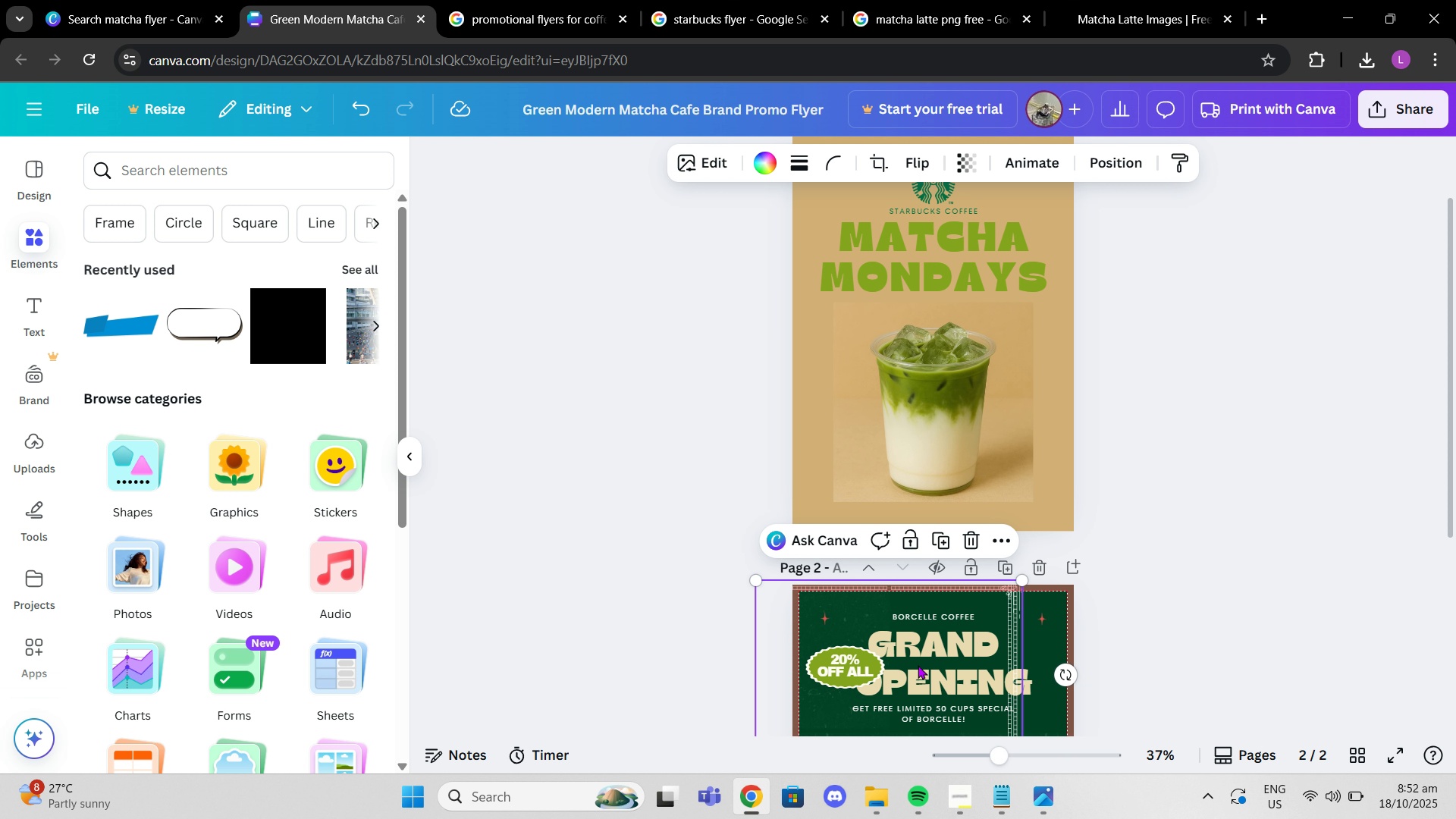 
left_click_drag(start_coordinate=[918, 665], to_coordinate=[950, 215])
 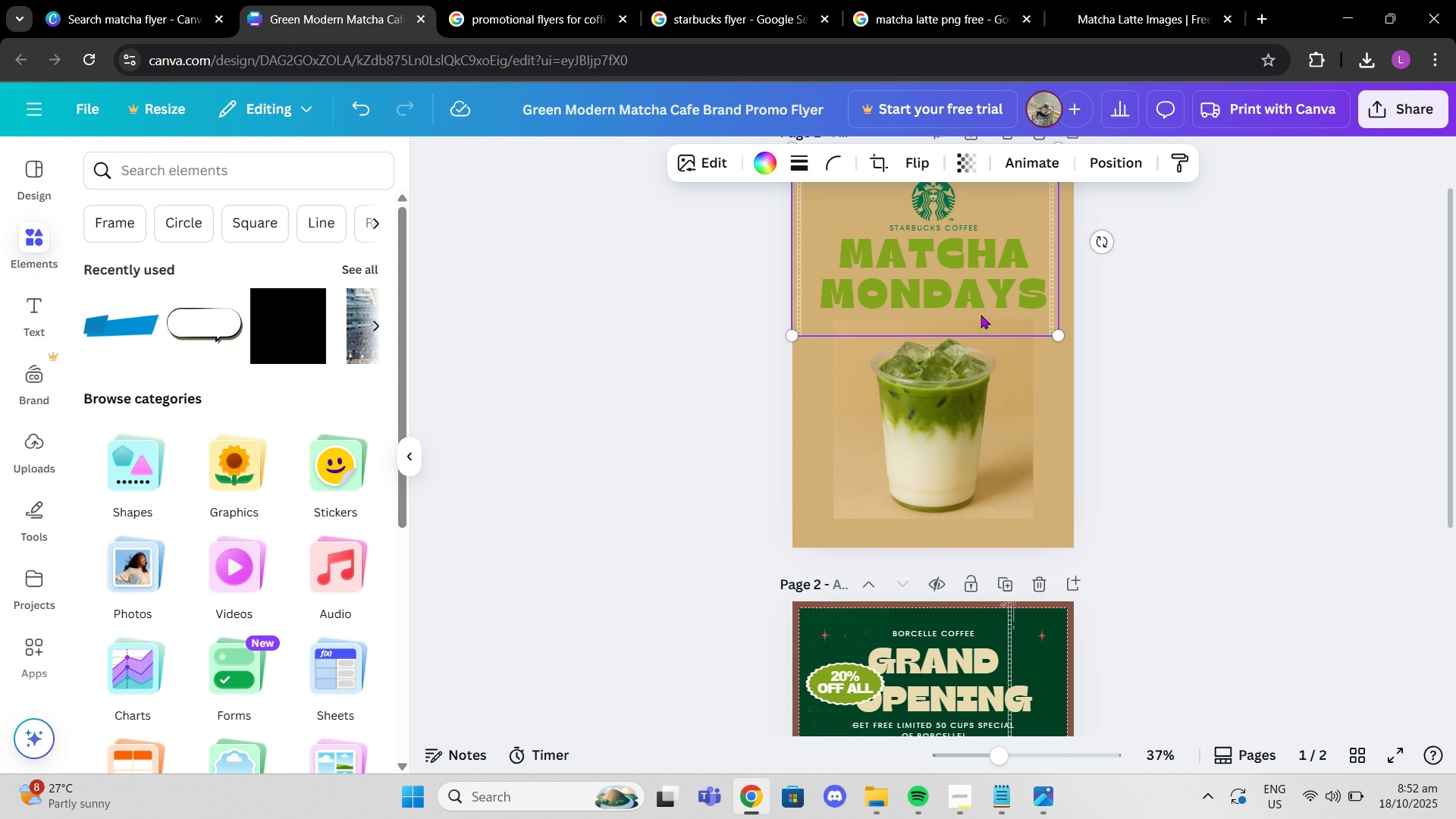 
scroll: coordinate [981, 315], scroll_direction: up, amount: 3.0
 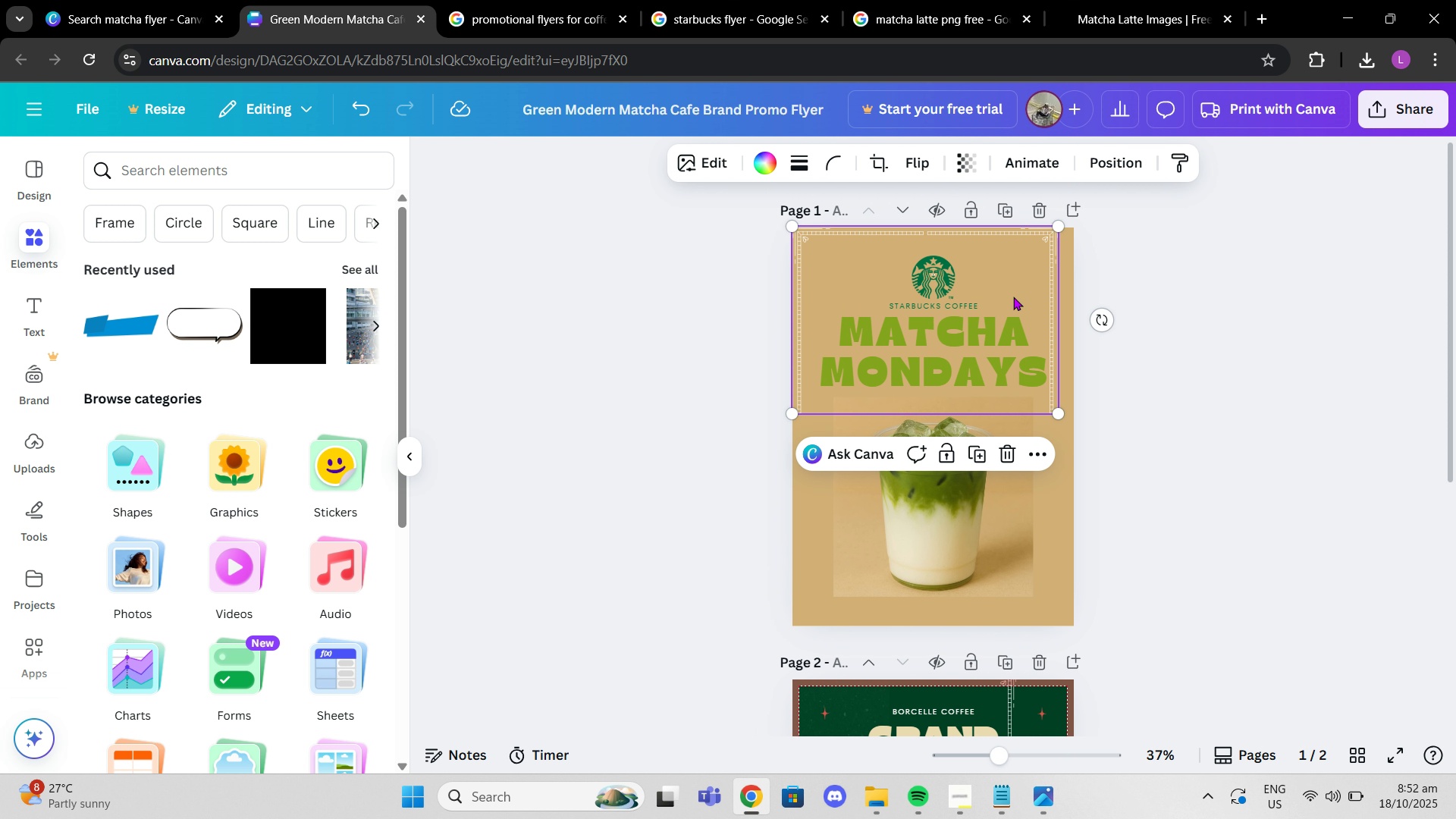 
left_click_drag(start_coordinate=[1010, 297], to_coordinate=[1017, 303])
 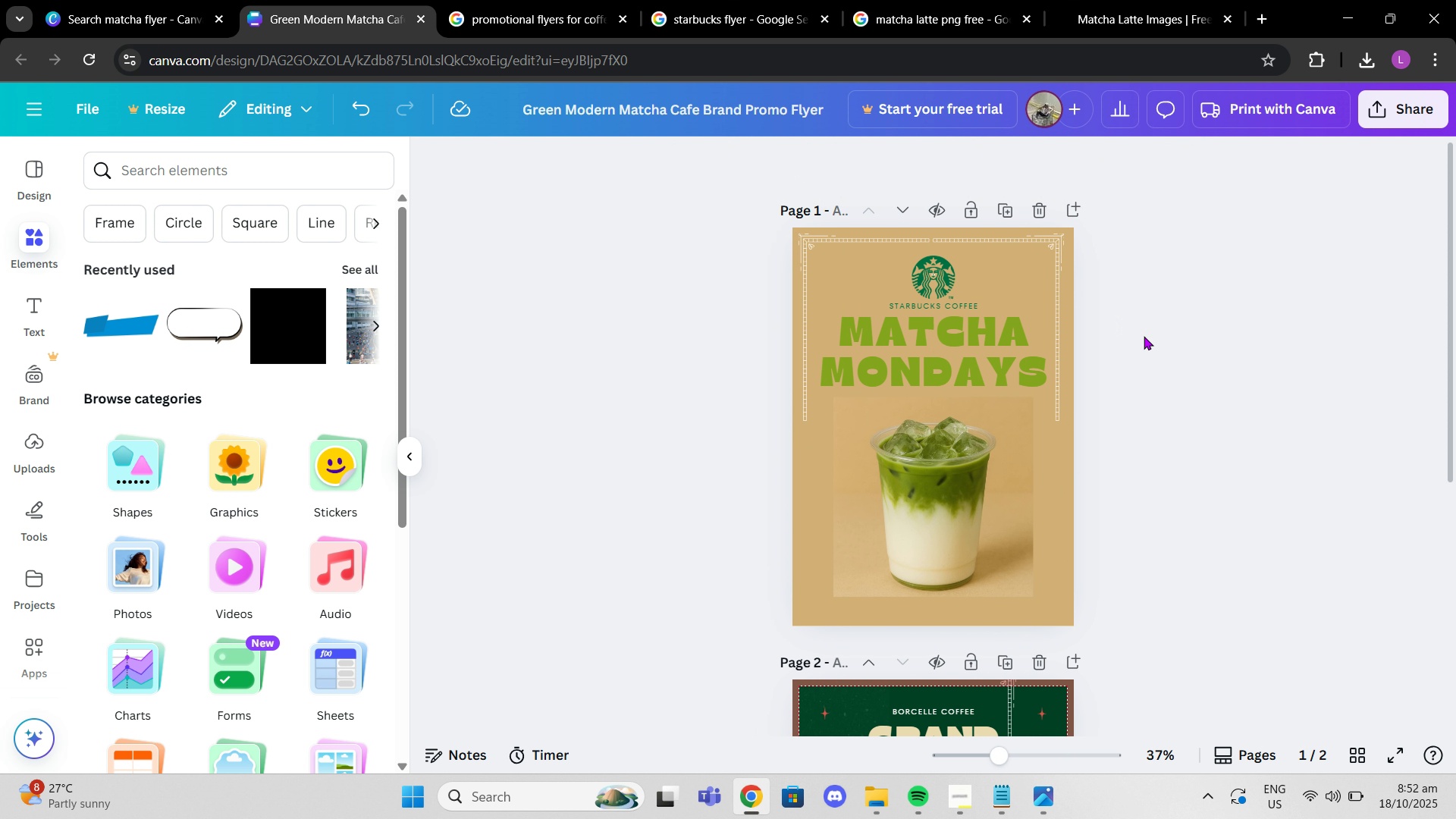 
left_click([1144, 336])
 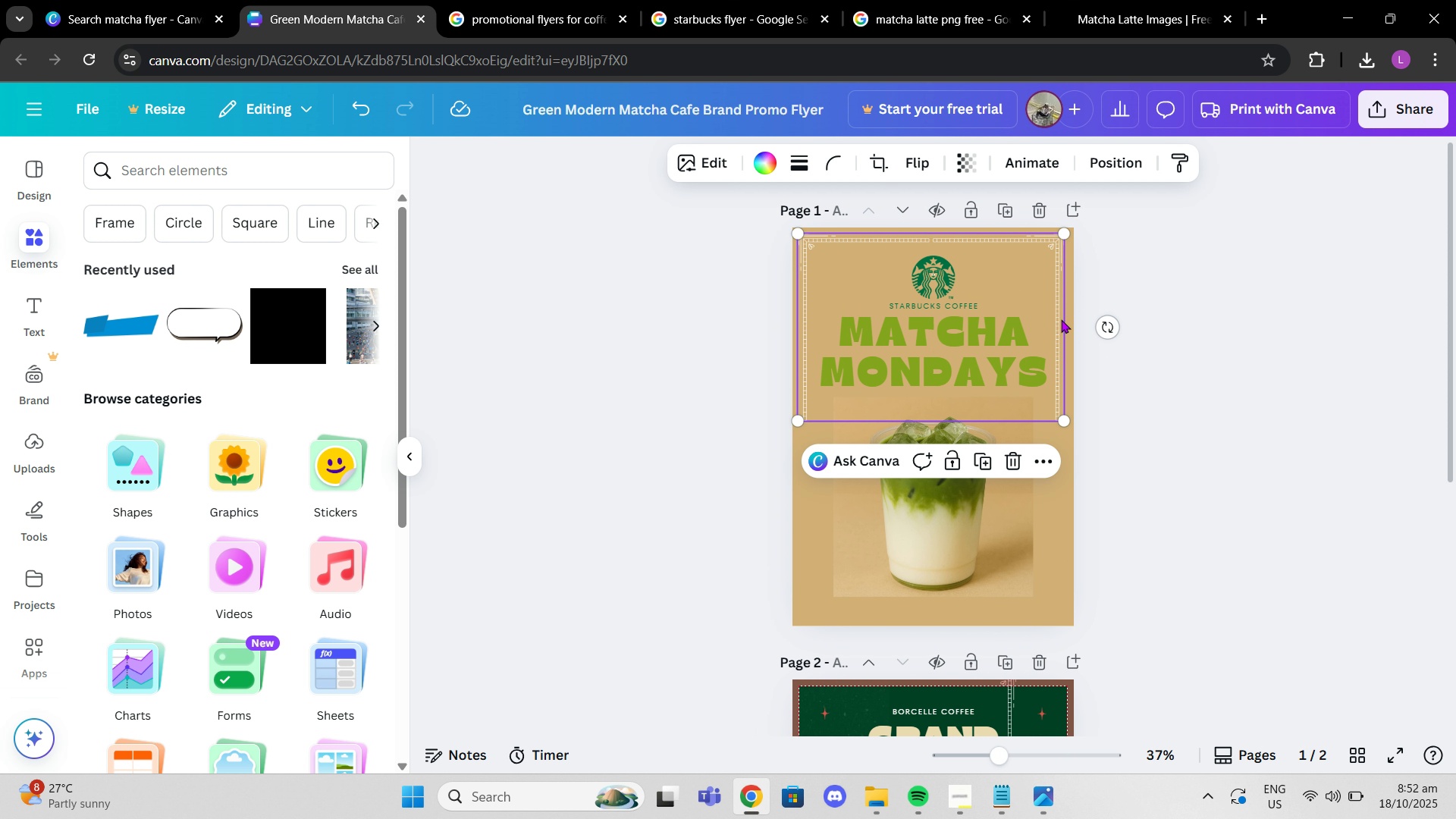 
left_click([1061, 319])
 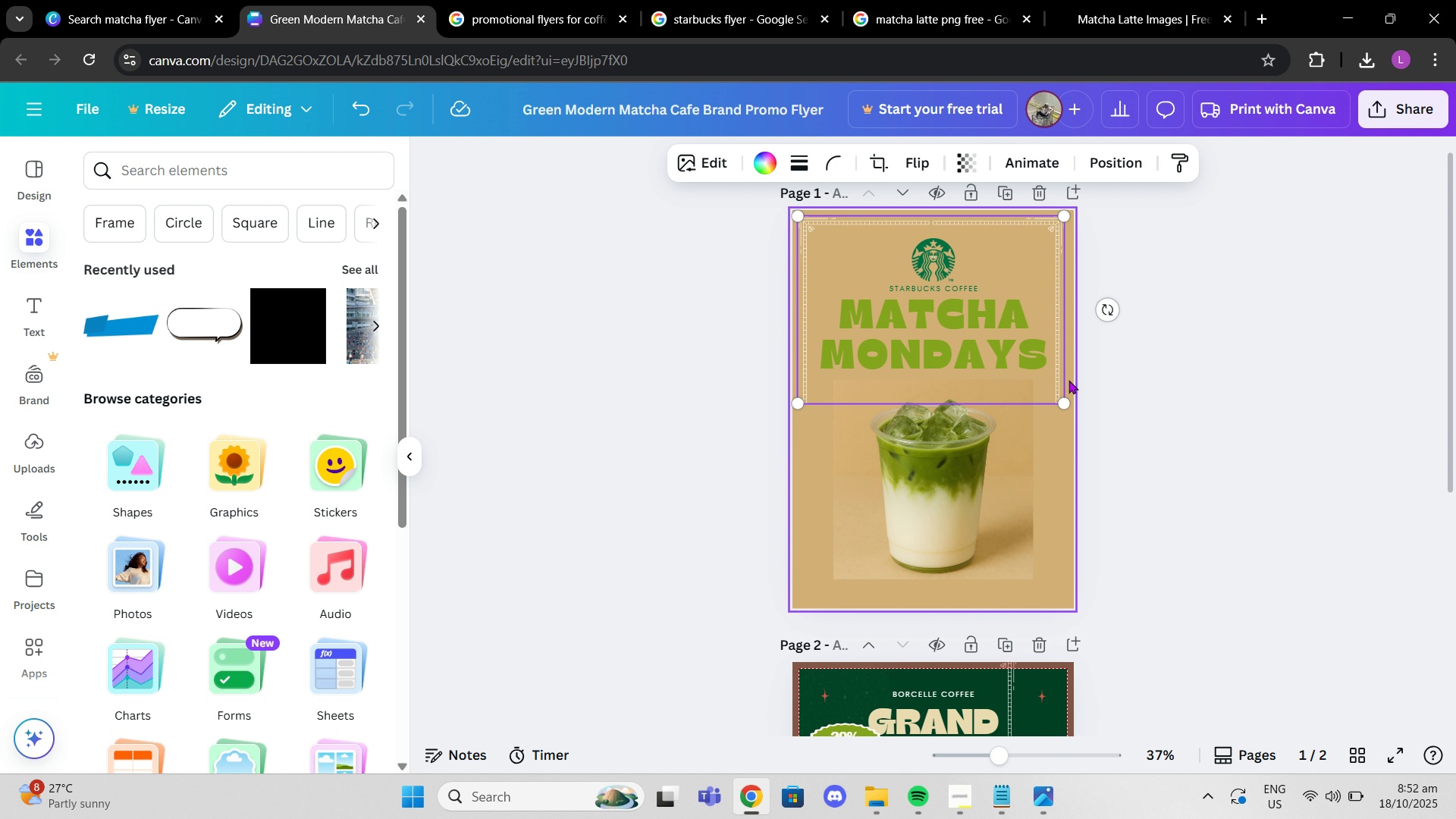 
scroll: coordinate [1053, 398], scroll_direction: down, amount: 6.0
 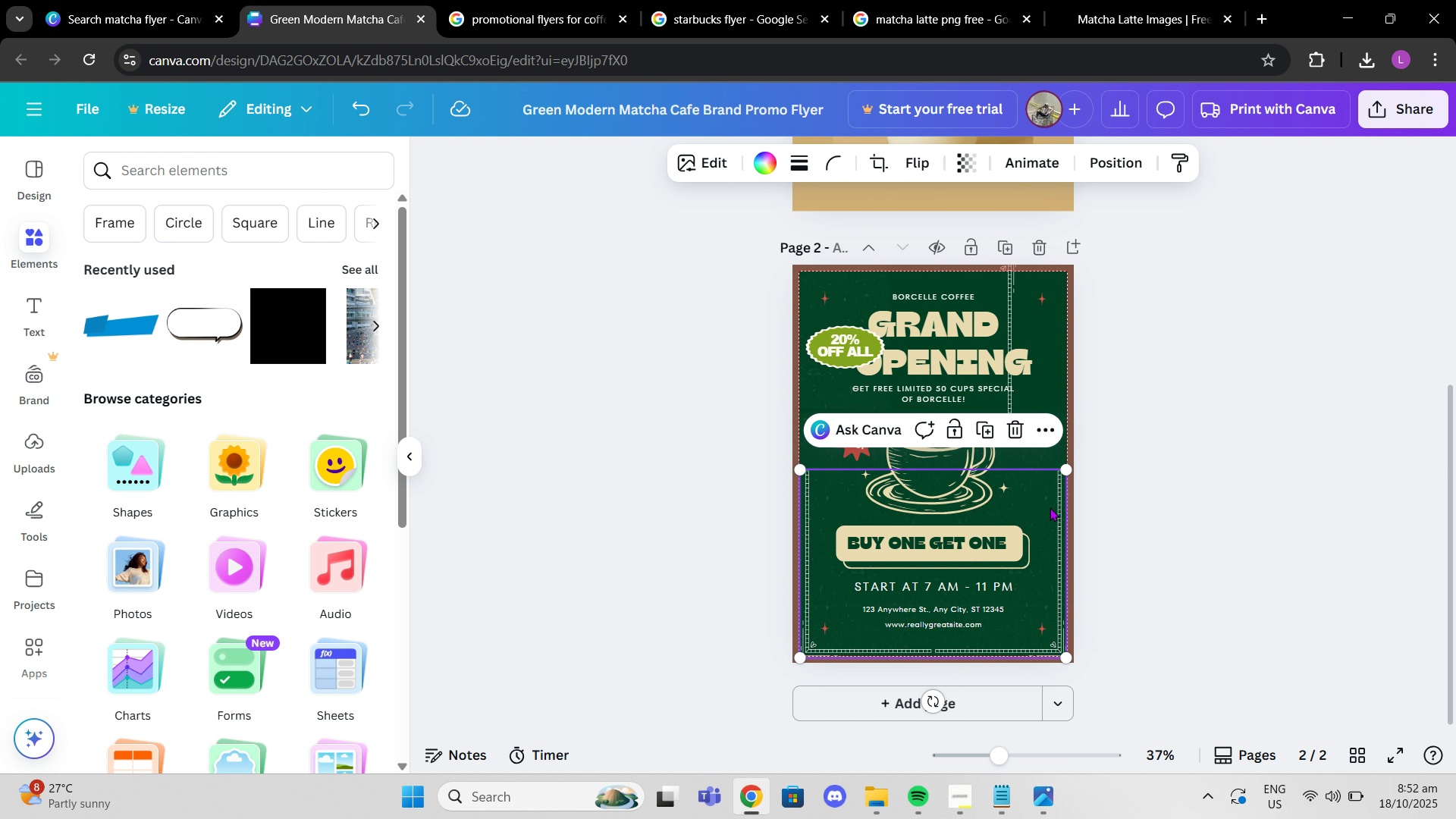 
left_click([1050, 507])
 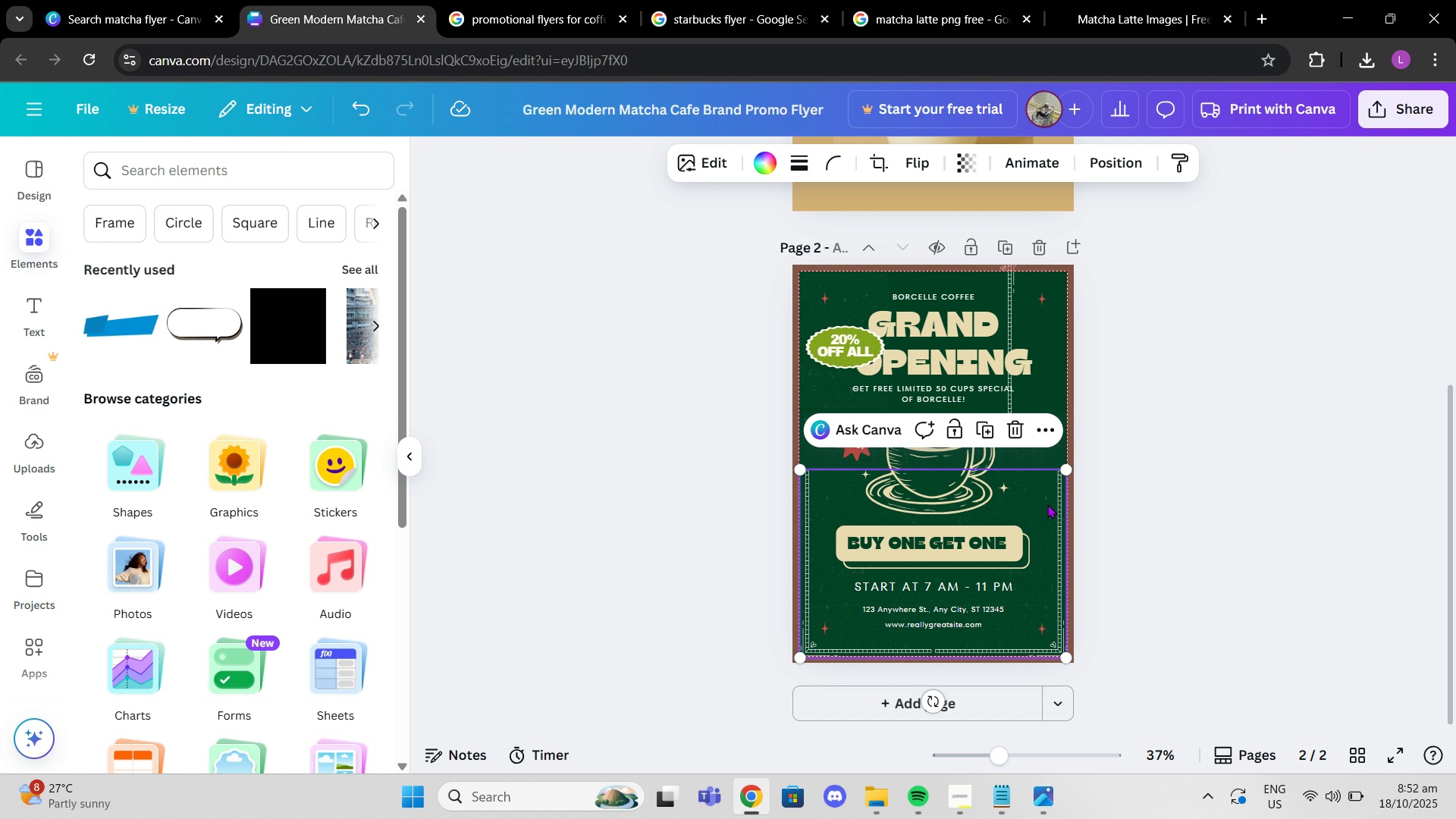 
key(Control+C)
 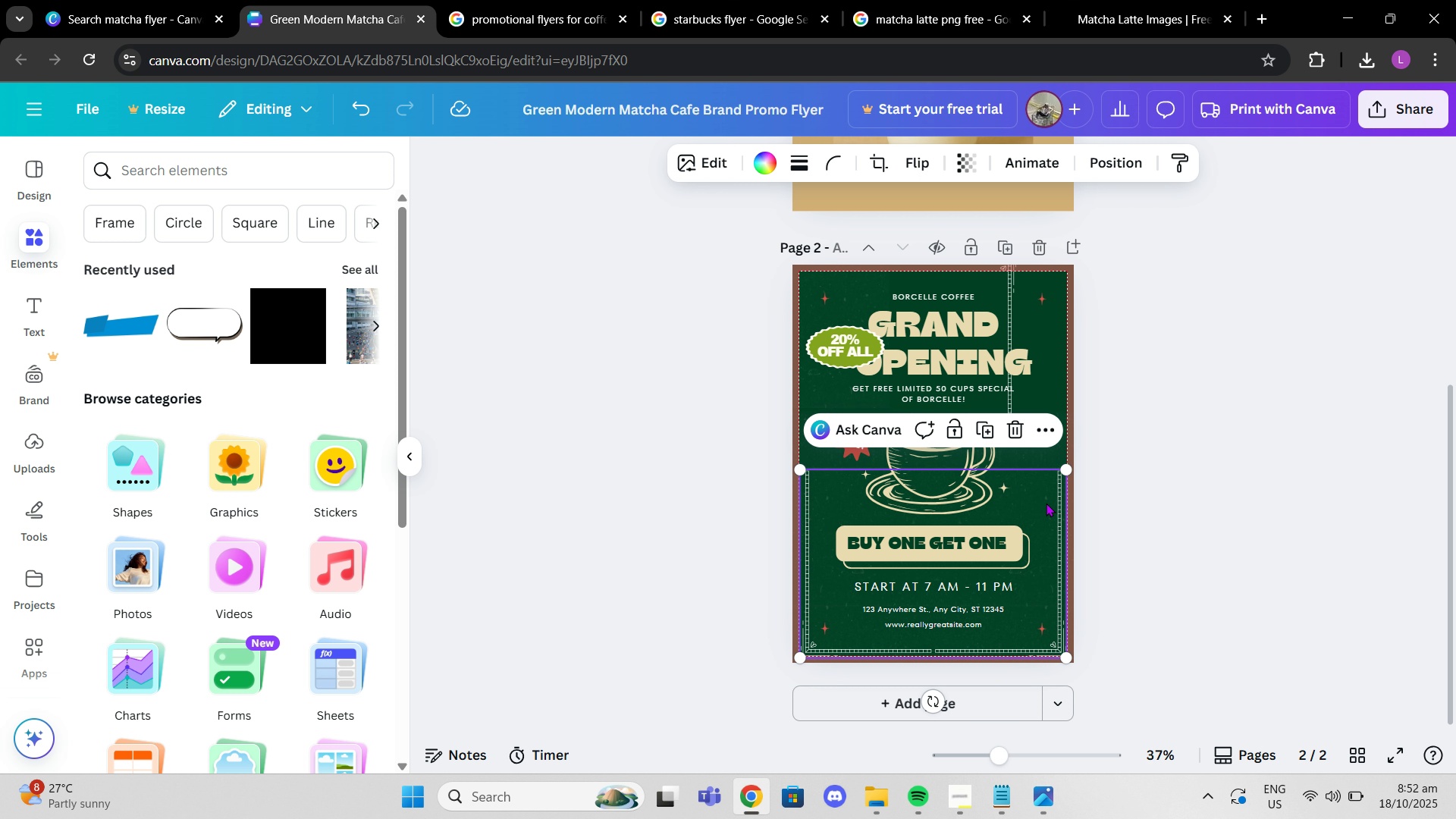 
key(Control+V)
 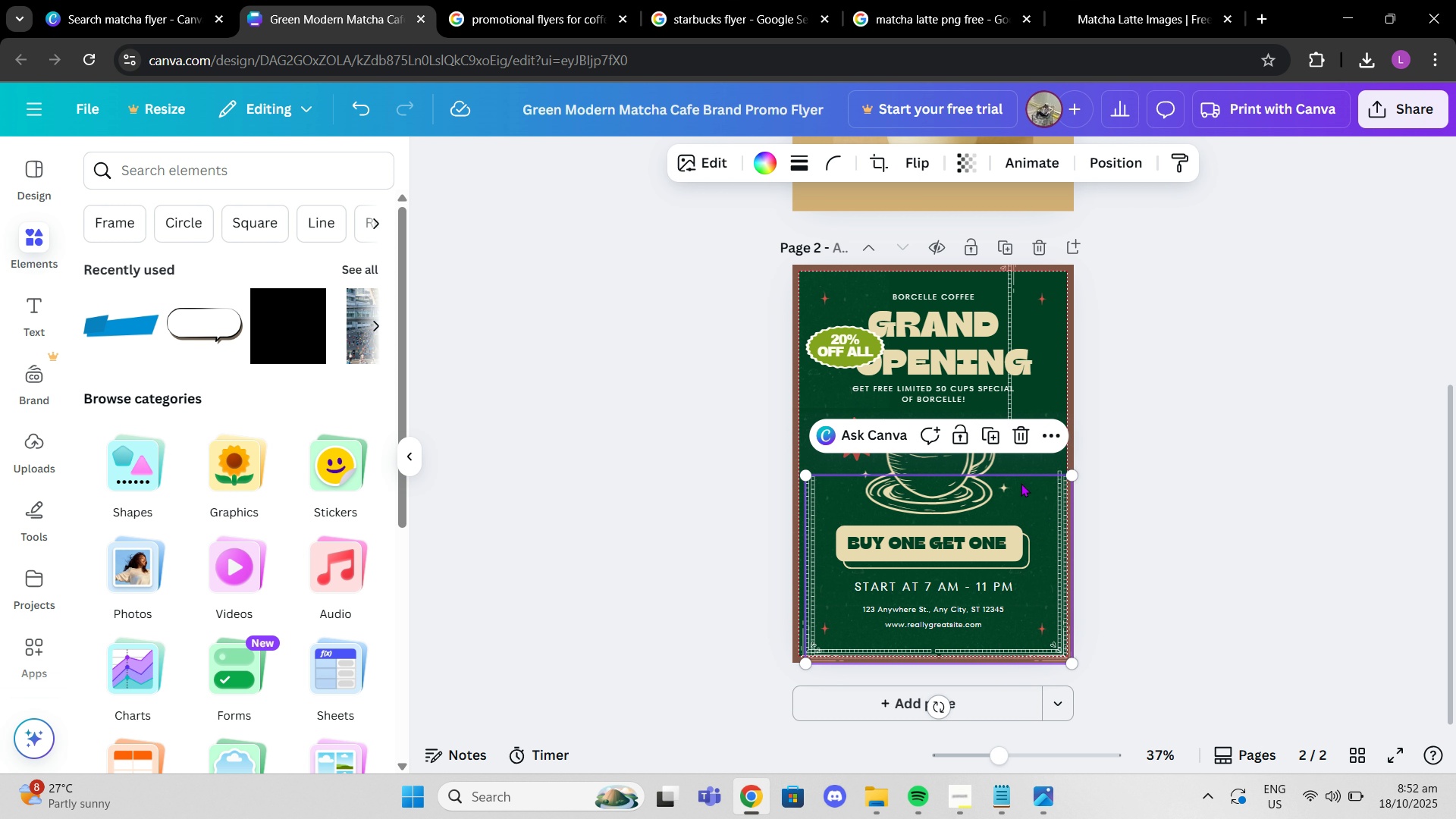 
left_click_drag(start_coordinate=[1028, 532], to_coordinate=[1015, 152])
 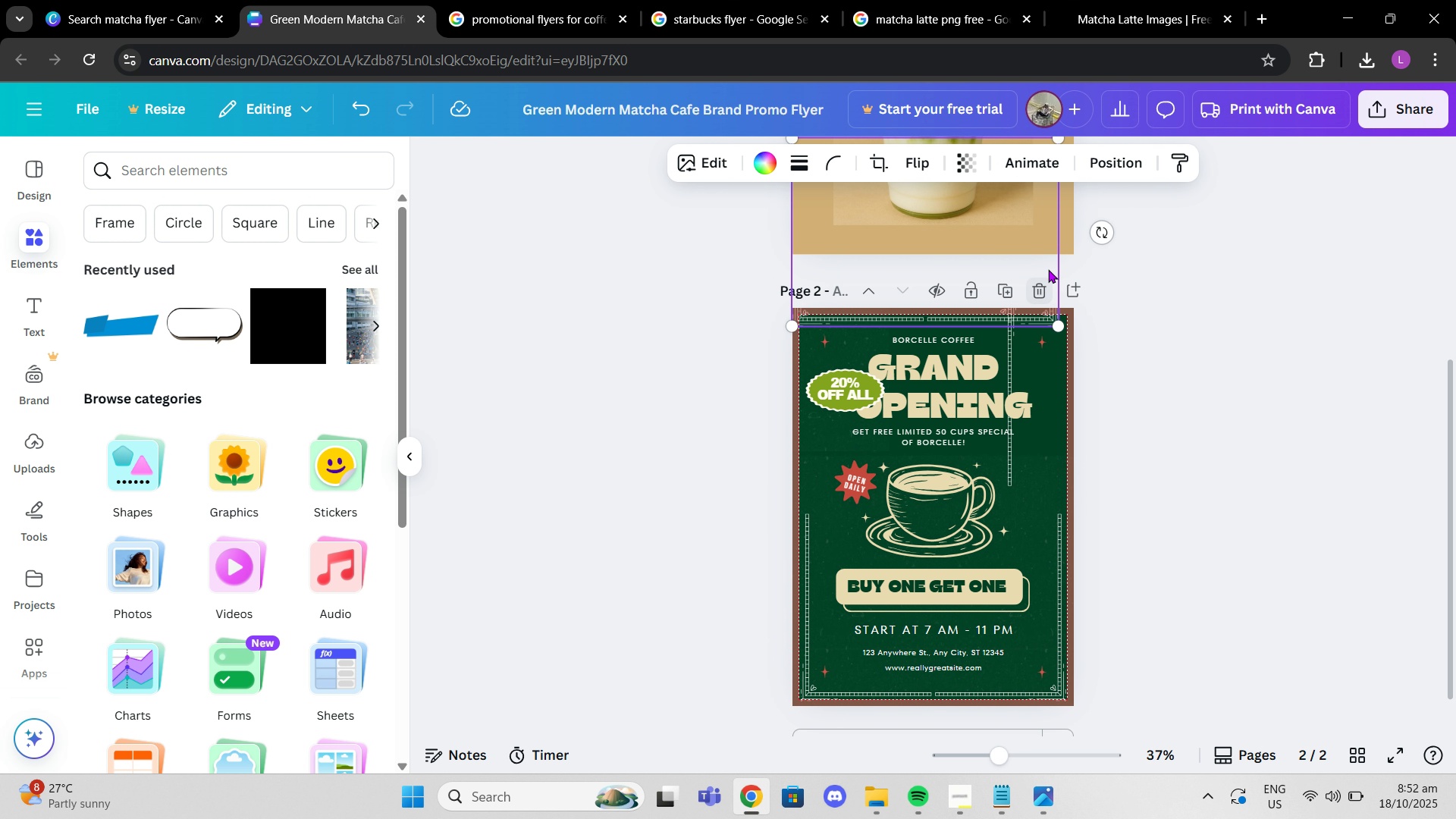 
scroll: coordinate [1044, 261], scroll_direction: up, amount: 3.0
 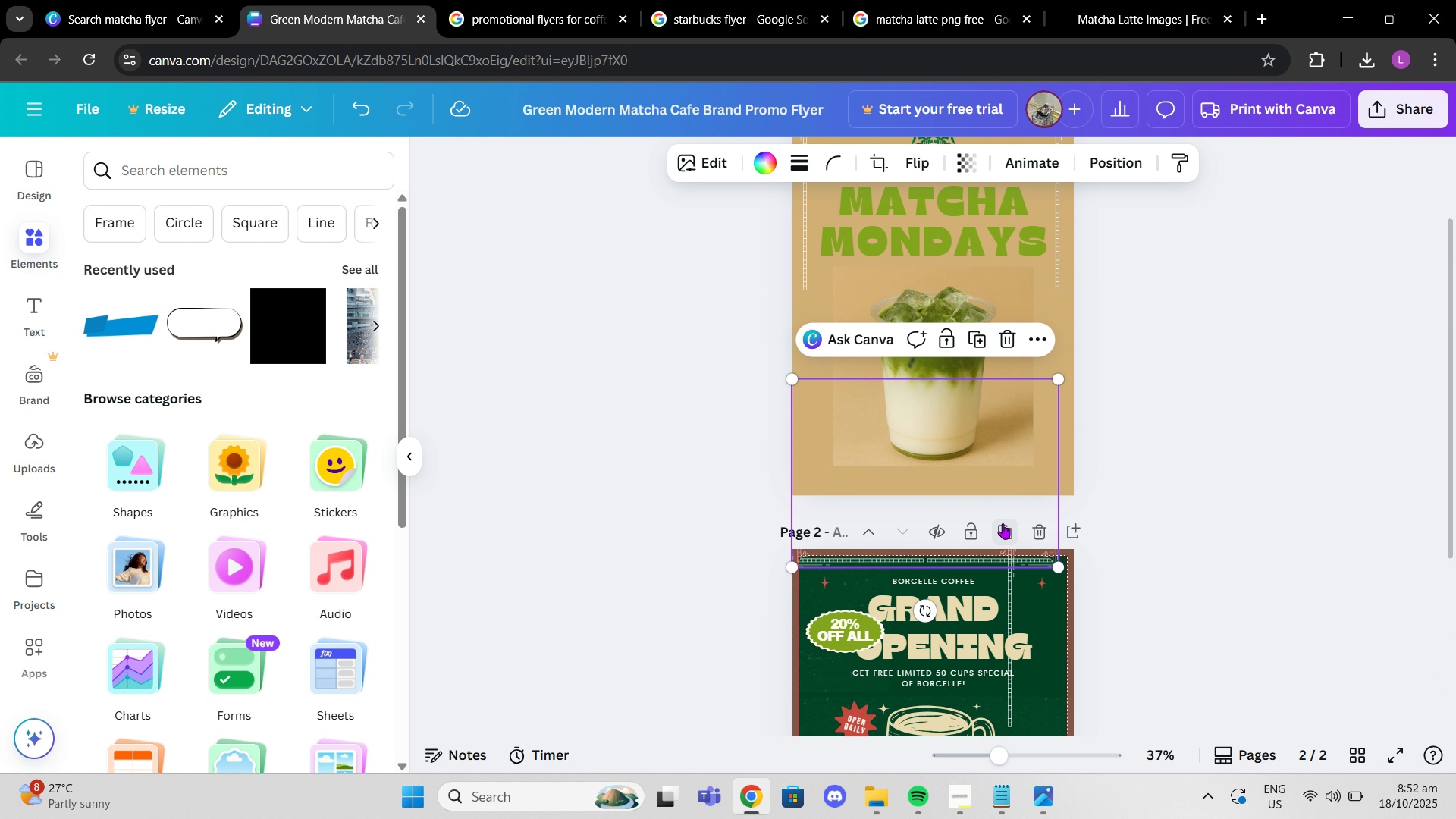 
left_click_drag(start_coordinate=[1002, 523], to_coordinate=[1008, 424])
 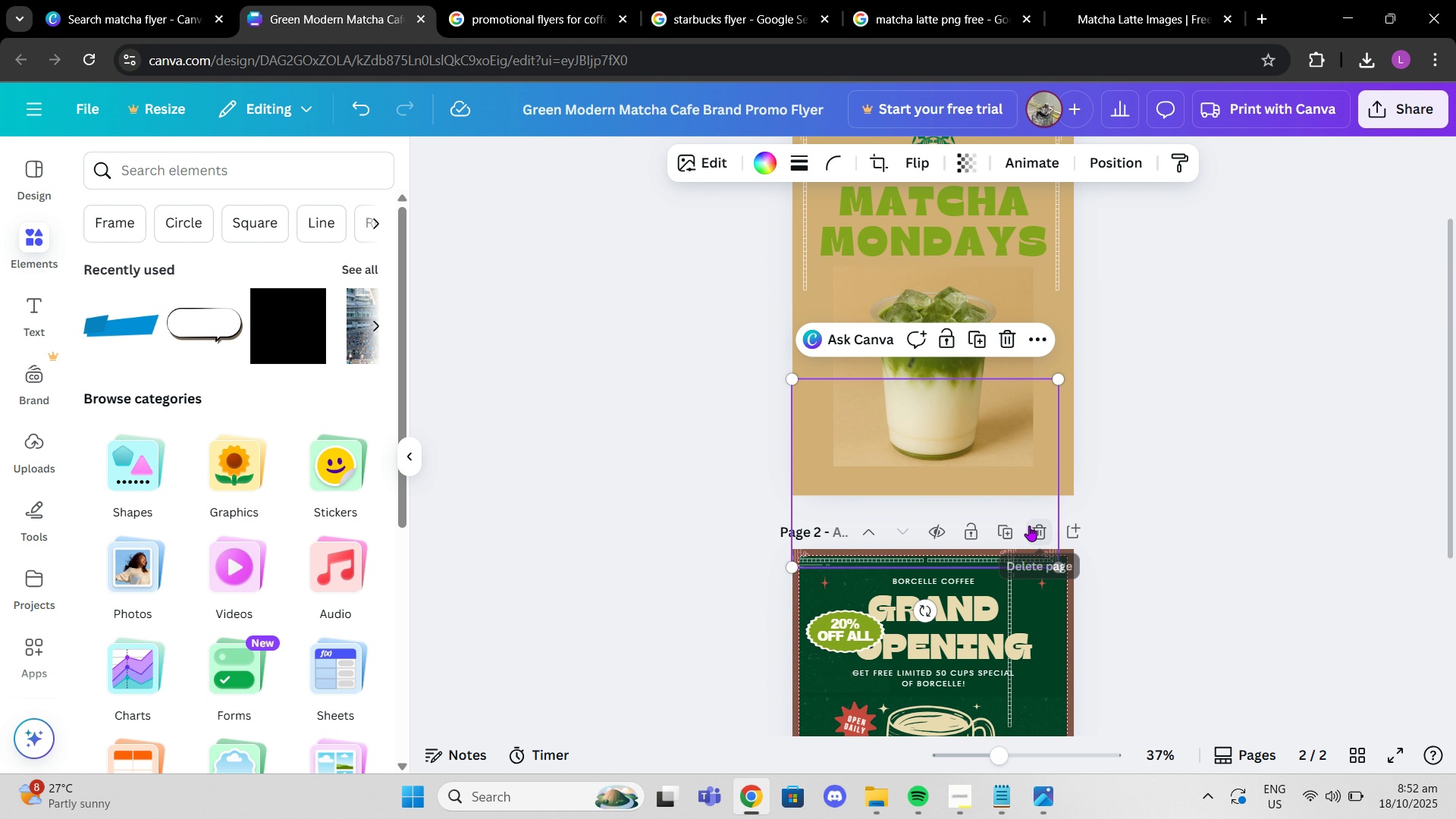 
left_click_drag(start_coordinate=[1026, 526], to_coordinate=[1038, 458])
 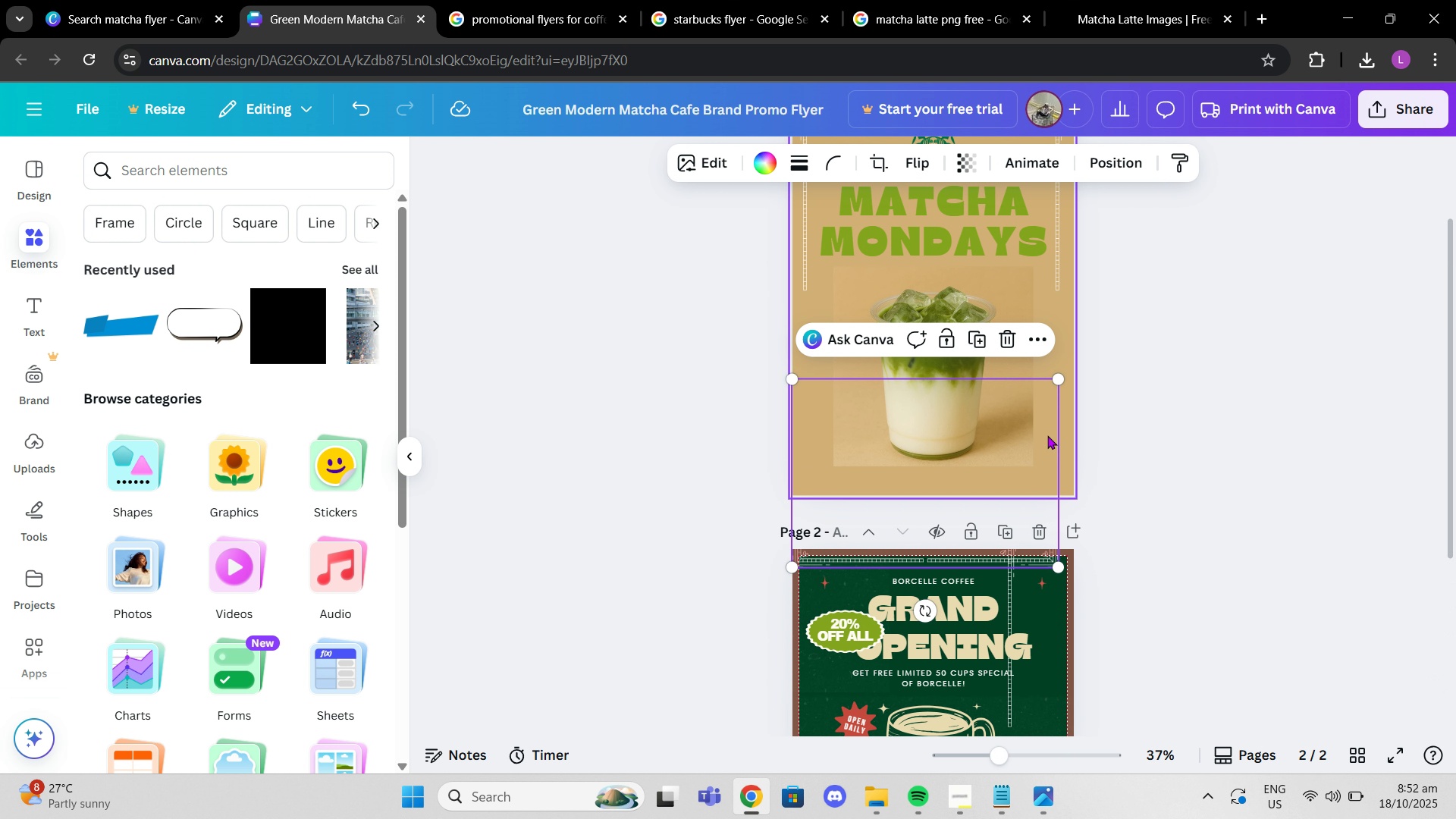 
left_click([1047, 435])
 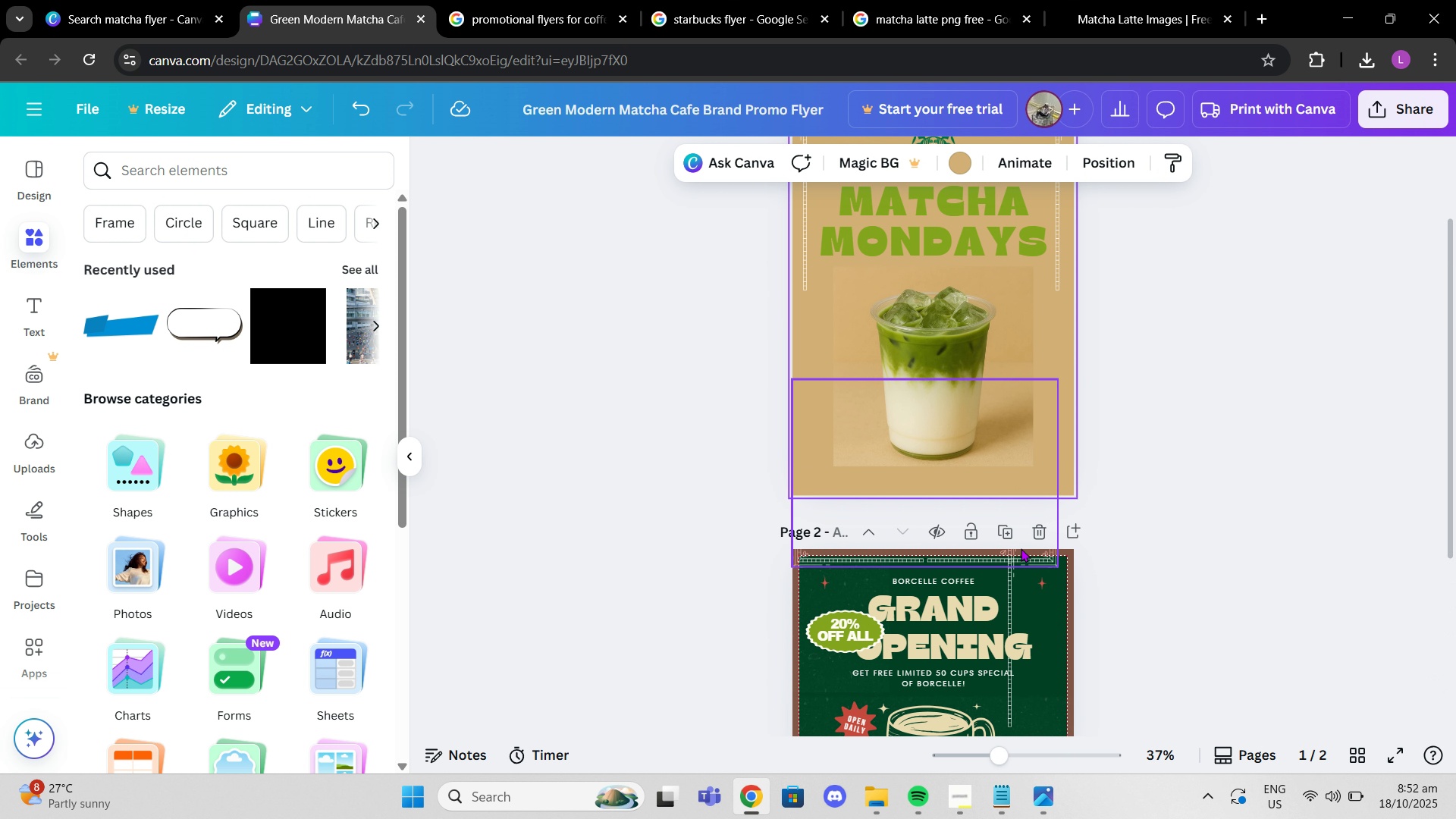 
left_click_drag(start_coordinate=[1018, 553], to_coordinate=[1028, 466])
 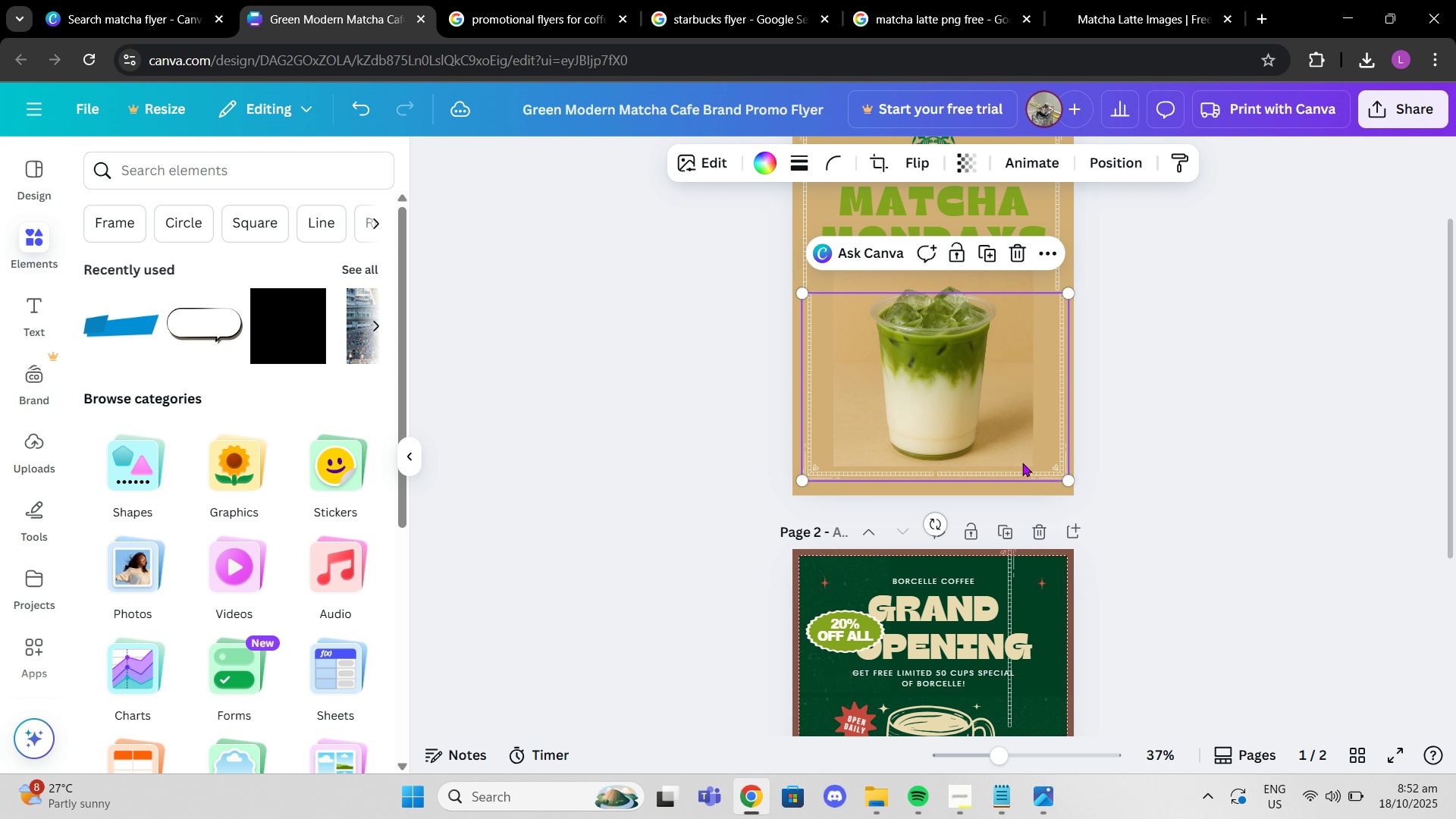 
left_click_drag(start_coordinate=[1024, 463], to_coordinate=[1020, 472])
 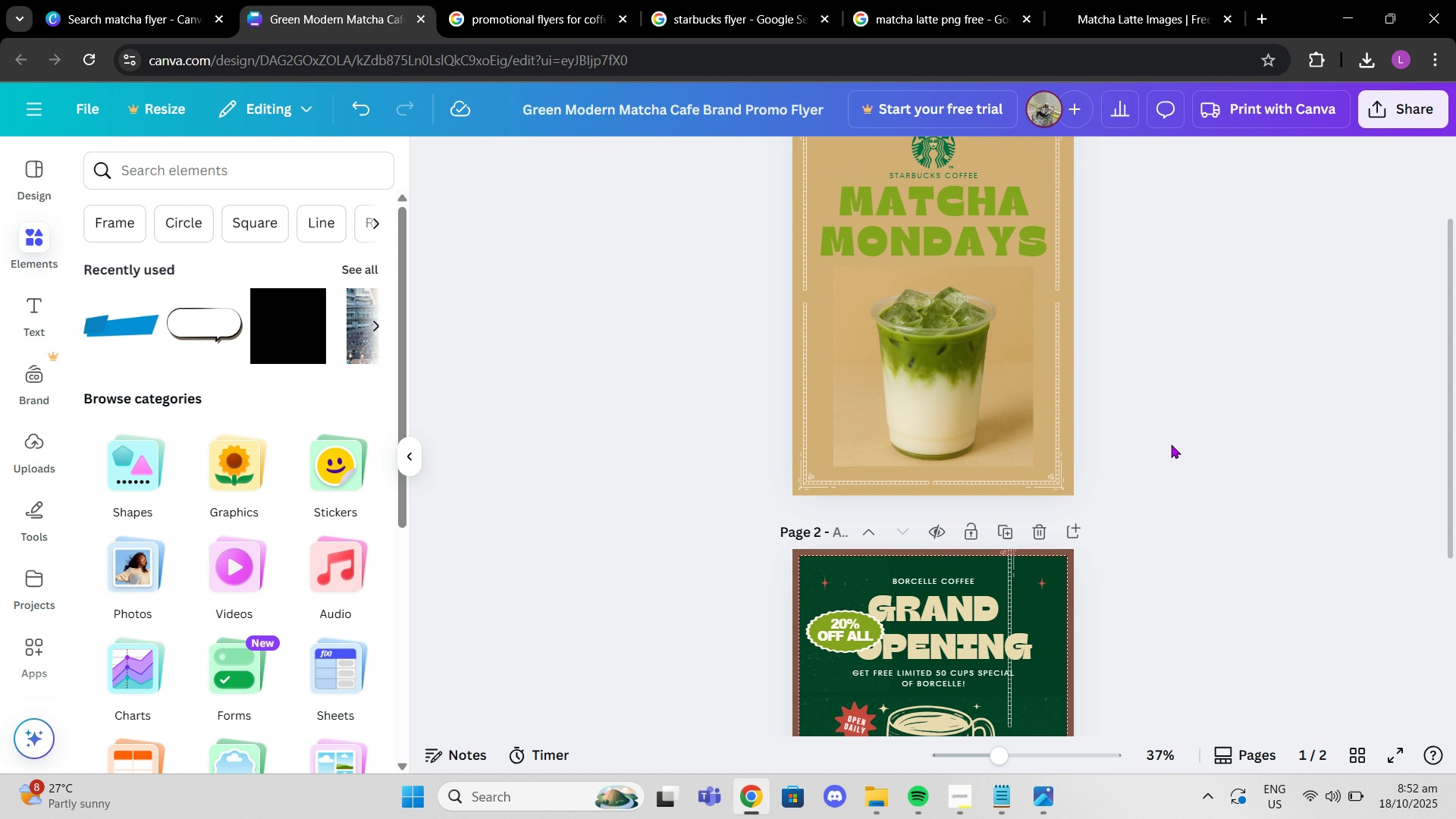 
left_click([1175, 452])
 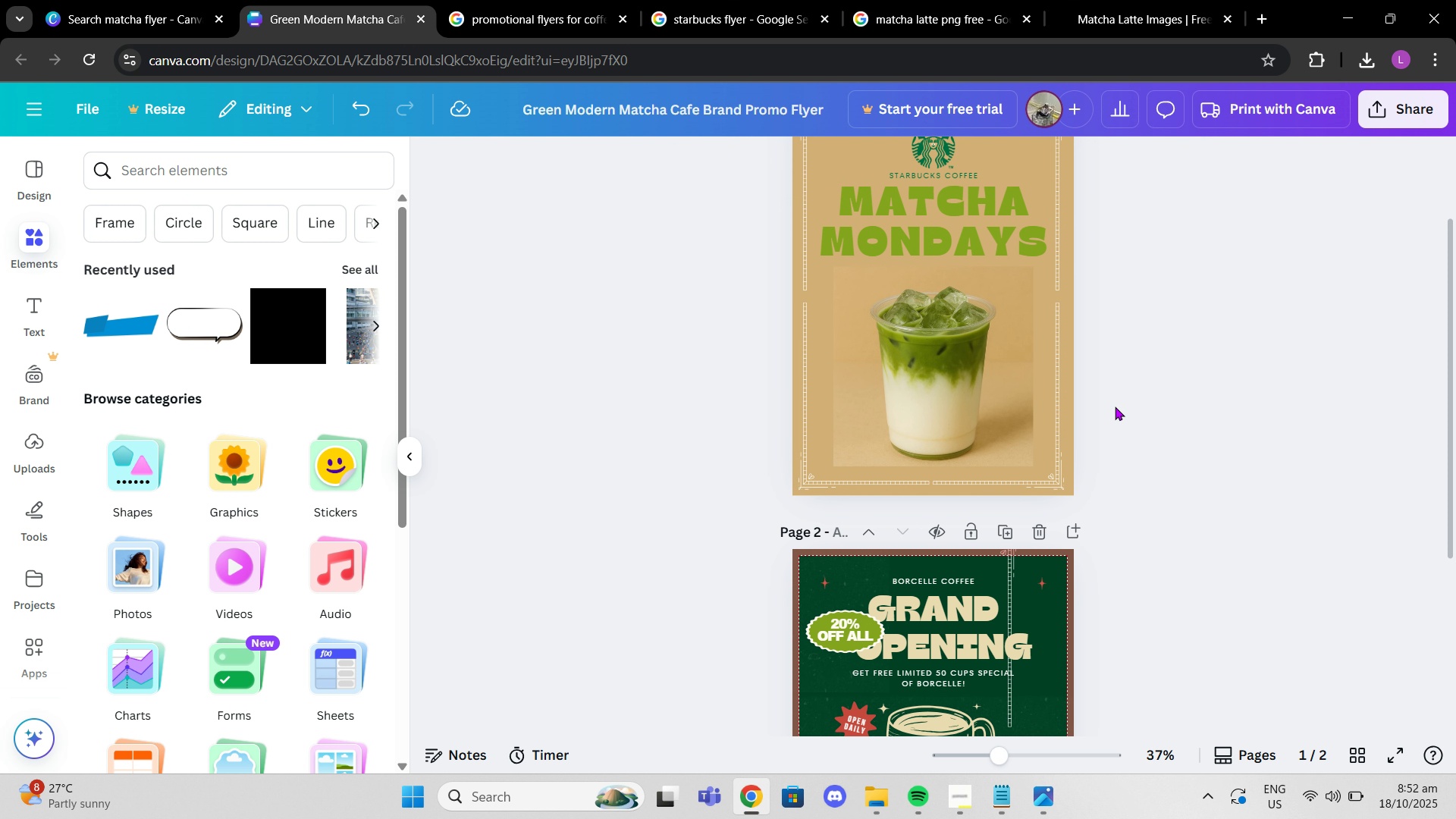 
scroll: coordinate [1115, 406], scroll_direction: up, amount: 2.0
 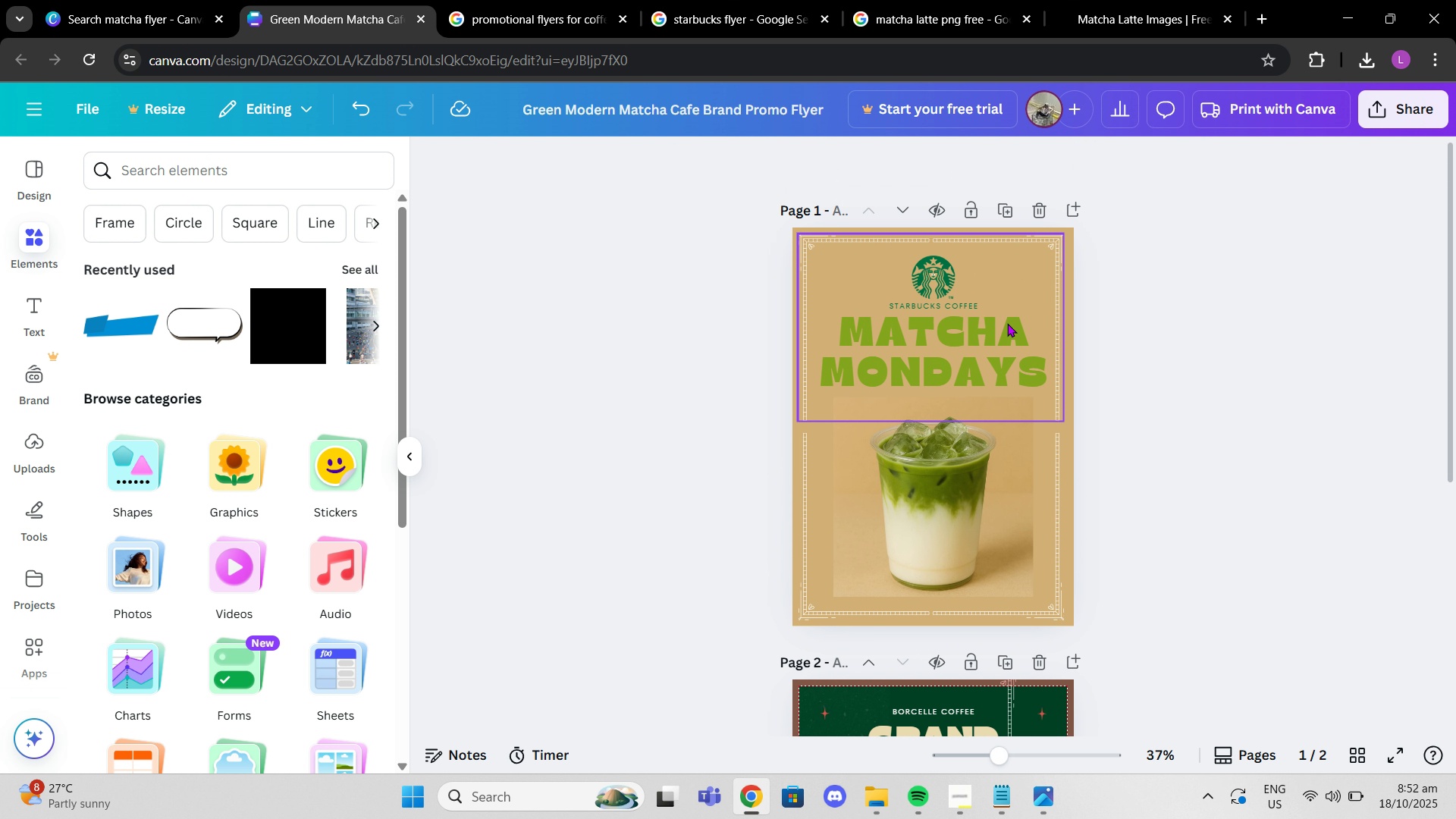 
mouse_move([1016, 343])
 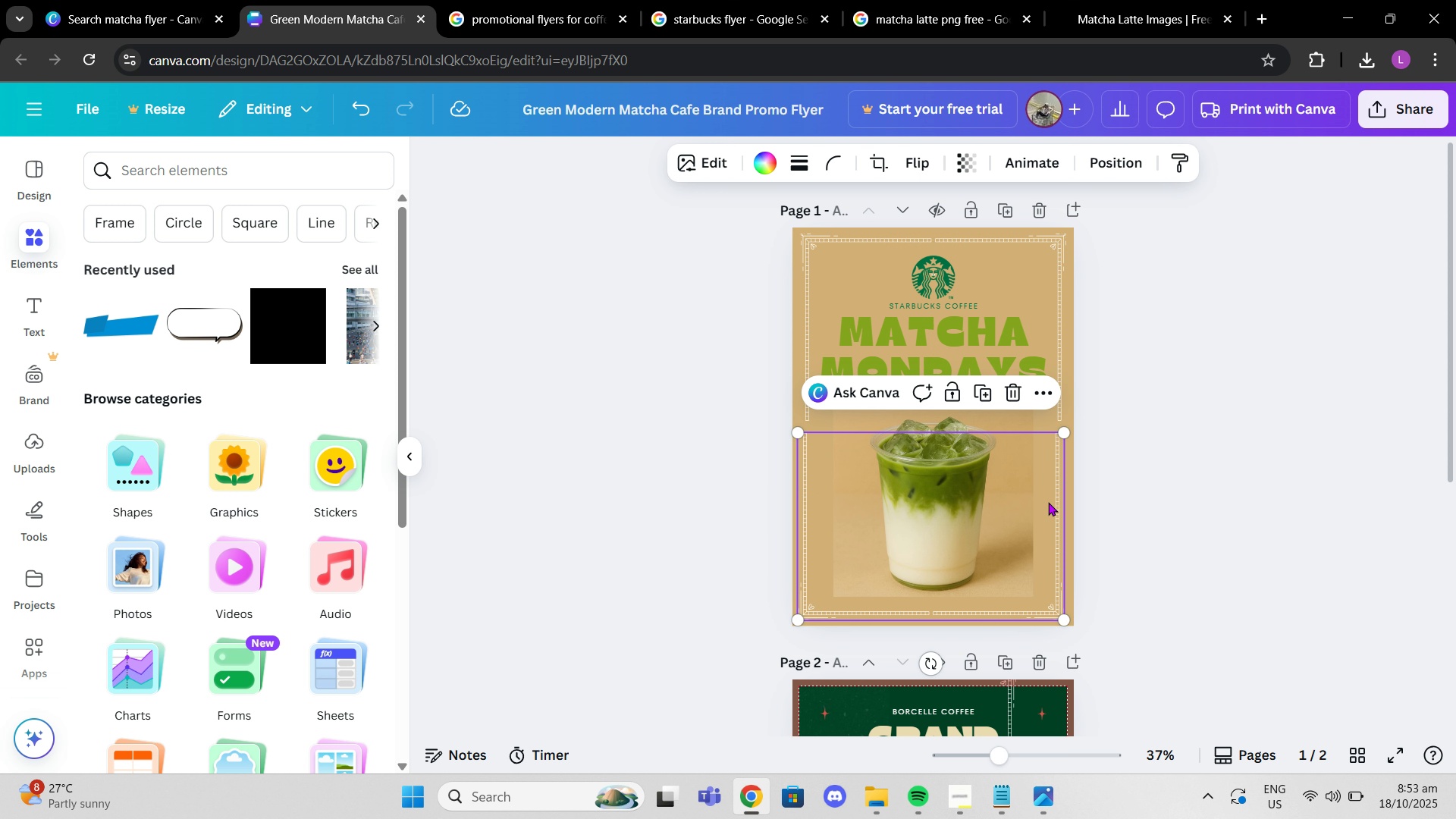 
left_click([1048, 502])
 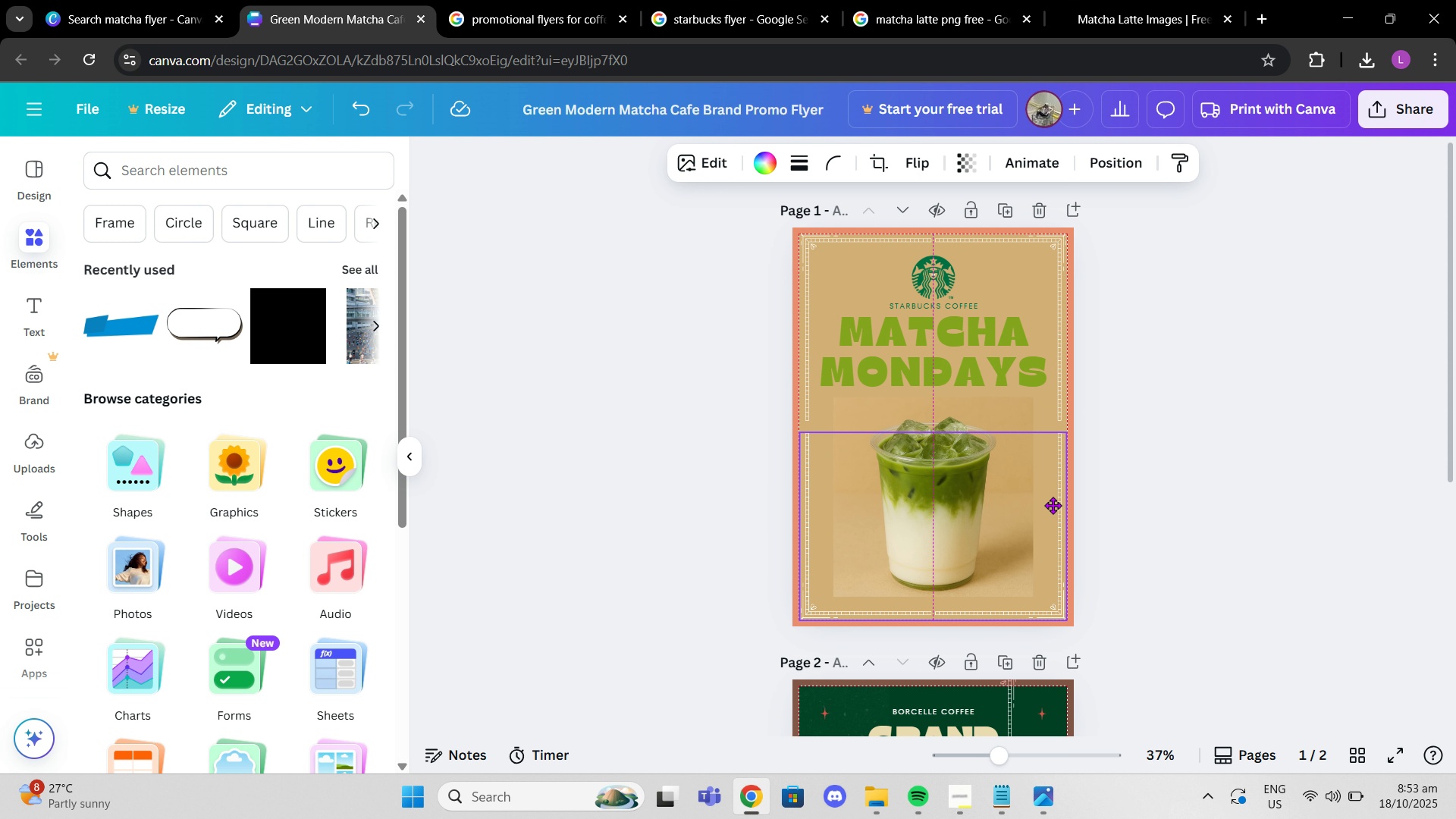 
wait(5.69)
 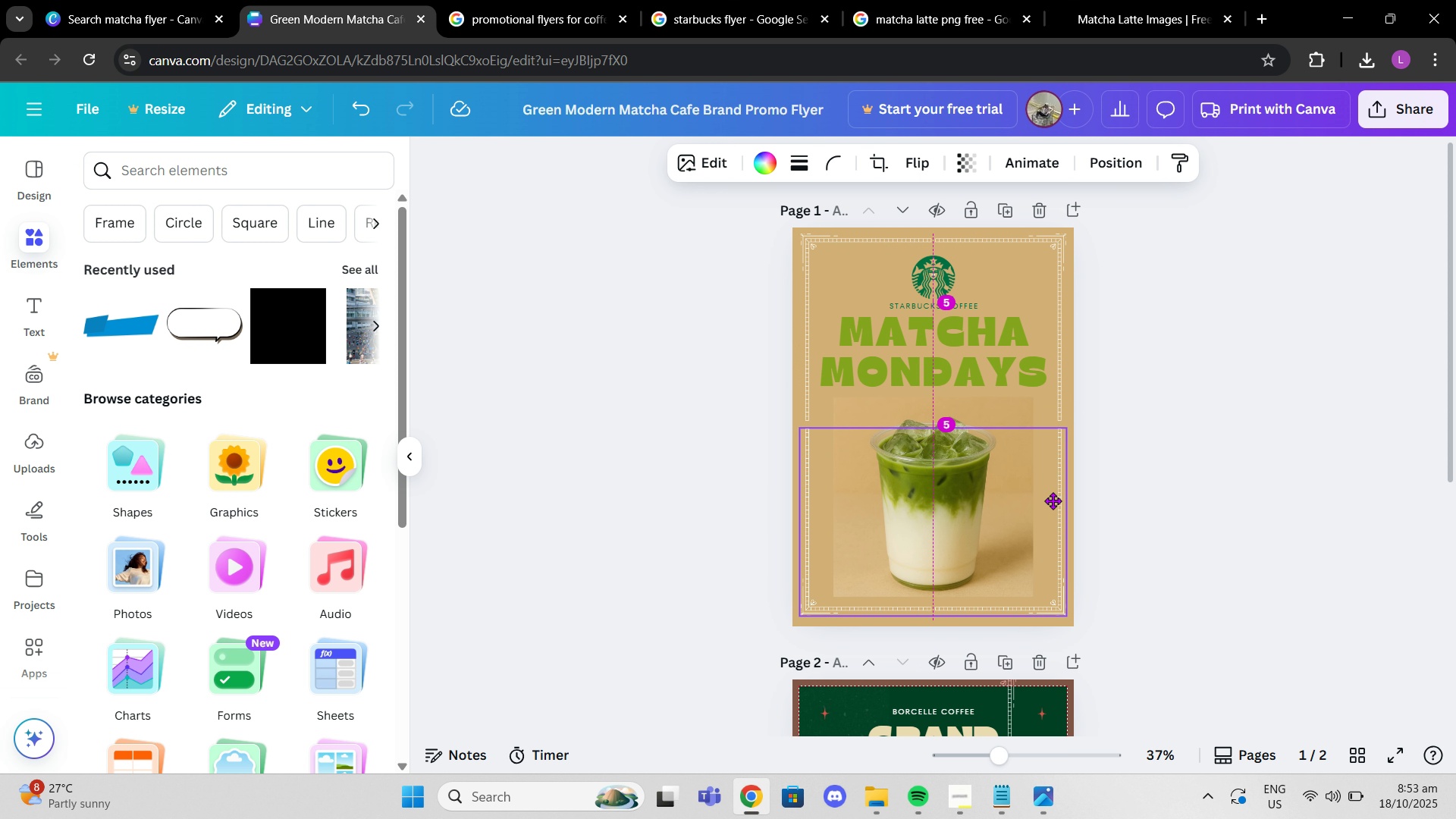 
left_click([1174, 482])
 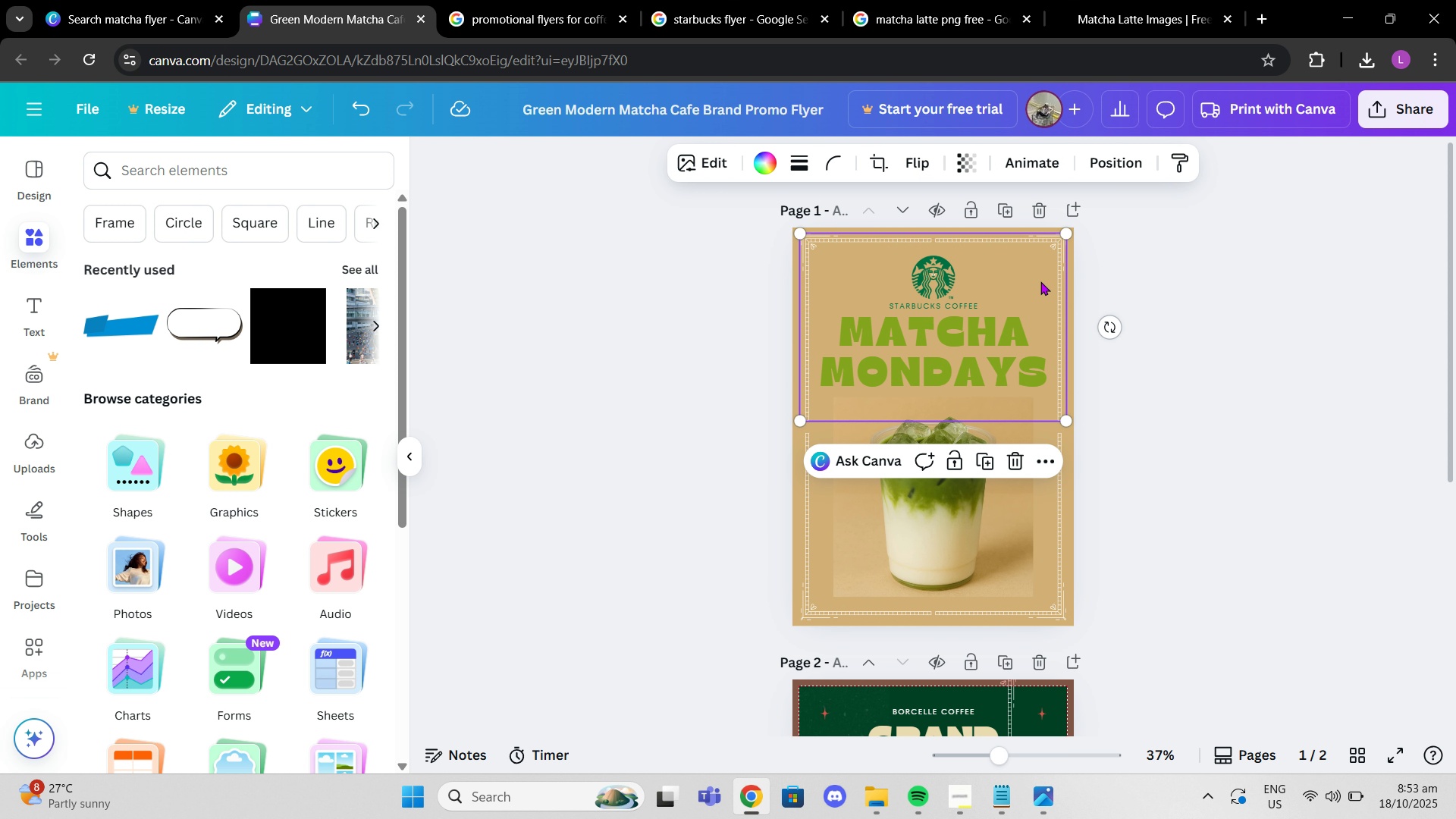 
left_click([1040, 281])
 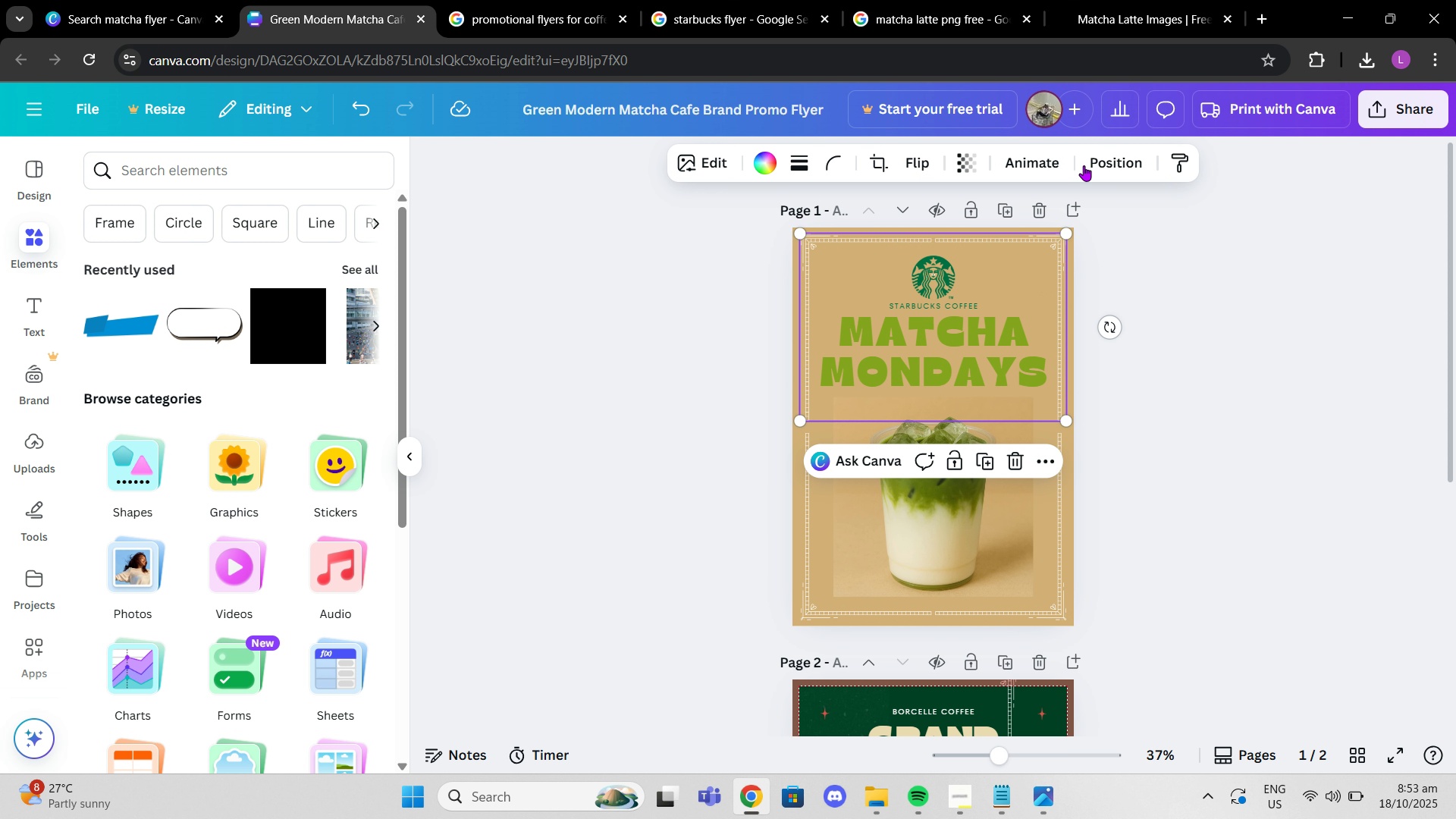 
left_click([1084, 165])
 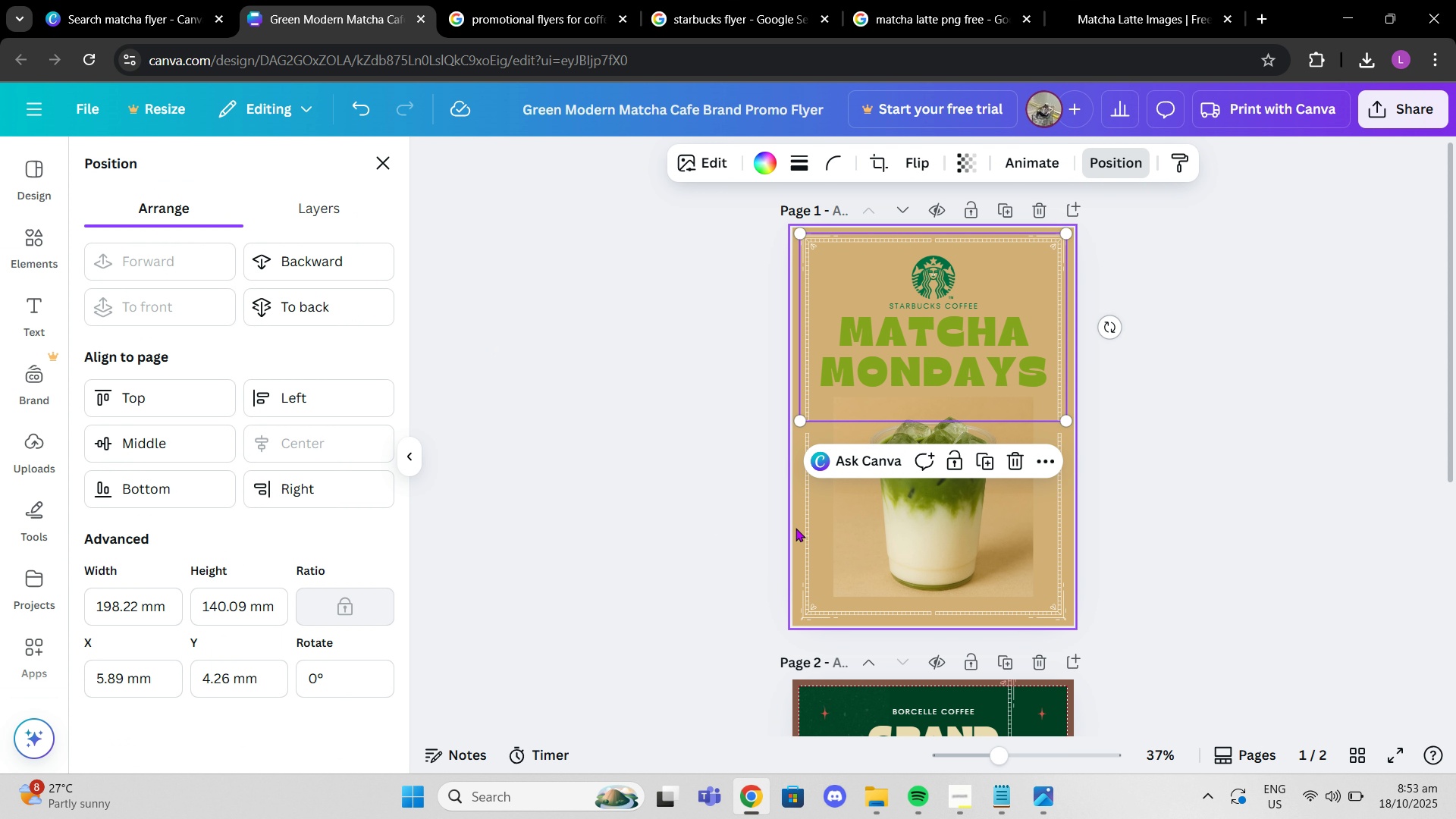 
left_click([814, 526])
 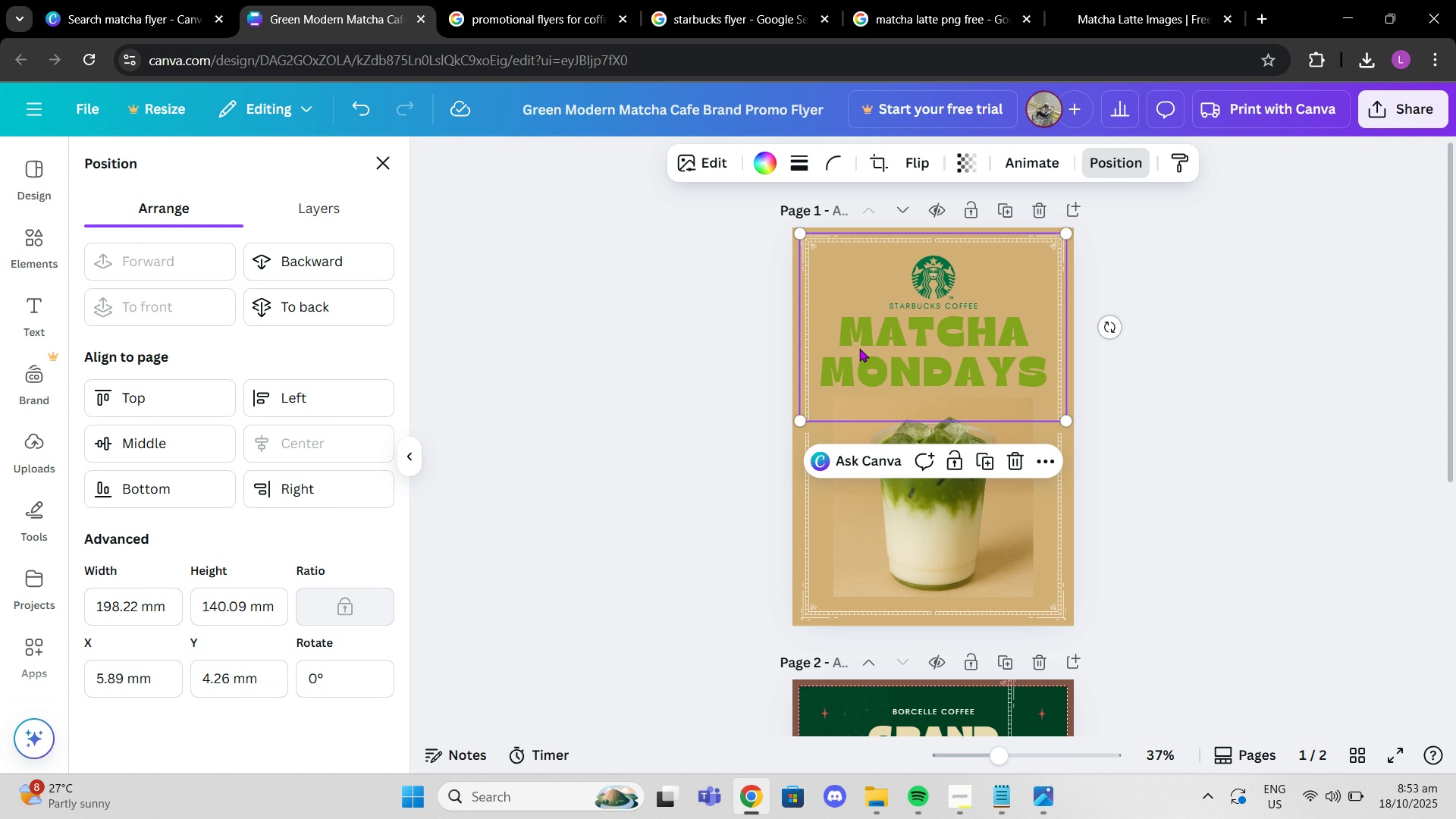 
left_click([859, 348])
 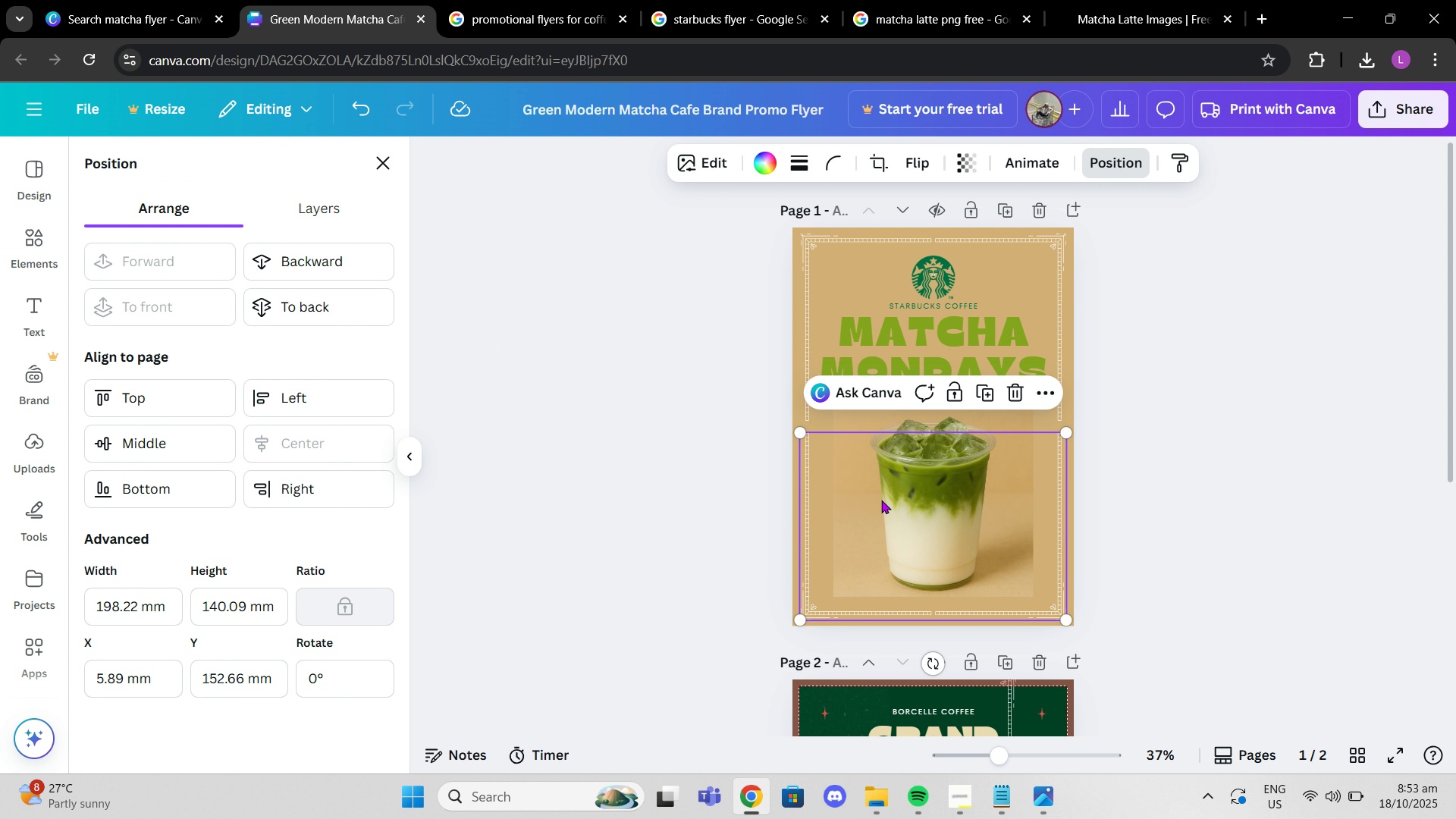 
left_click([881, 500])
 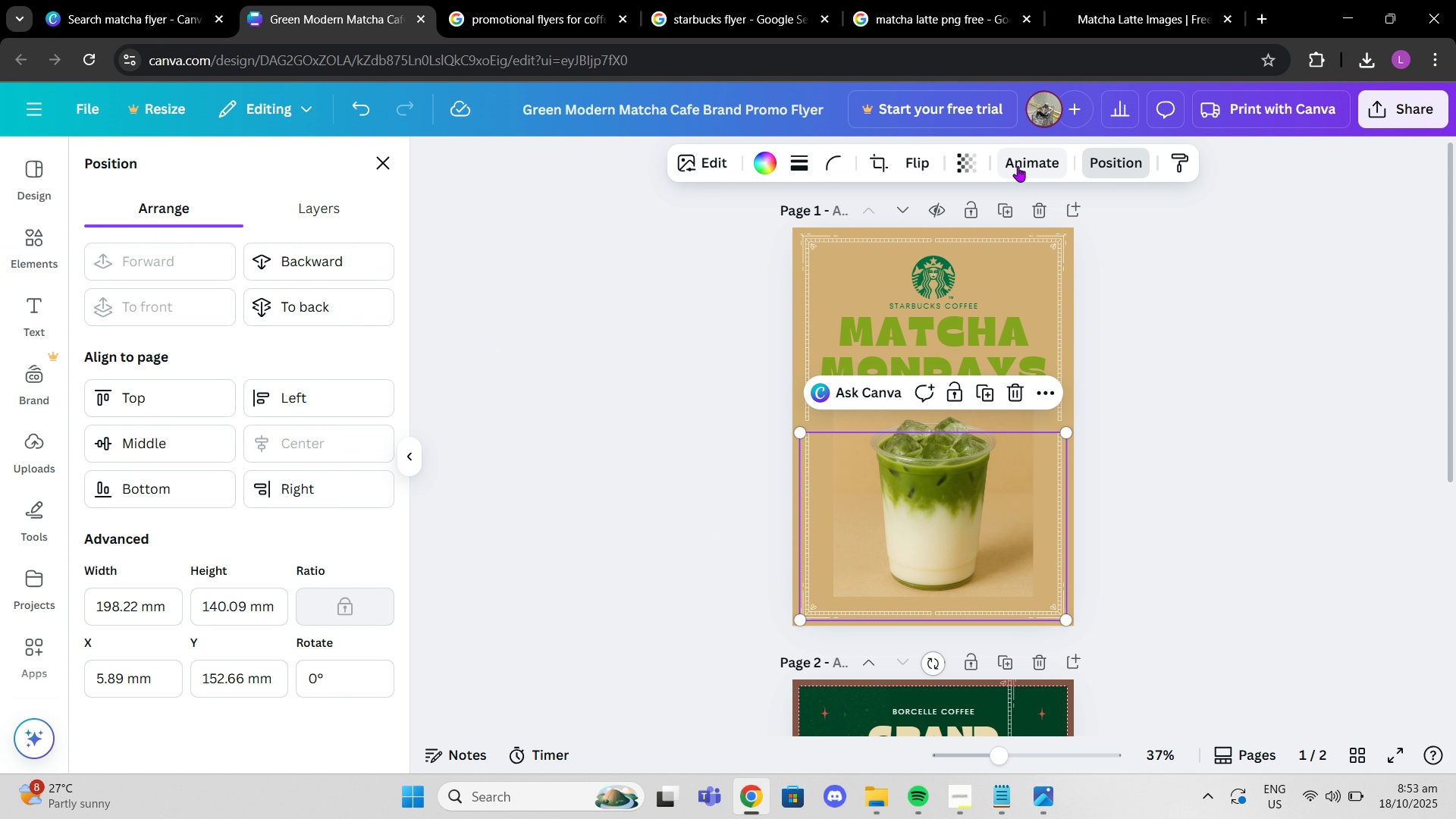 
left_click([1106, 161])
 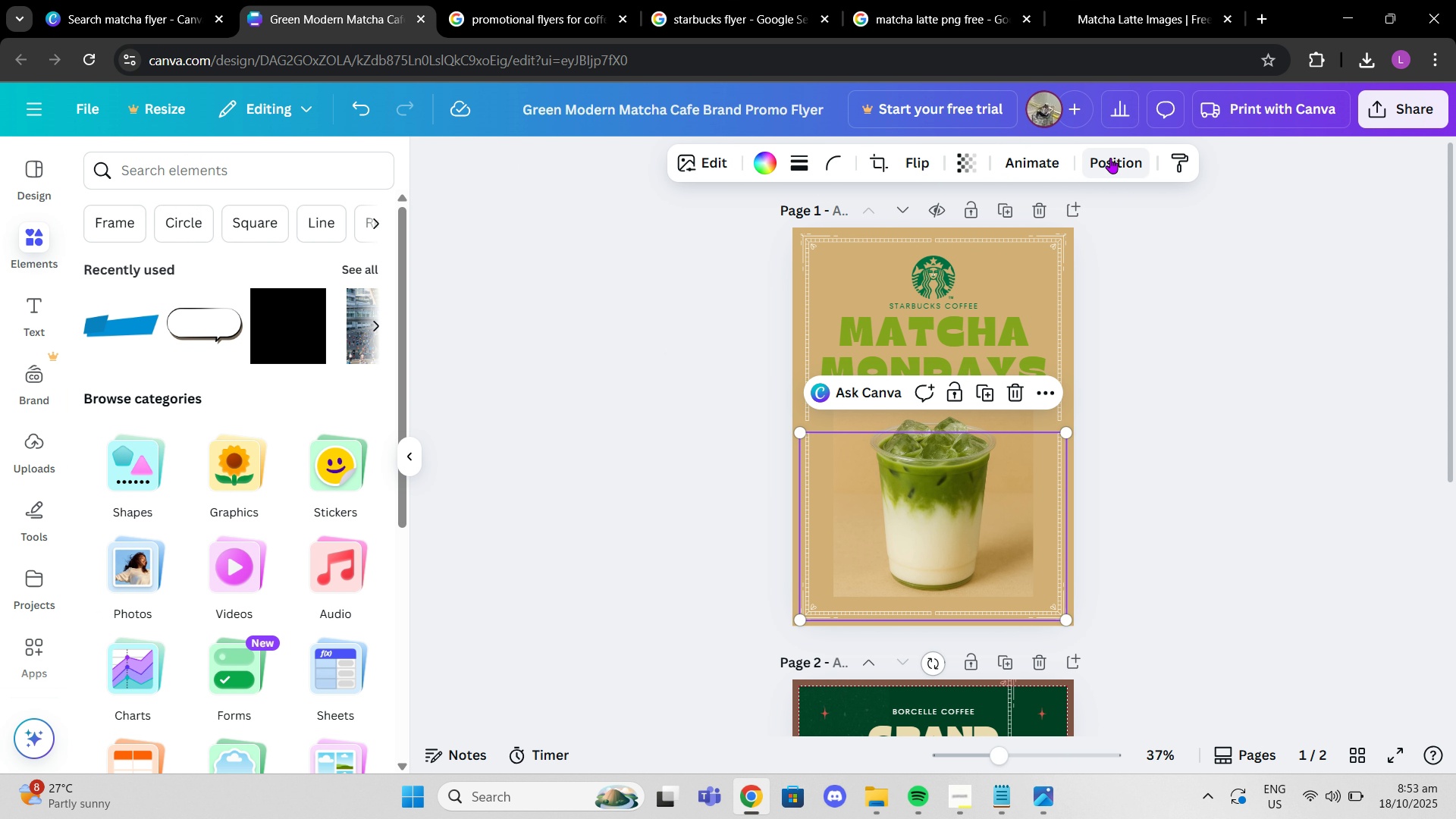 
left_click([1109, 163])
 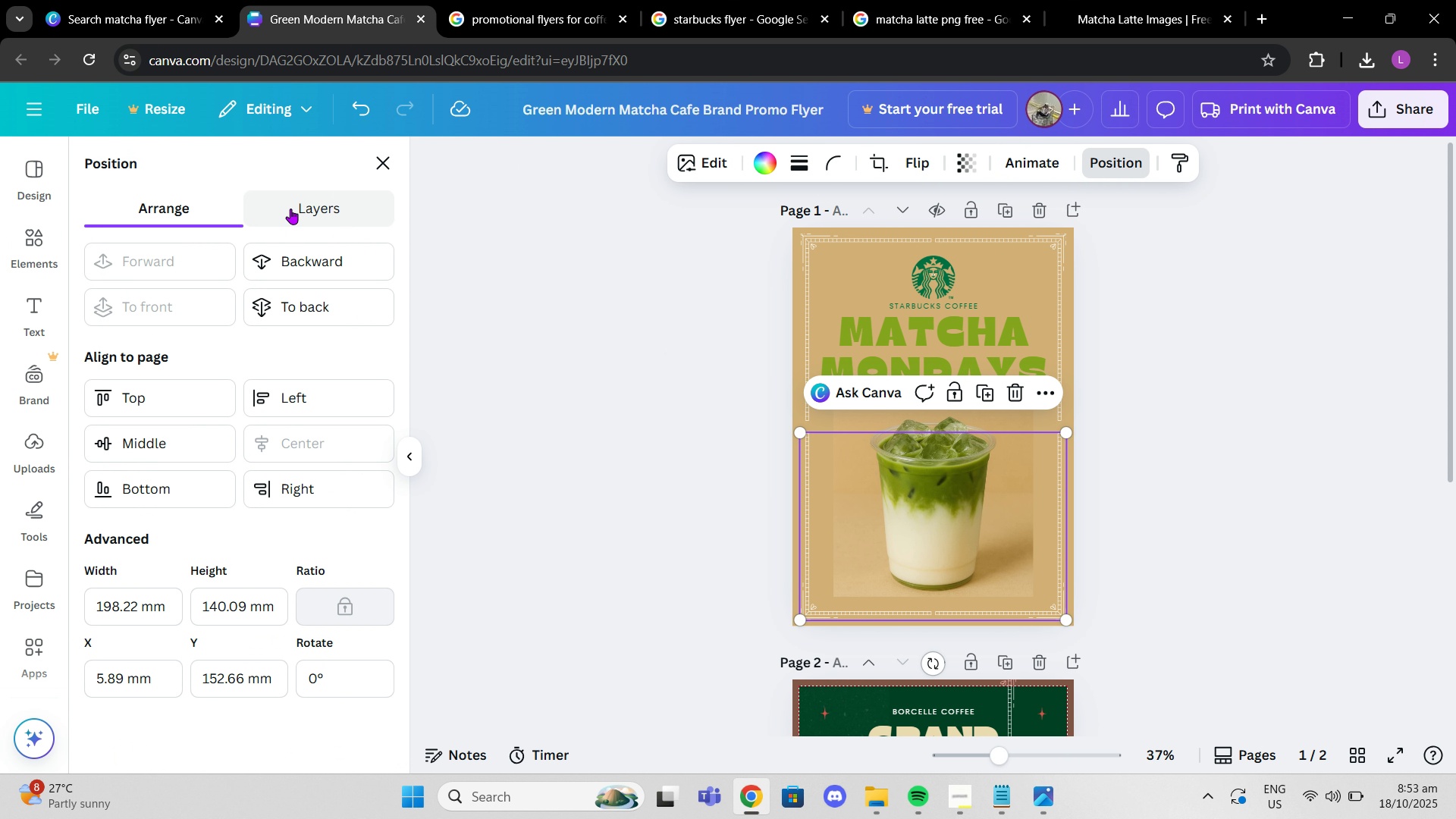 
left_click([290, 209])
 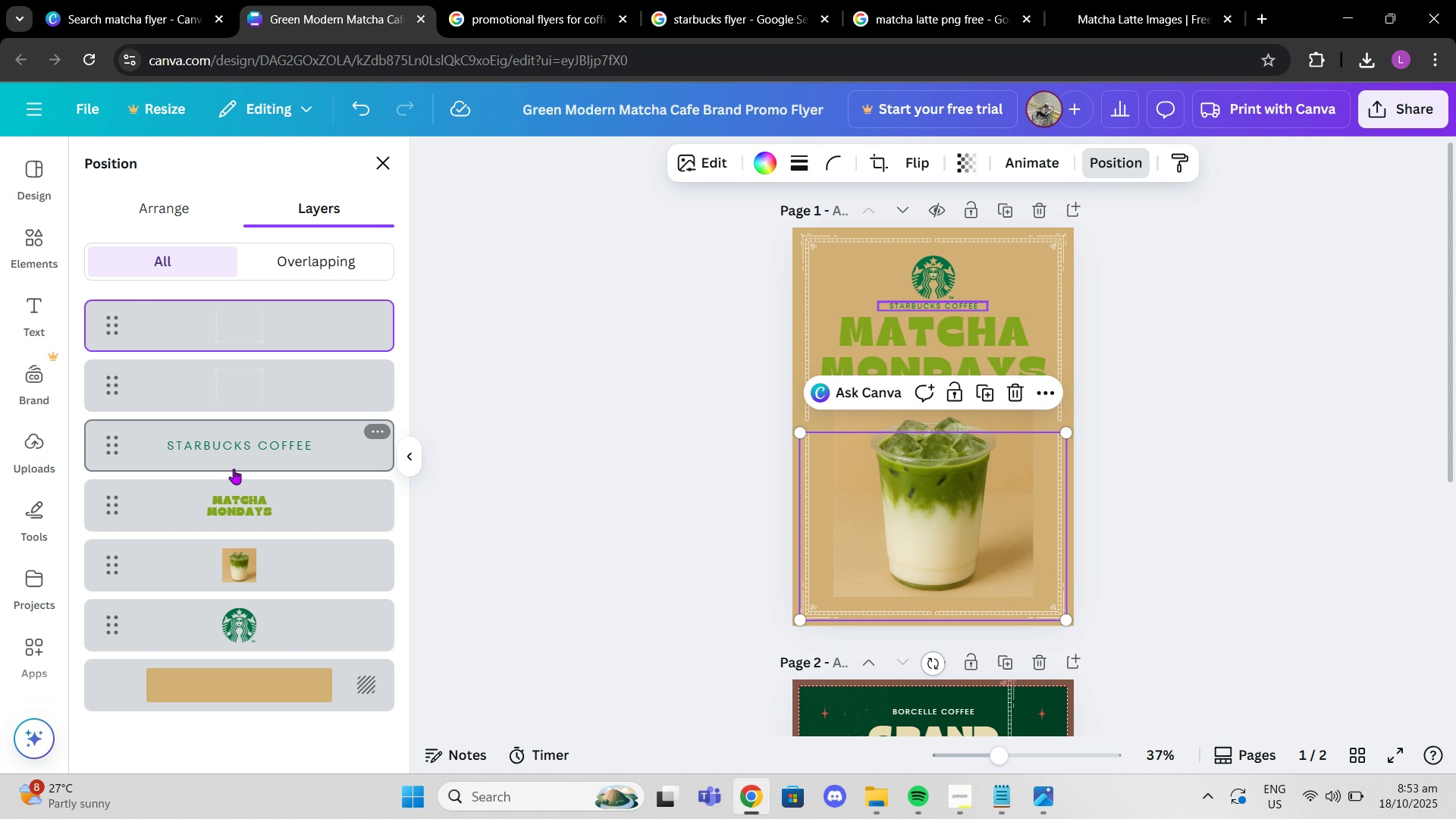 
scroll: coordinate [234, 470], scroll_direction: down, amount: 1.0
 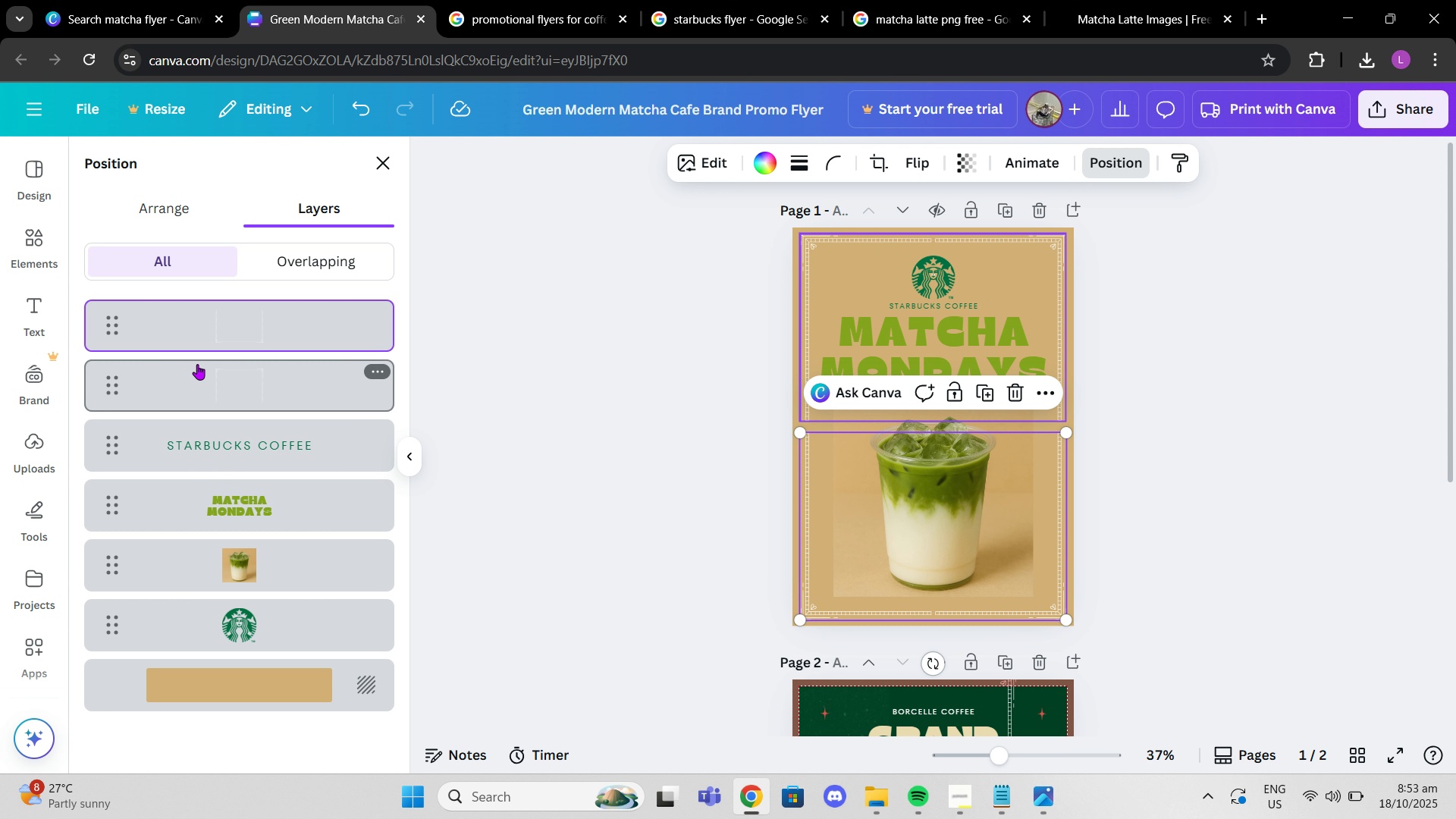 
left_click_drag(start_coordinate=[197, 364], to_coordinate=[190, 645])
 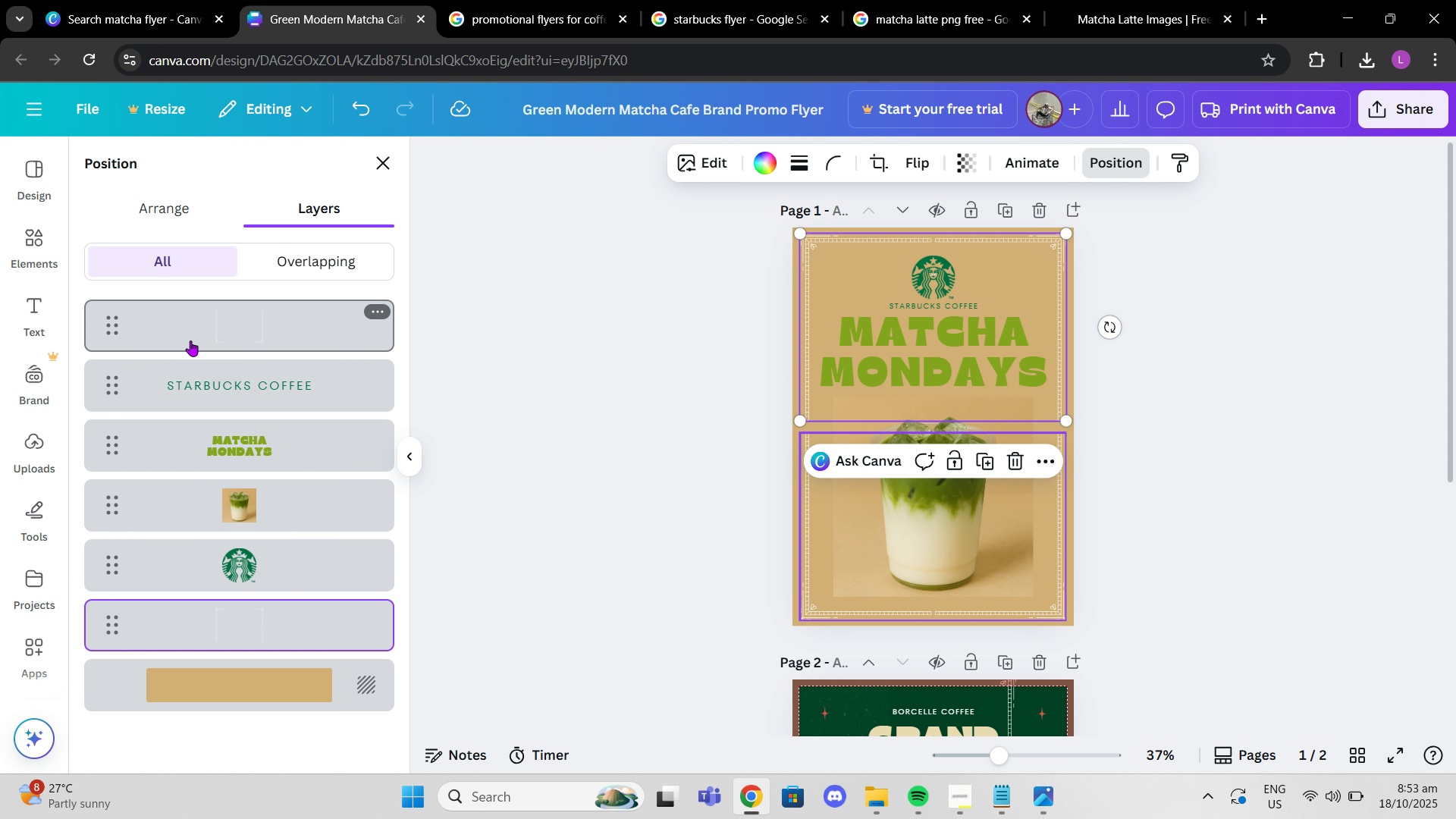 
left_click_drag(start_coordinate=[190, 340], to_coordinate=[218, 668])
 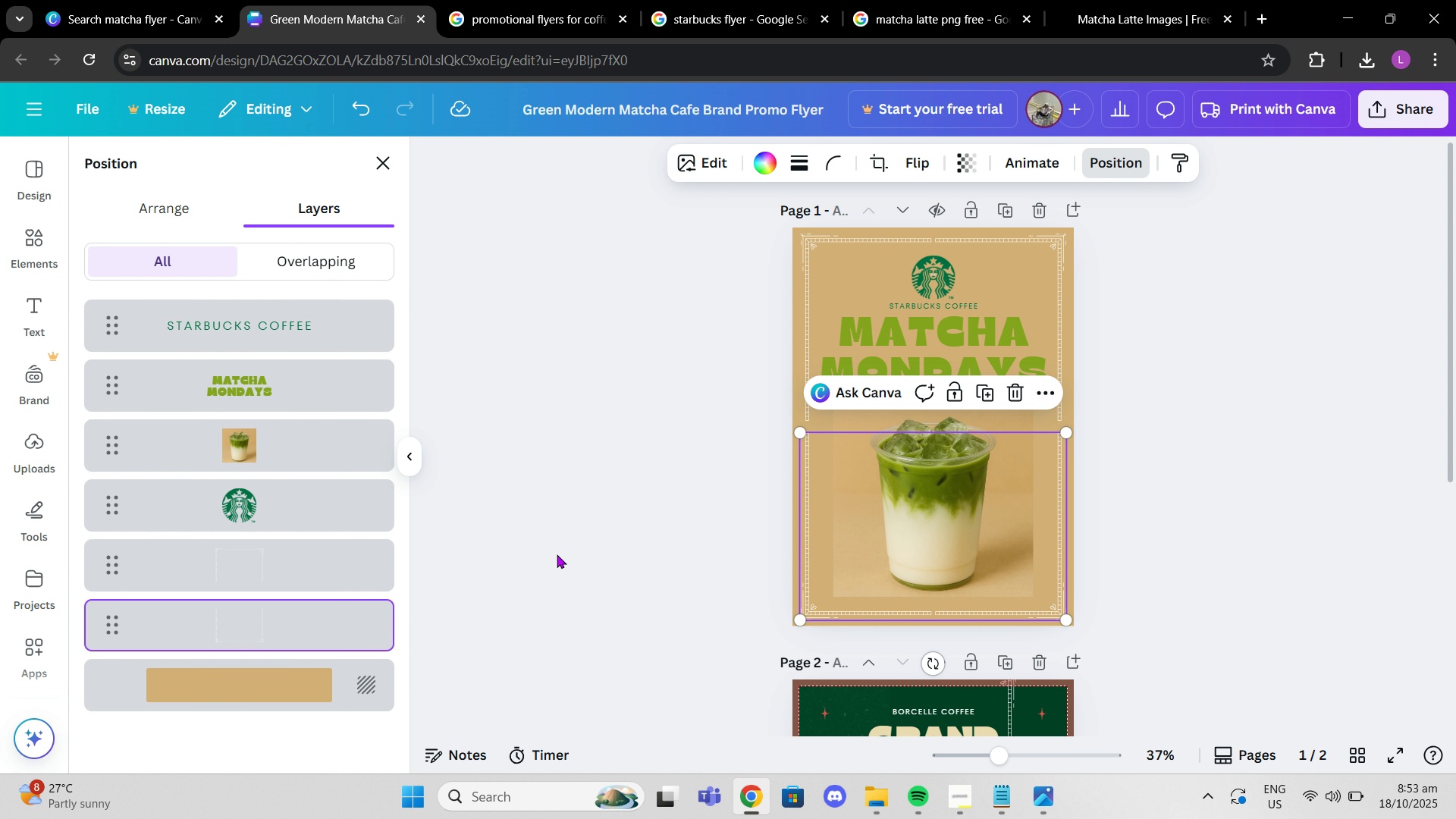 
left_click([557, 554])
 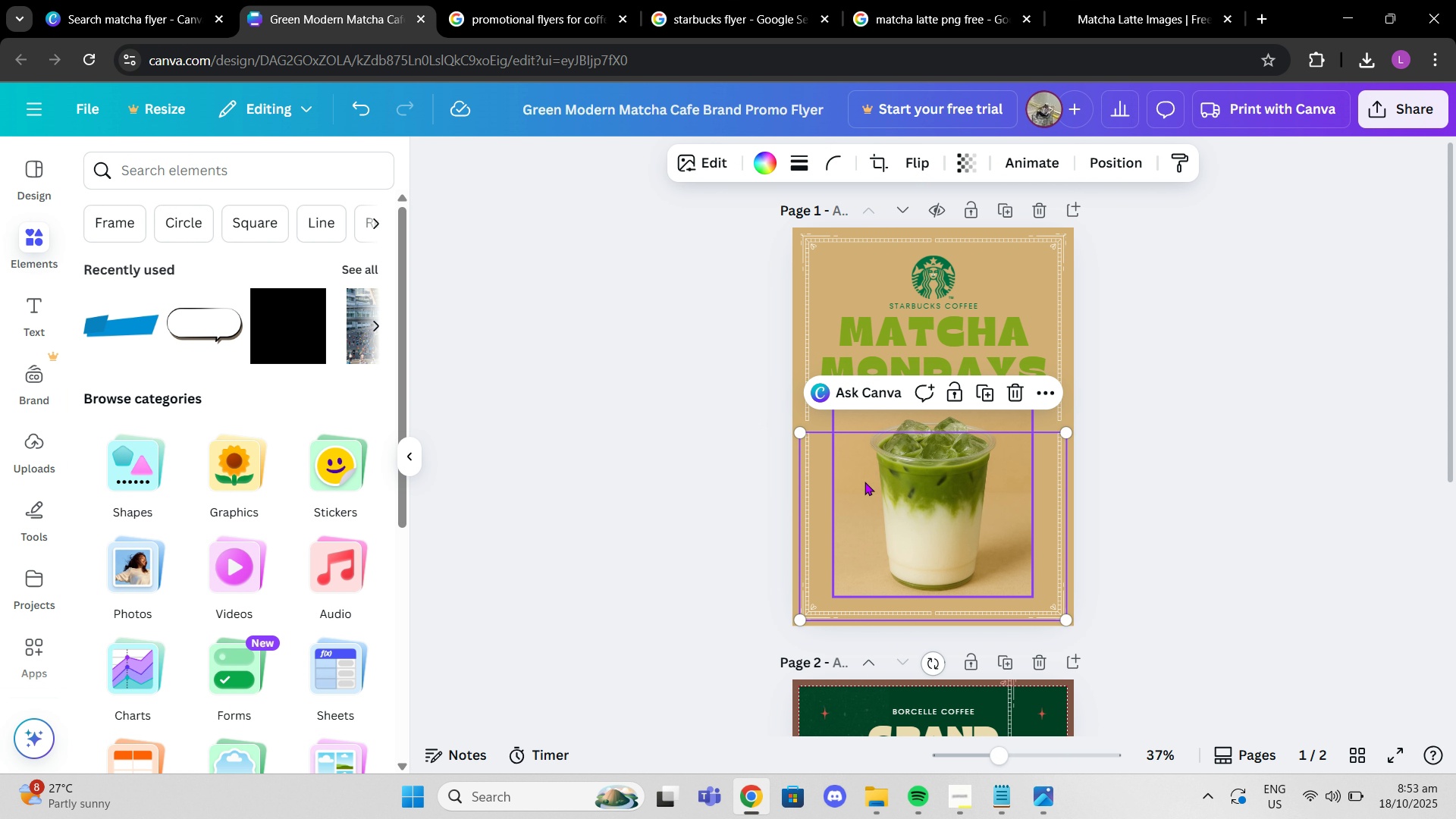 
left_click([864, 482])
 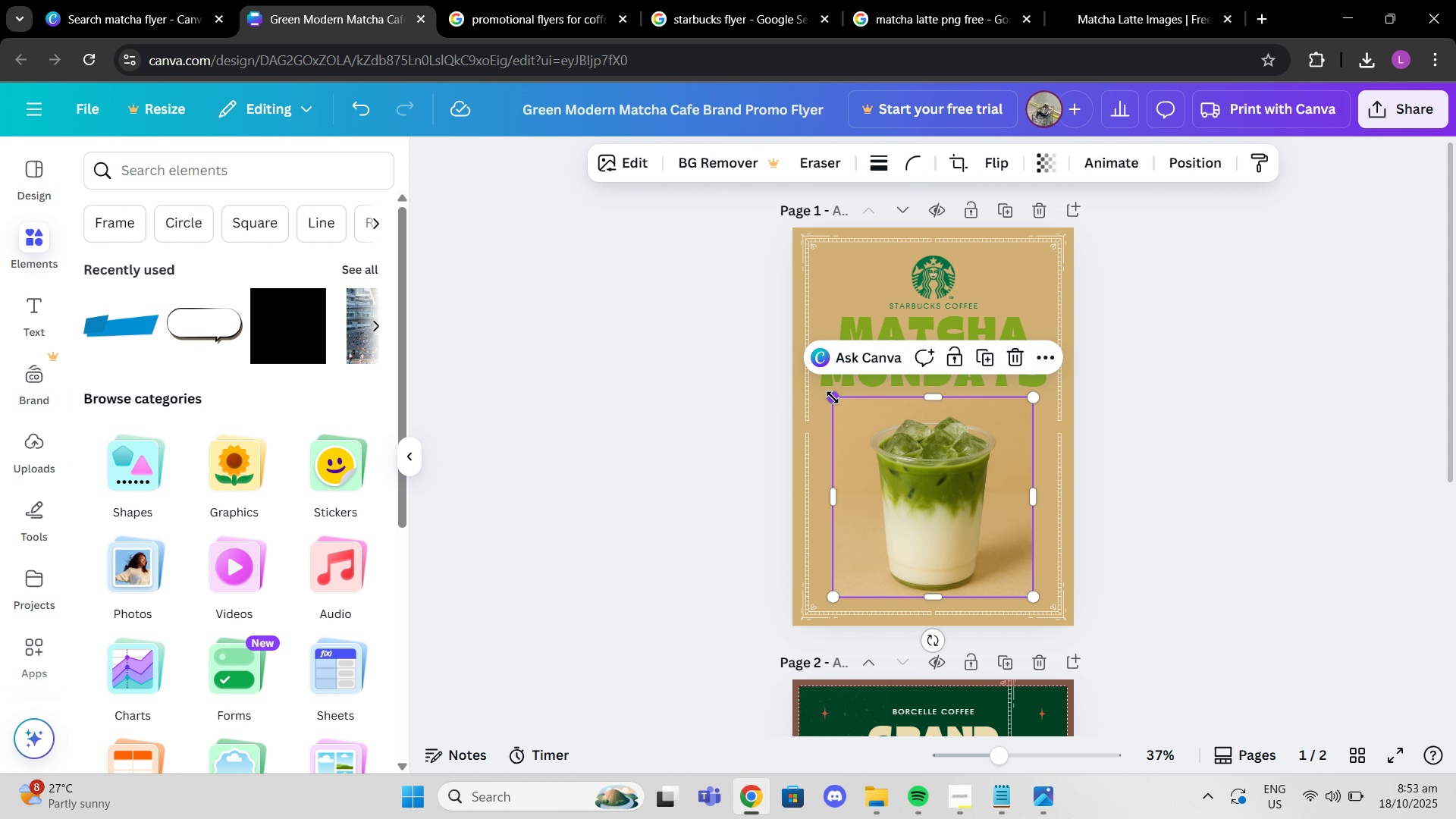 
left_click_drag(start_coordinate=[833, 397], to_coordinate=[886, 463])
 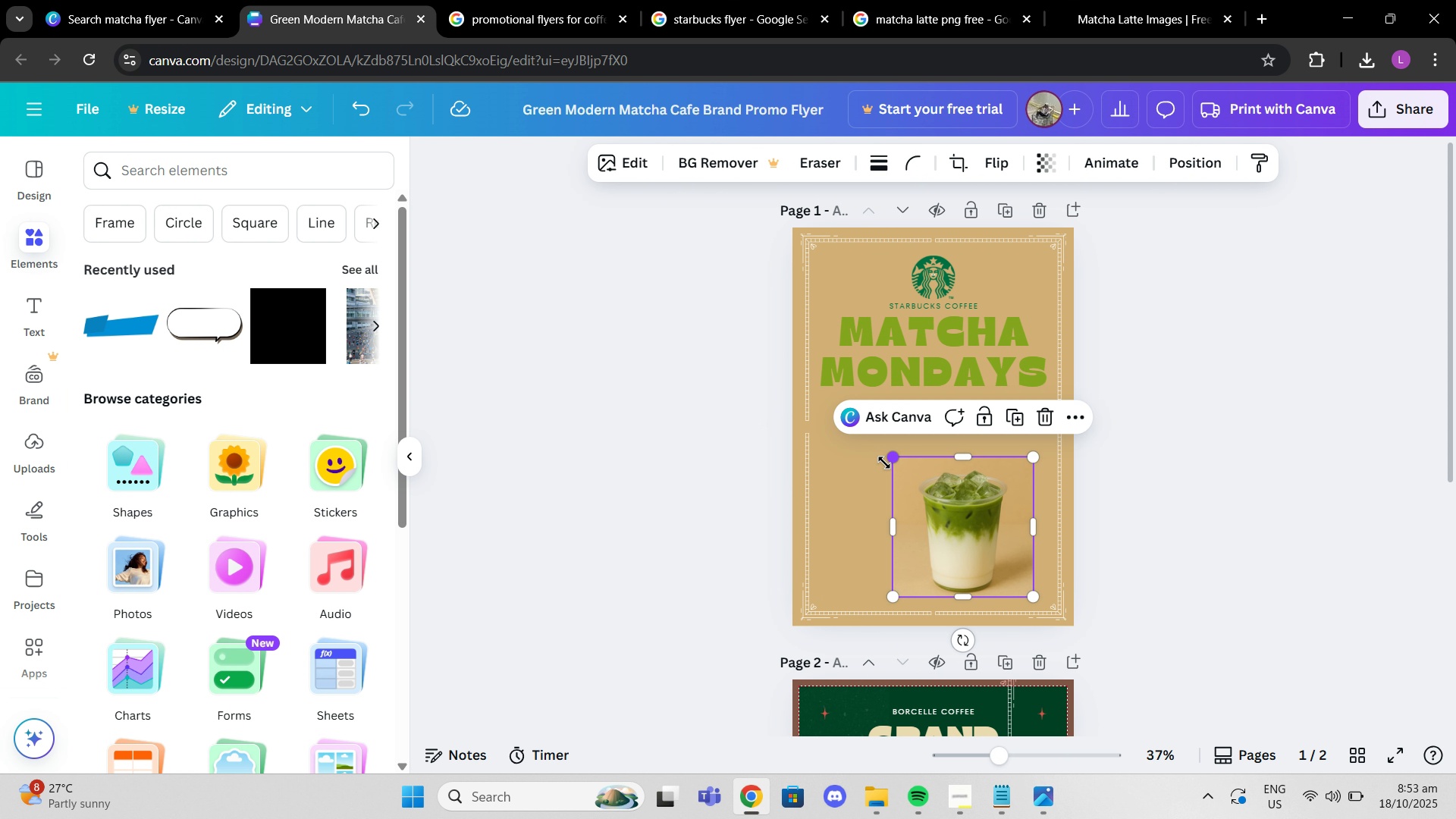 
left_click_drag(start_coordinate=[886, 463], to_coordinate=[873, 457])
 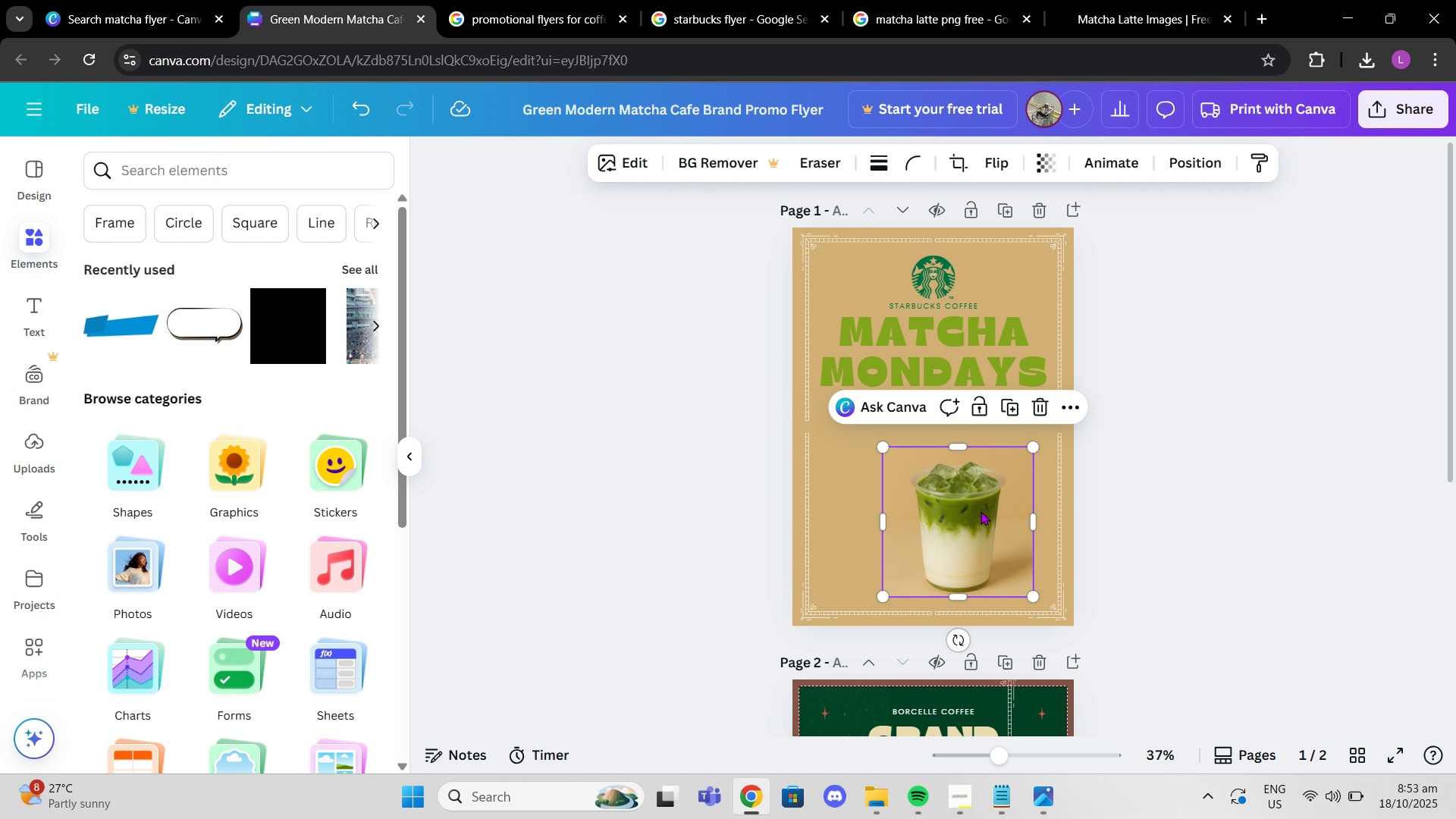 
left_click_drag(start_coordinate=[988, 510], to_coordinate=[962, 485])
 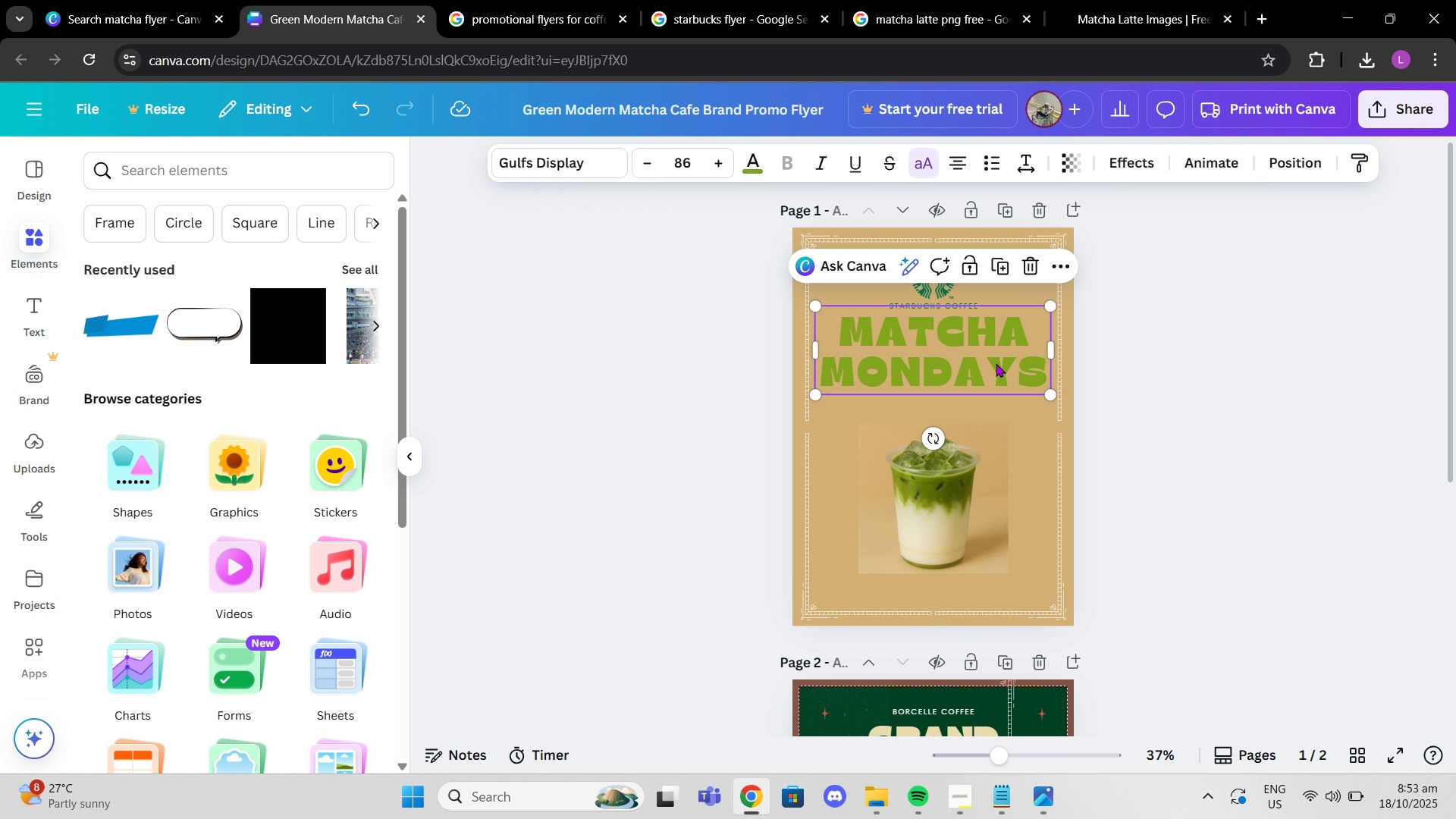 
left_click([996, 363])
 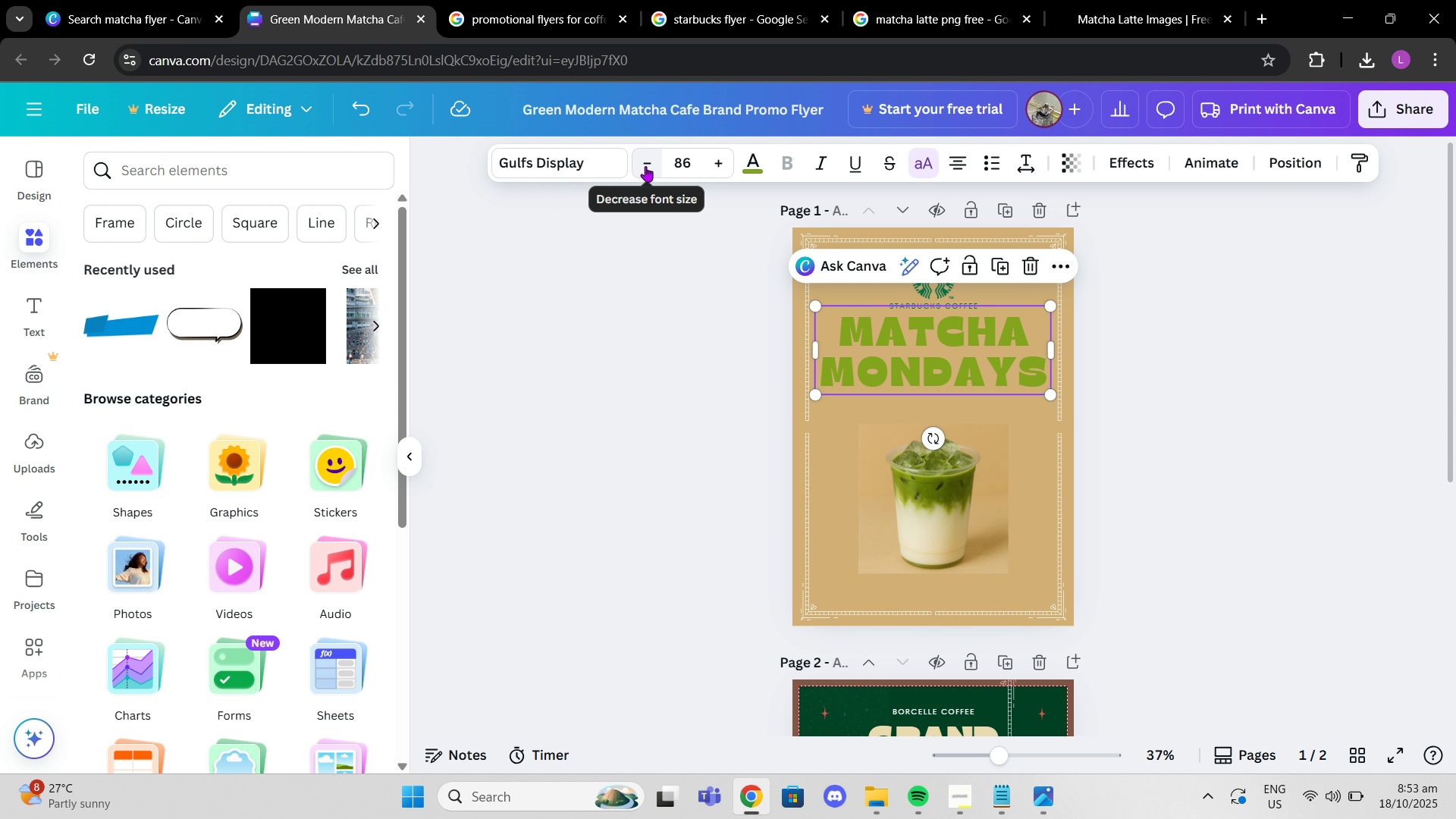 
left_click([645, 166])
 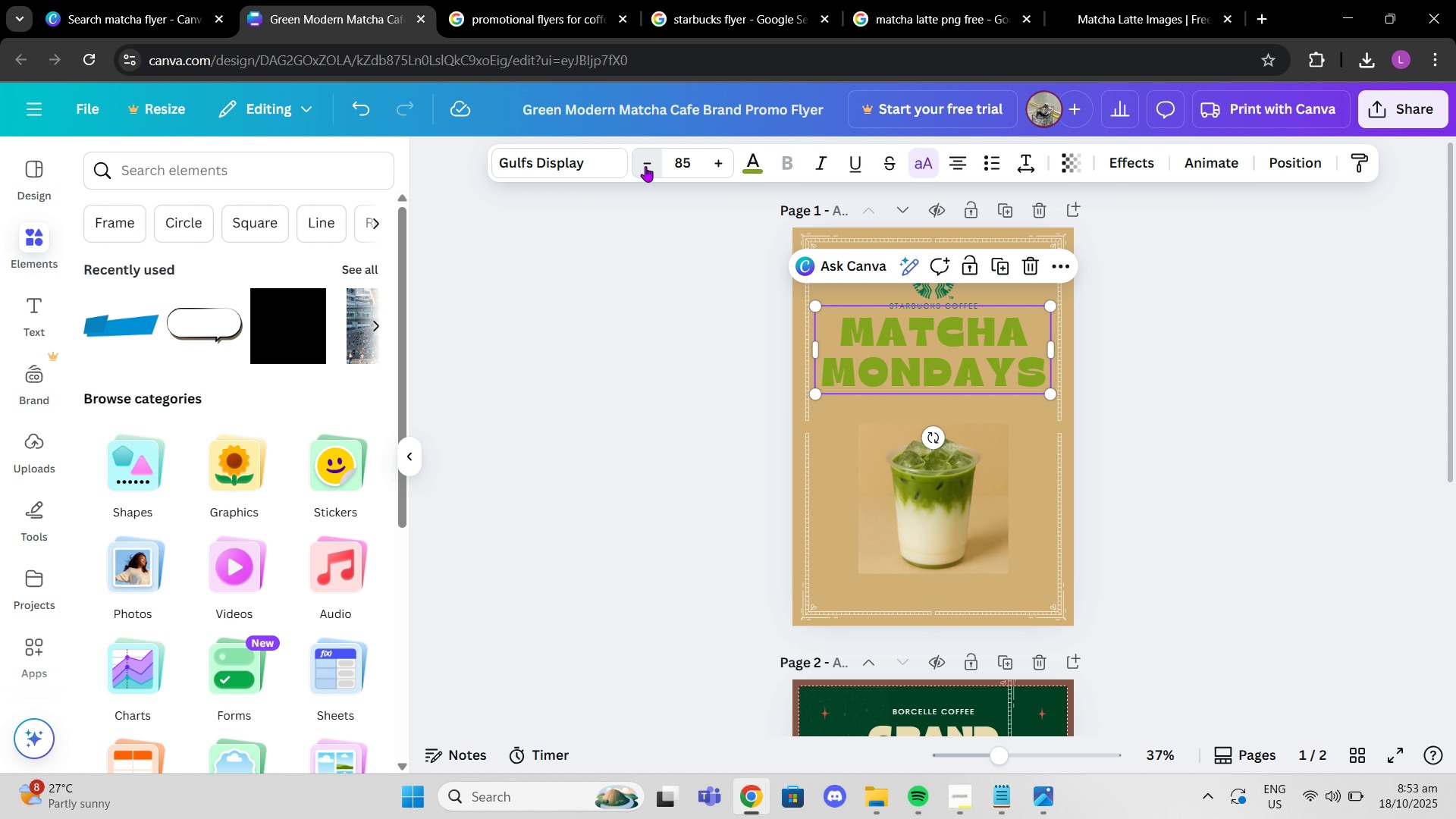 
left_click([645, 166])
 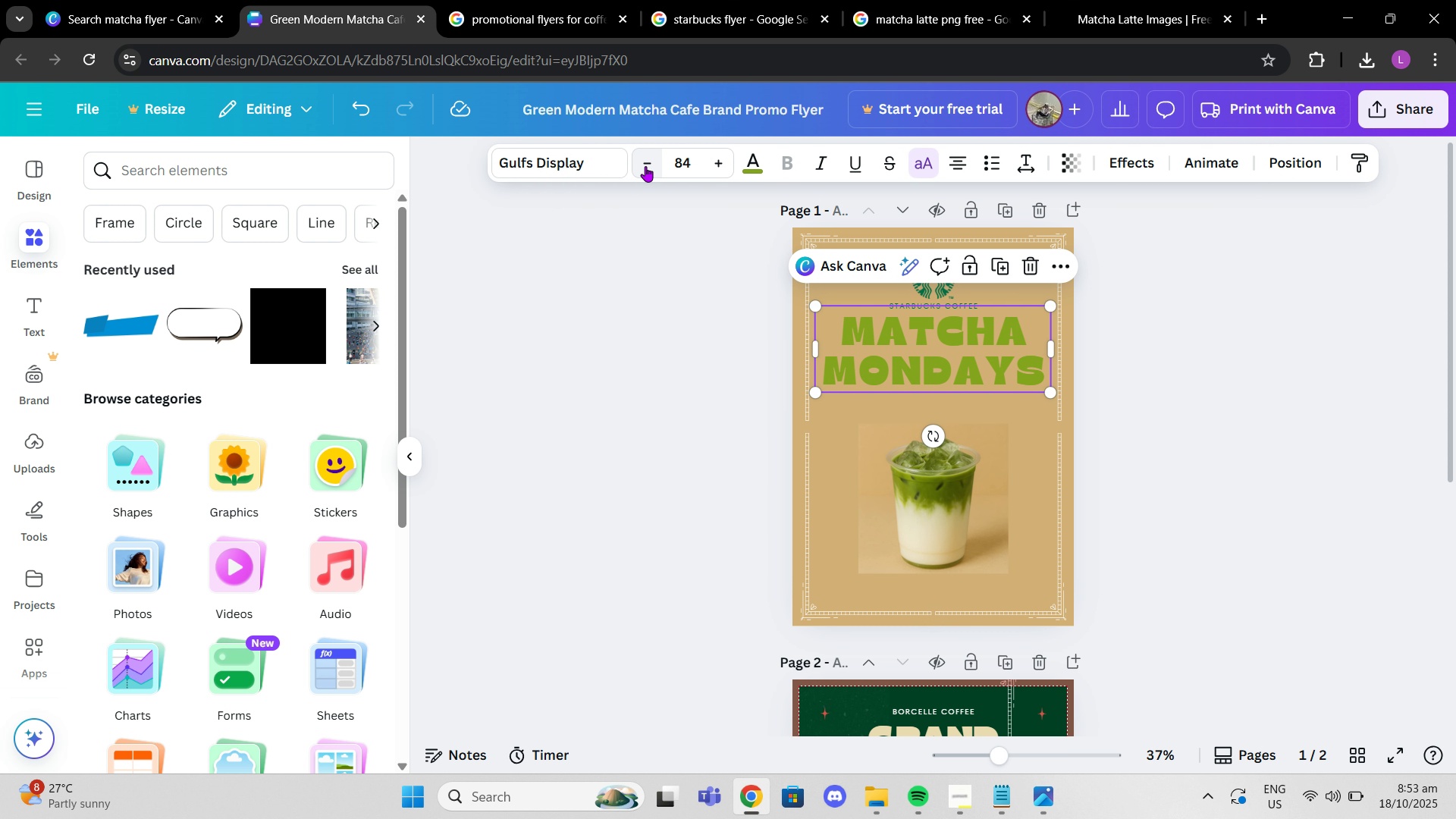 
left_click([645, 166])
 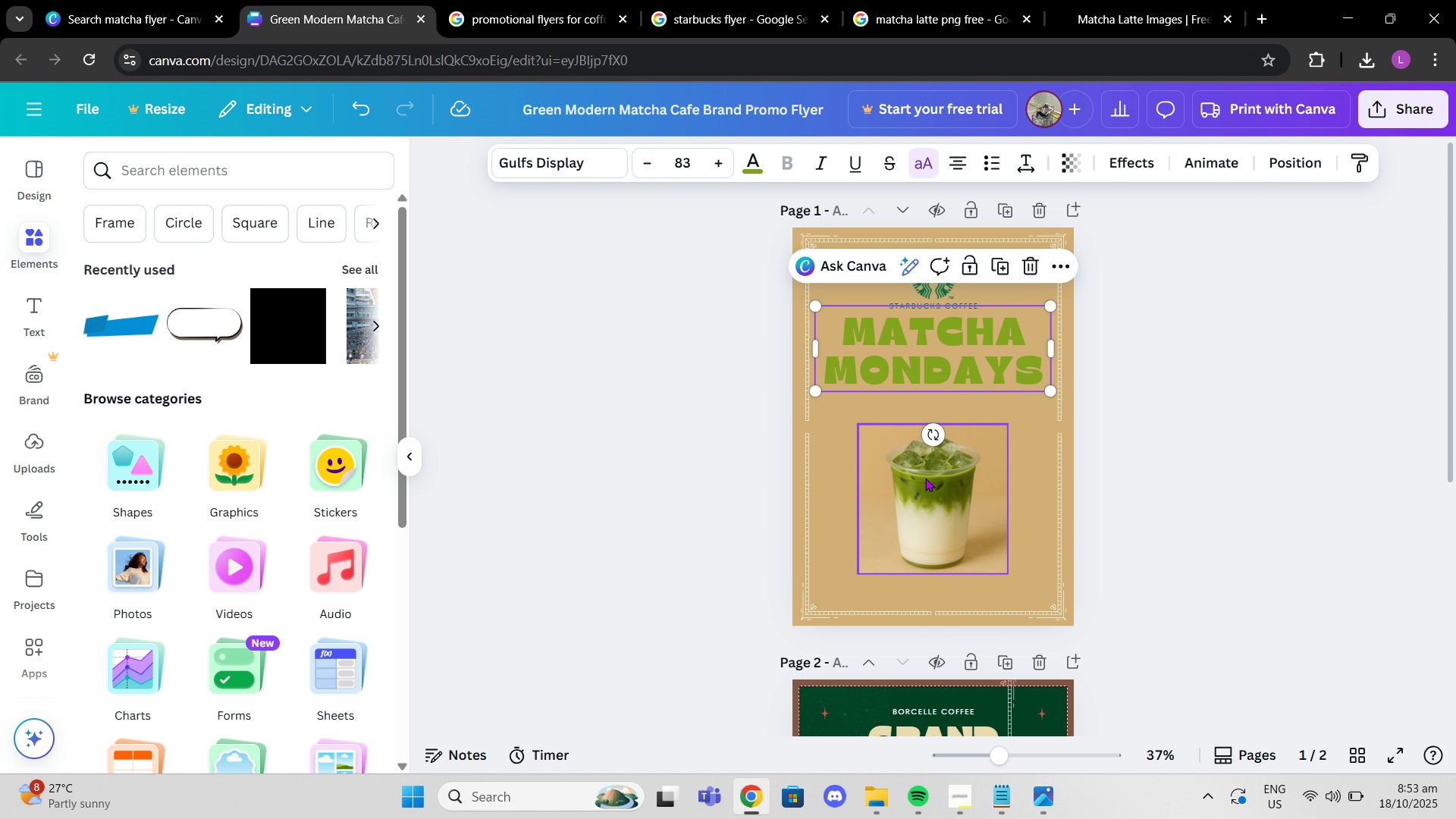 
left_click_drag(start_coordinate=[925, 478], to_coordinate=[928, 489])
 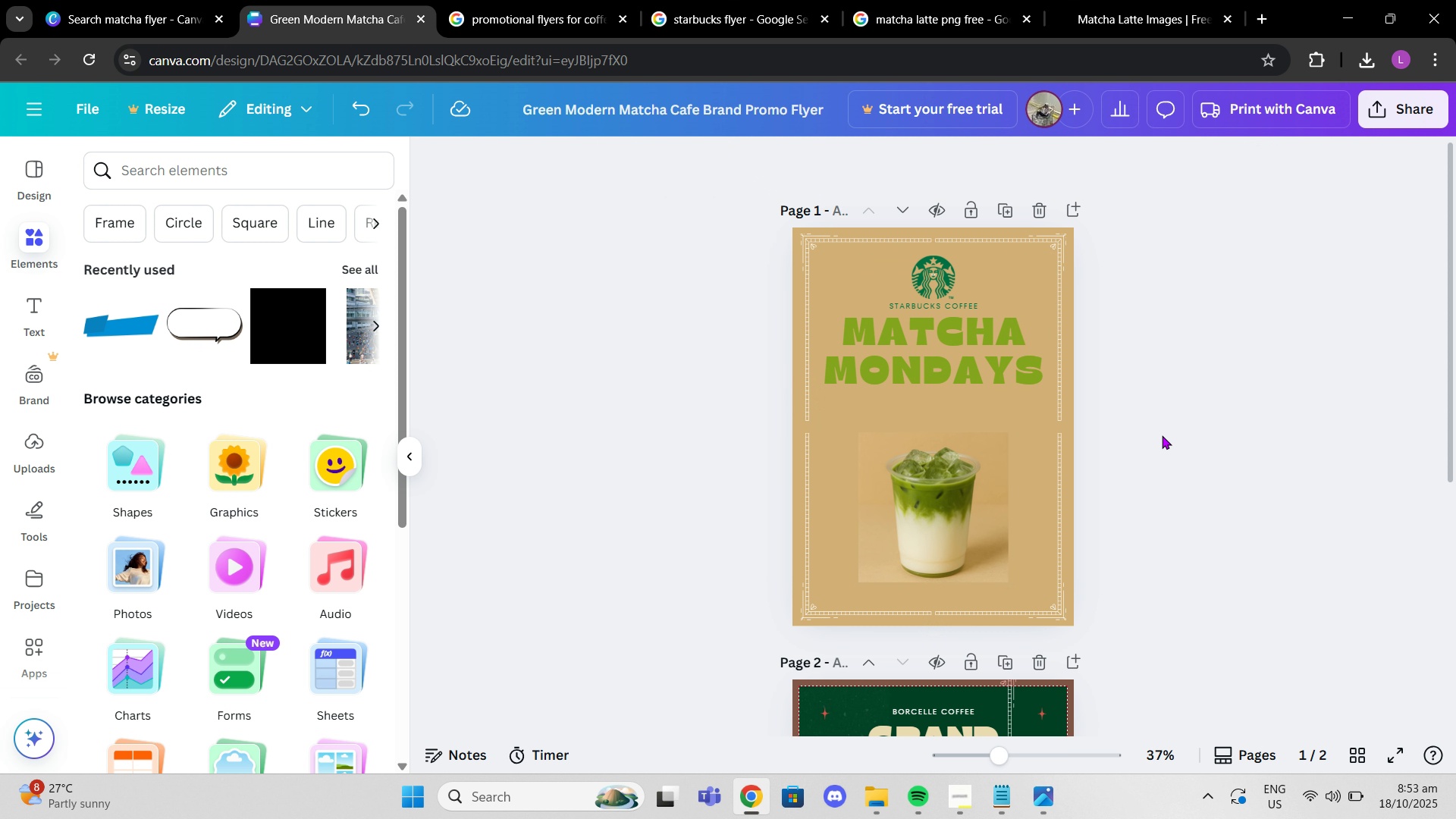 
left_click([1162, 435])
 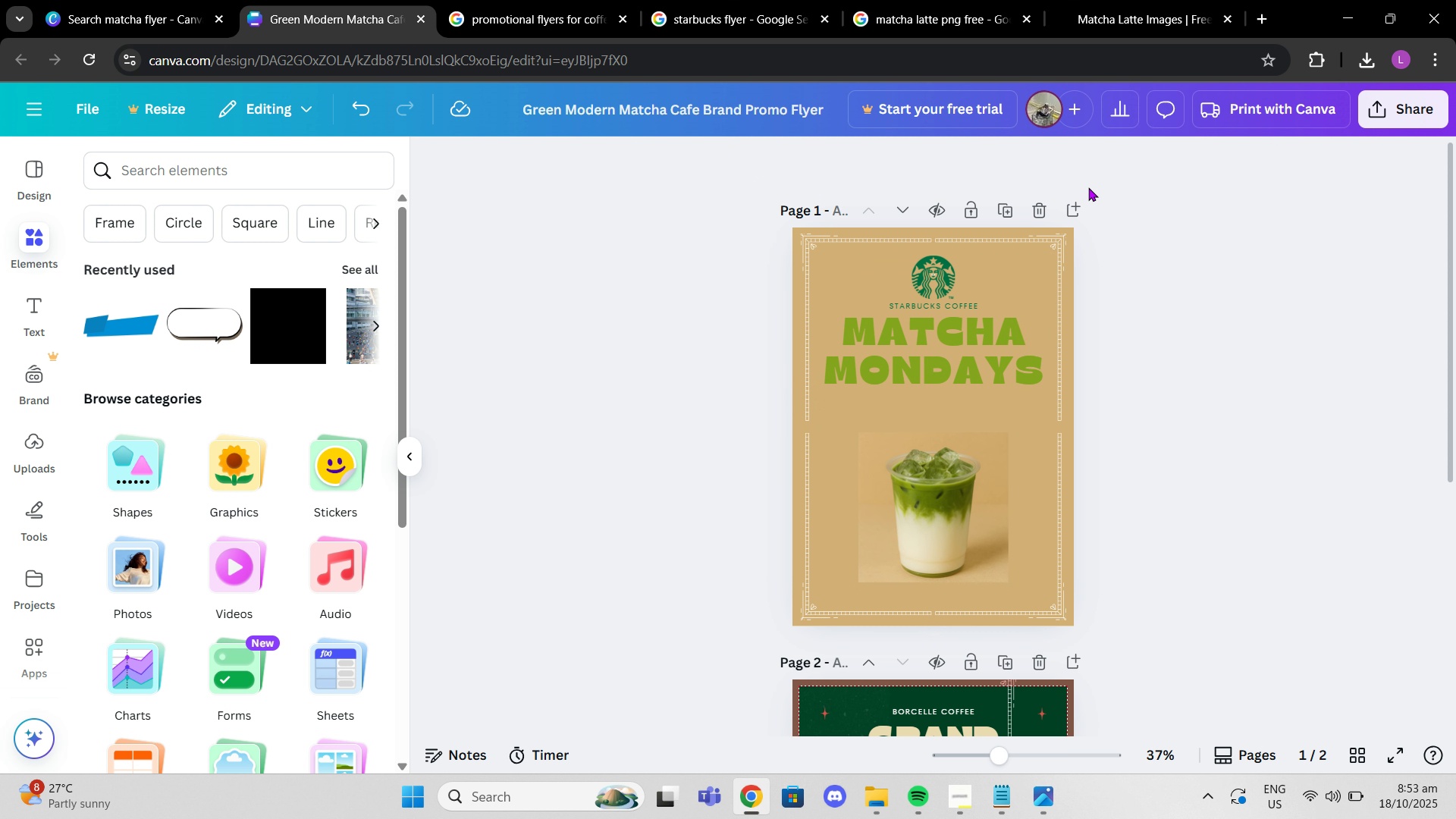 
scroll: coordinate [1082, 591], scroll_direction: down, amount: 2.0
 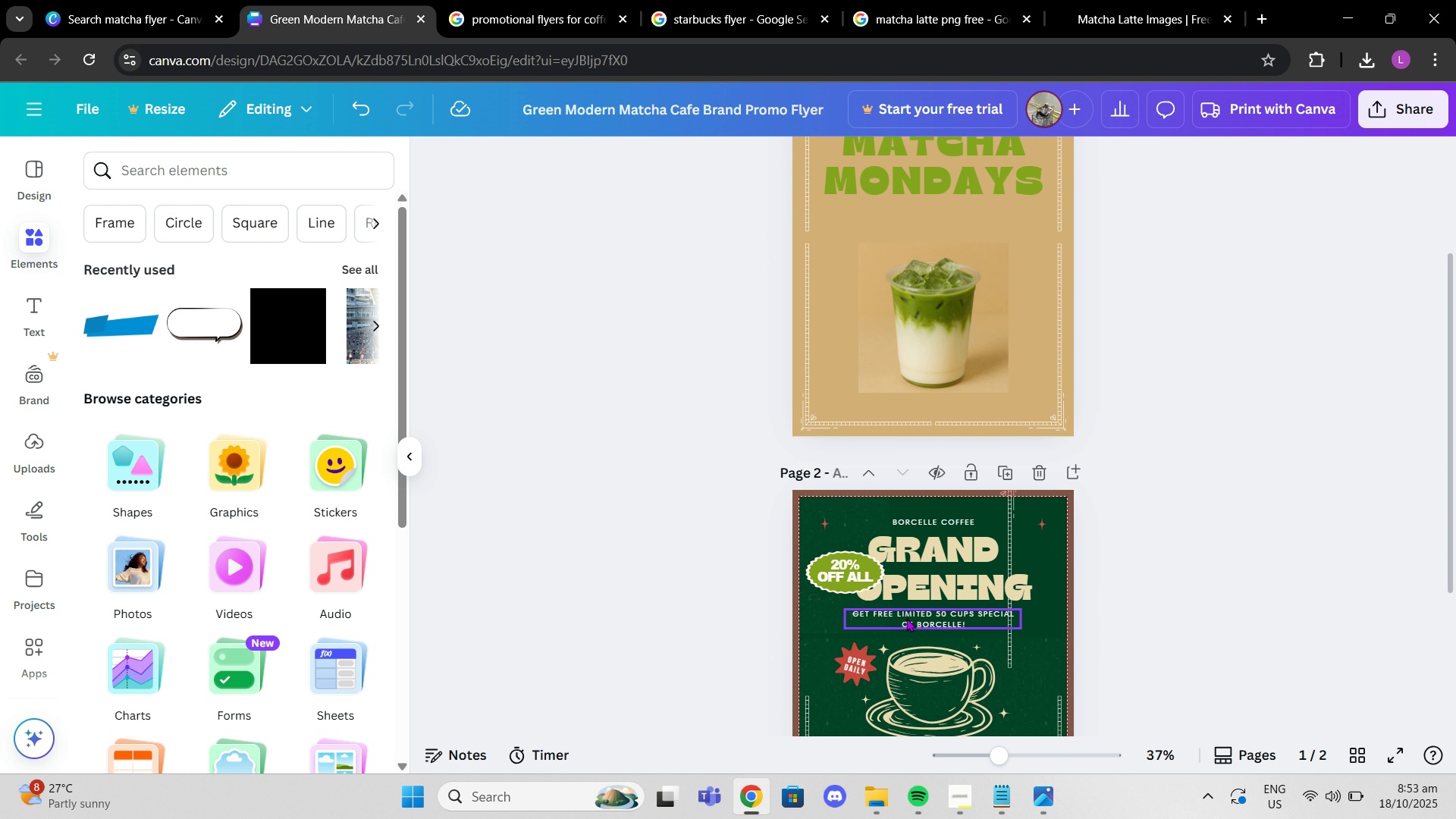 
scroll: coordinate [905, 579], scroll_direction: up, amount: 4.0
 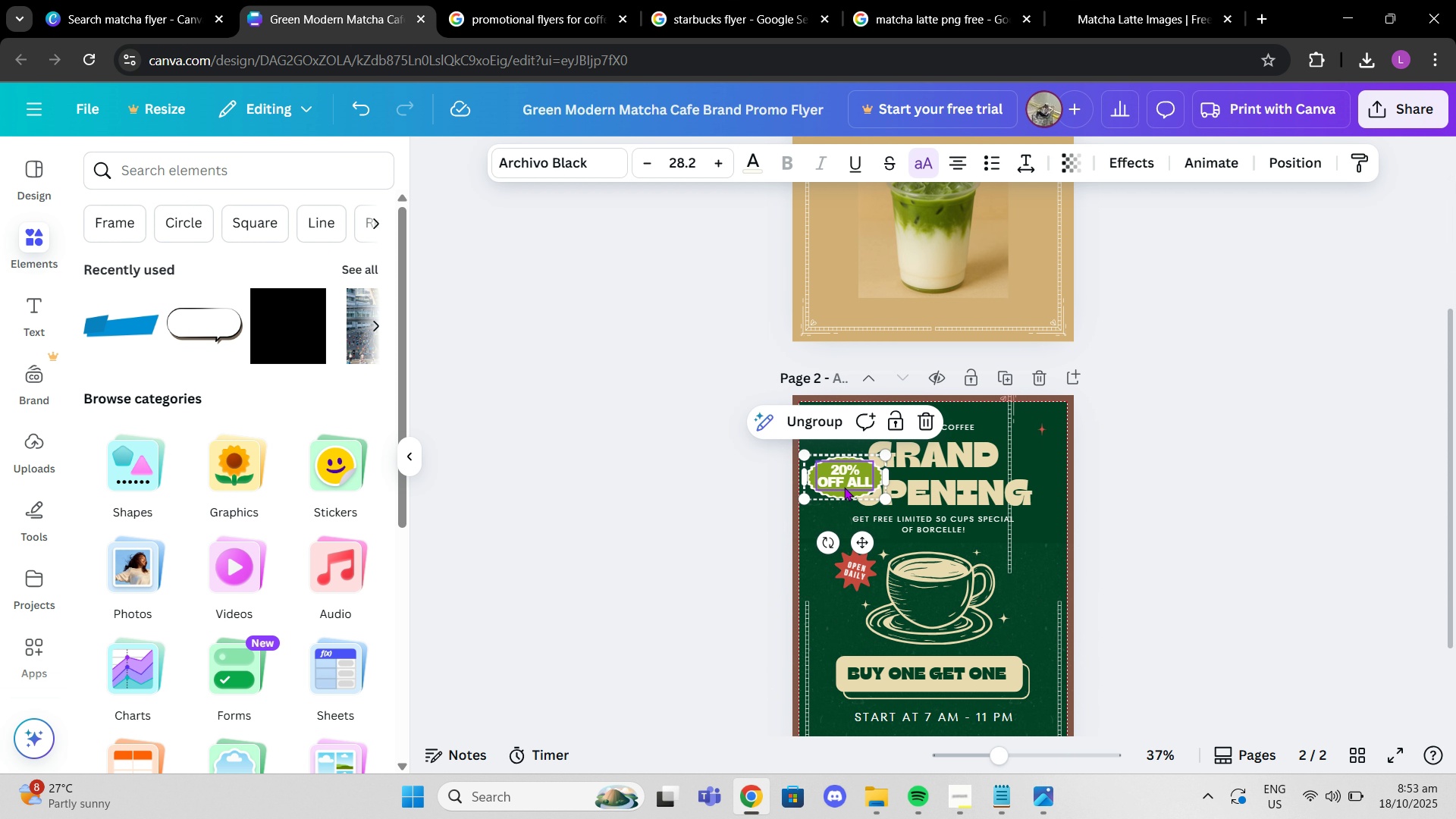 
left_click([844, 487])
 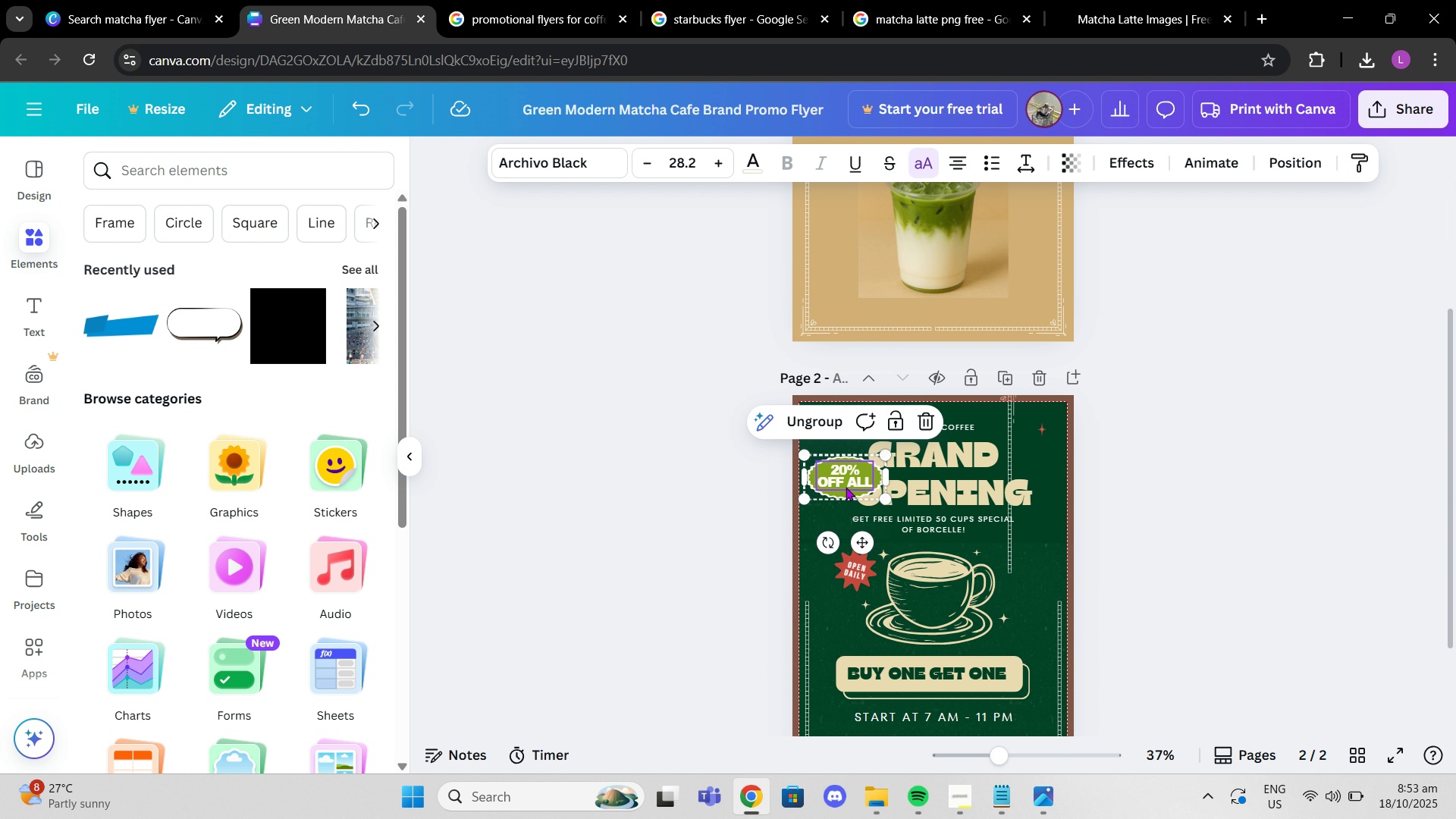 
hold_key(key=ControlLeft, duration=1.5)
 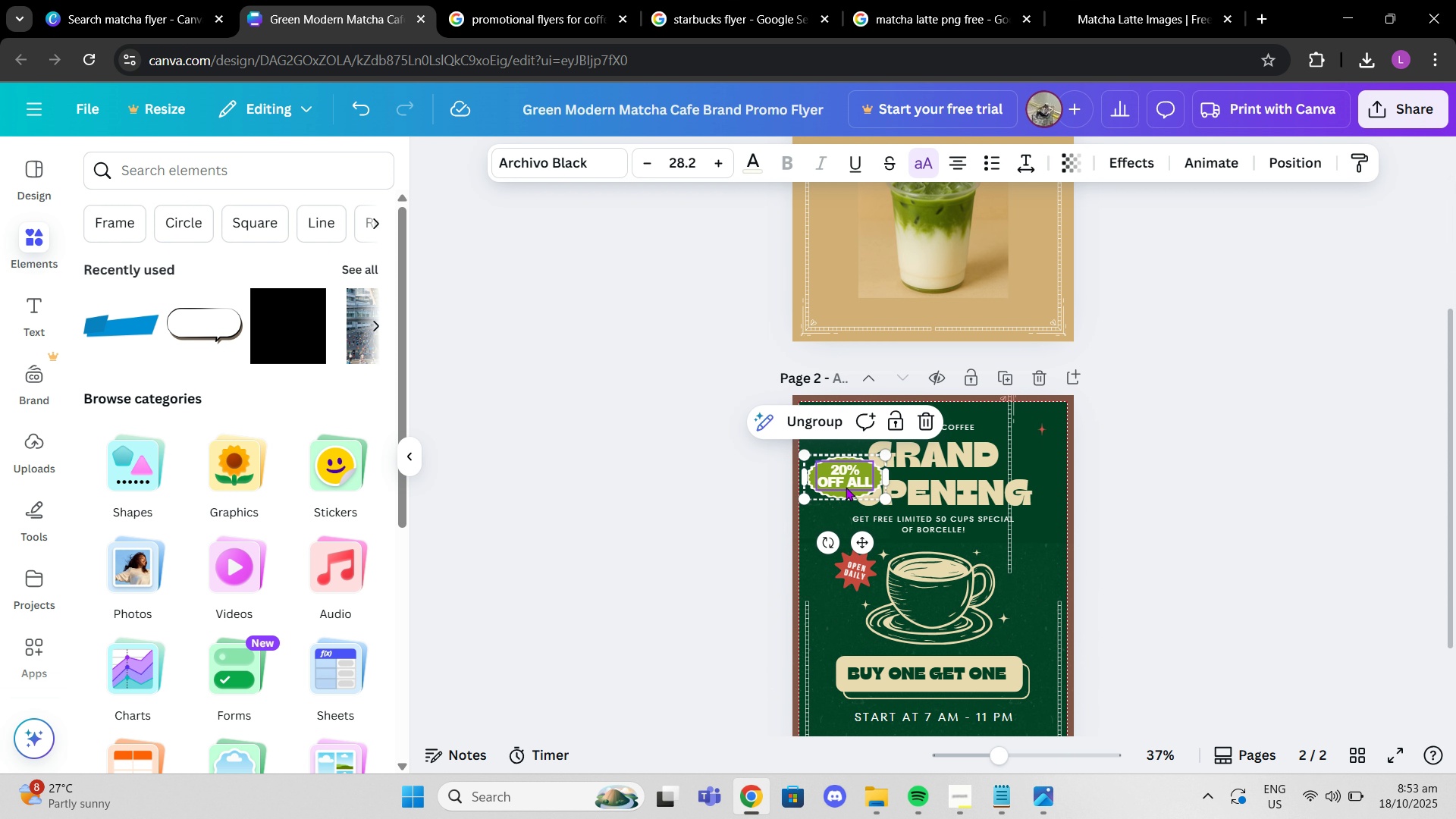 
key(Control+ControlLeft)
 